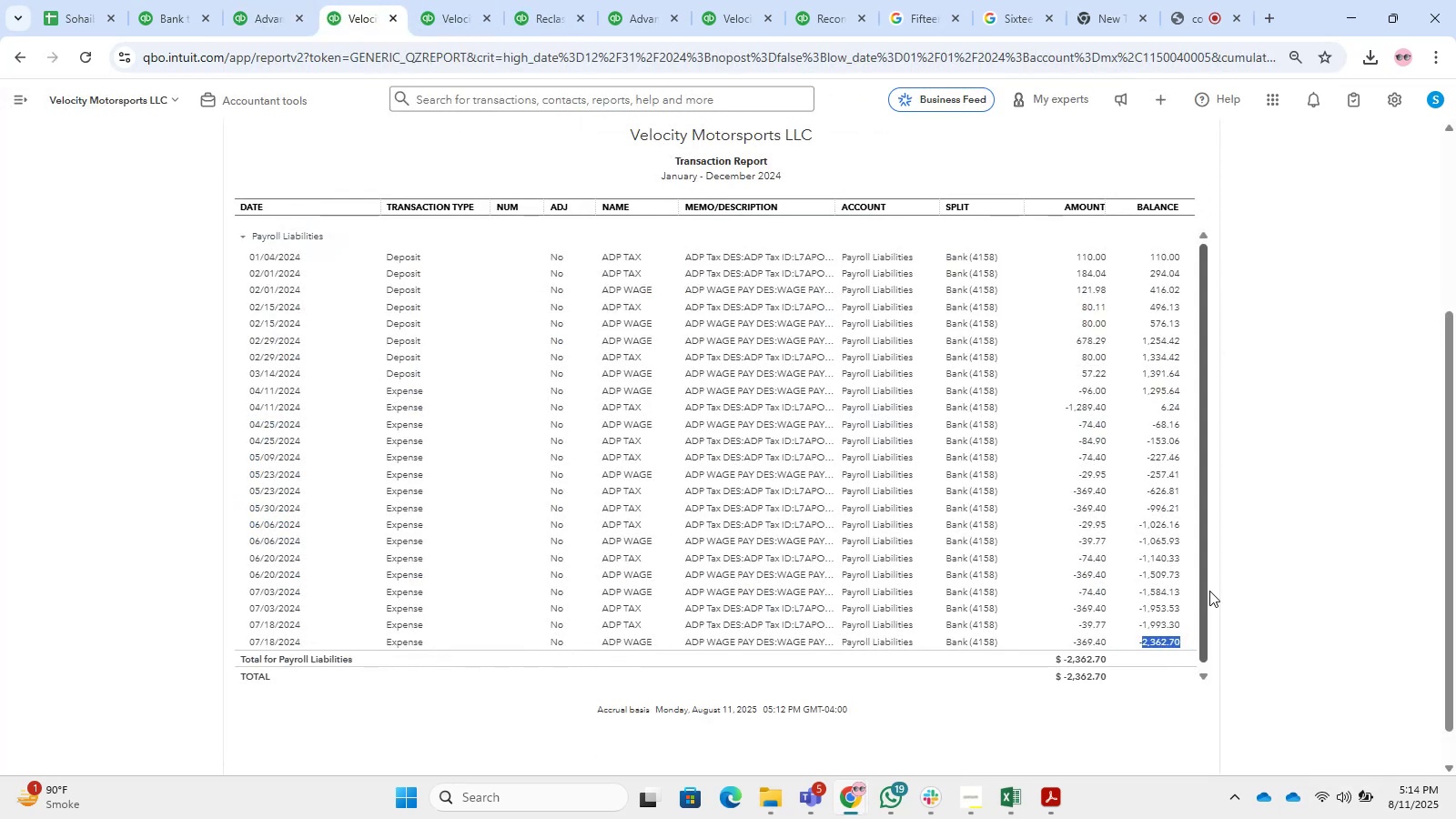 
scroll: coordinate [1243, 610], scroll_direction: up, amount: 2.0
 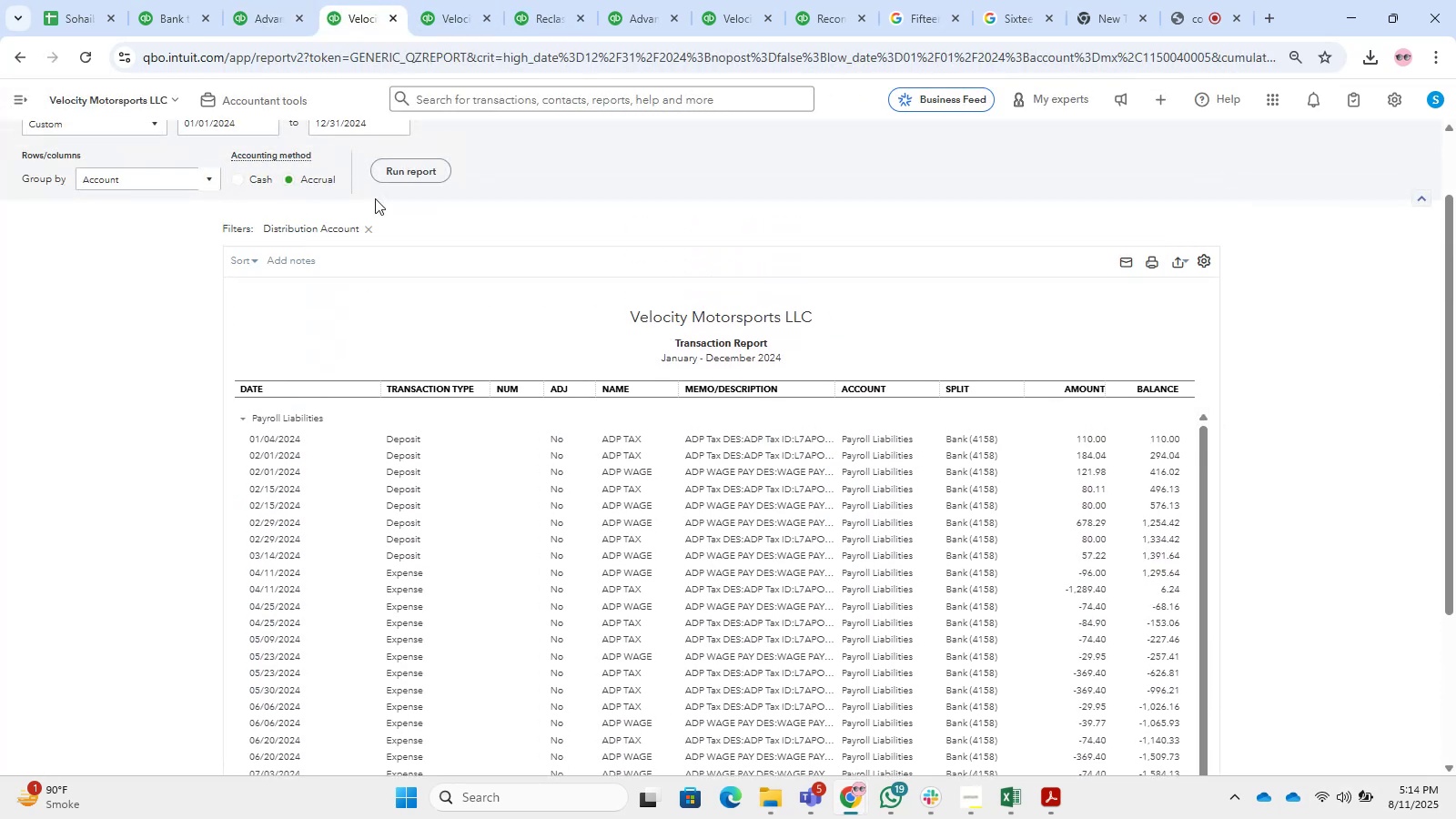 
left_click([398, 170])
 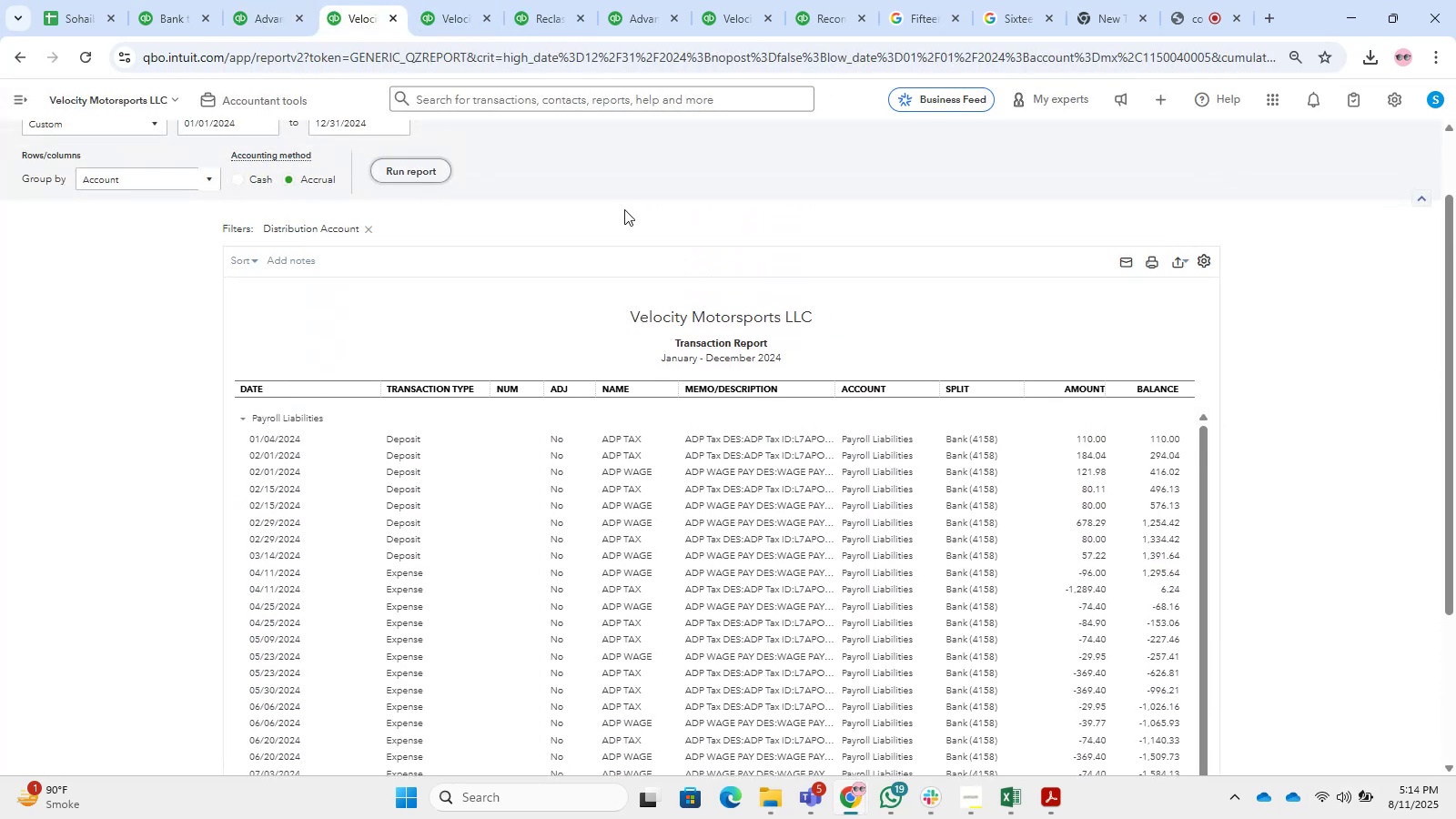 
scroll: coordinate [836, 296], scroll_direction: down, amount: 1.0
 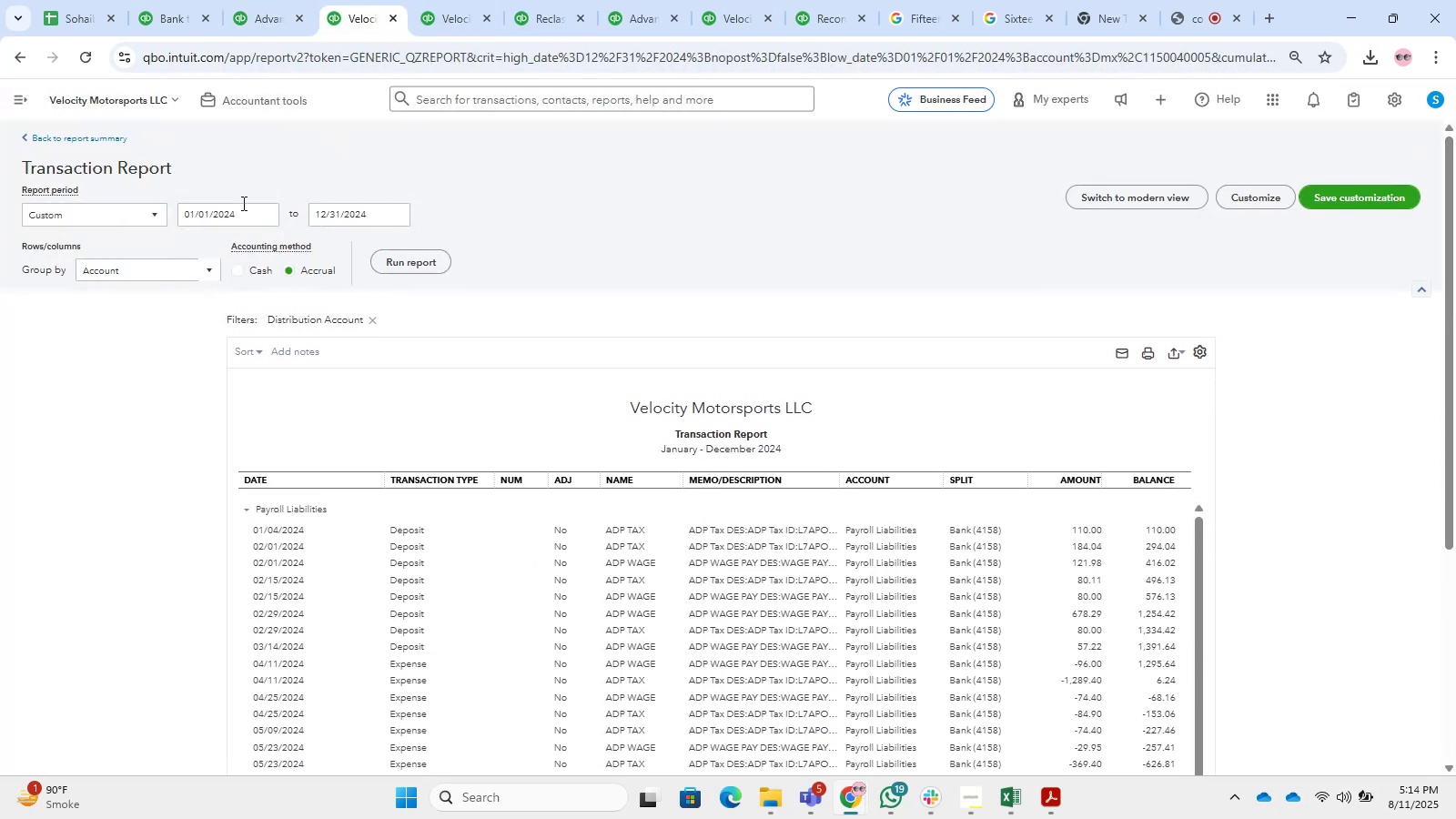 
double_click([70, 134])
 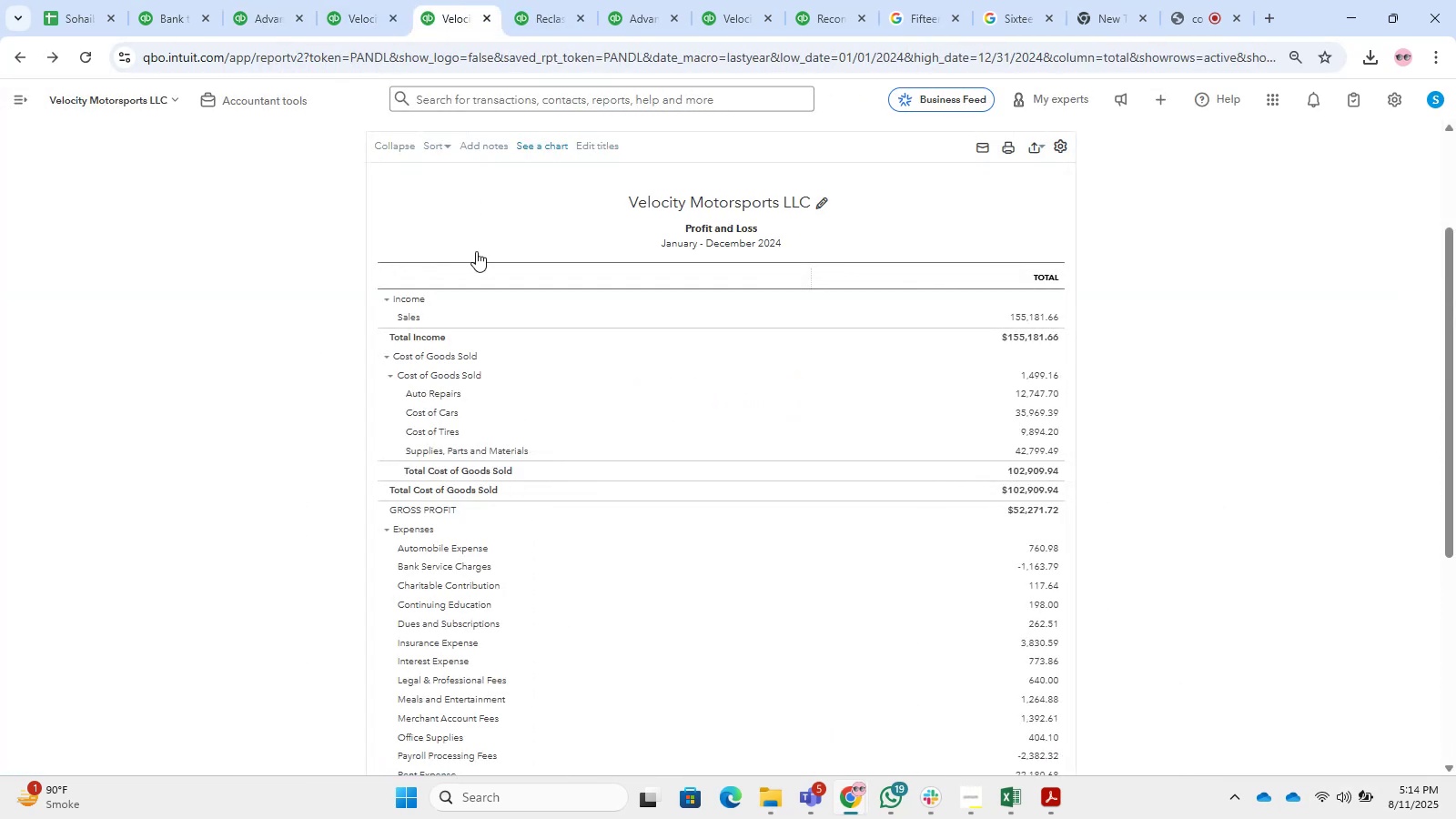 
scroll: coordinate [743, 468], scroll_direction: down, amount: 1.0
 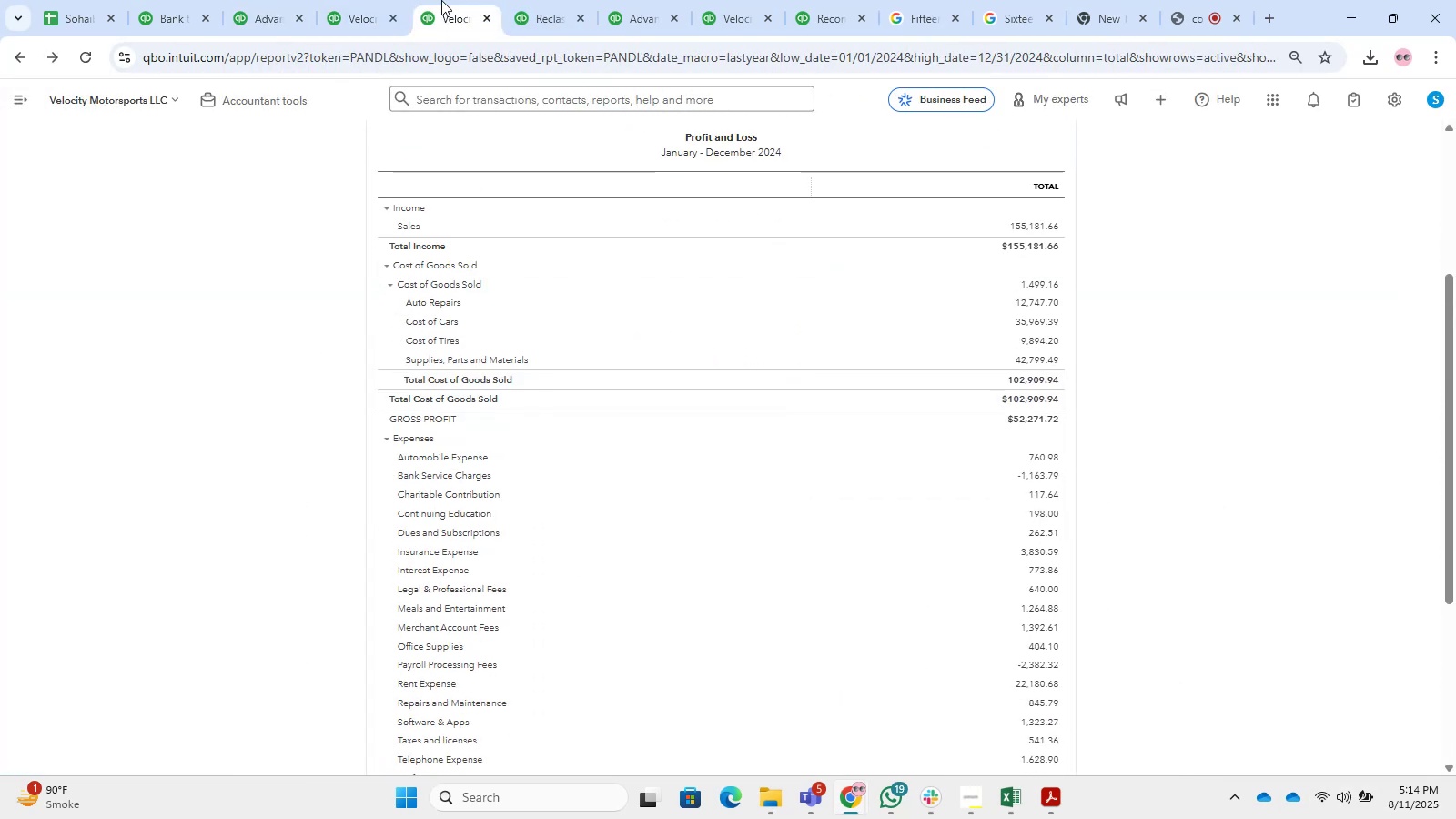 
left_click([379, 0])
 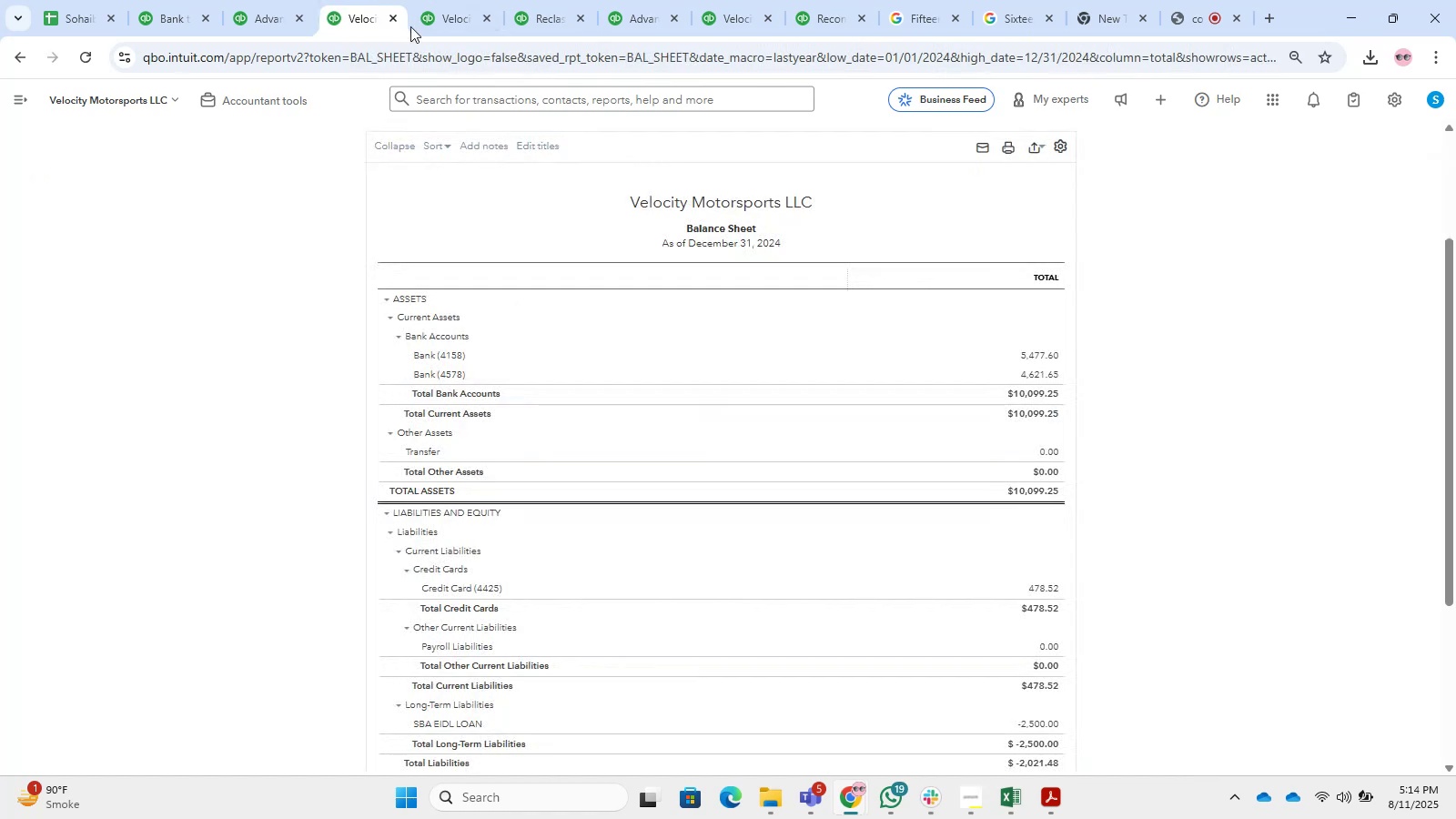 
scroll: coordinate [581, 425], scroll_direction: down, amount: 2.0
 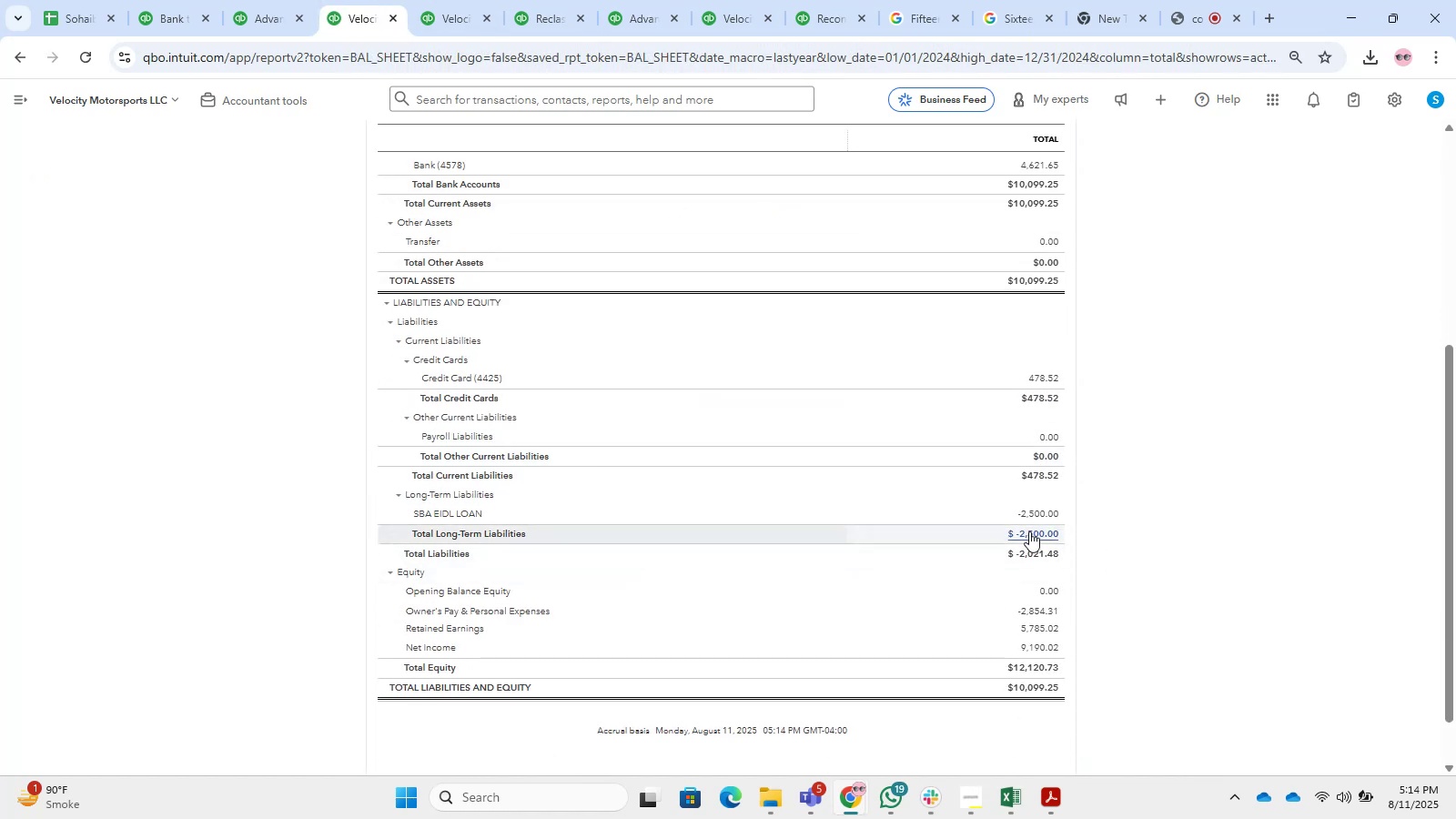 
left_click([1026, 517])
 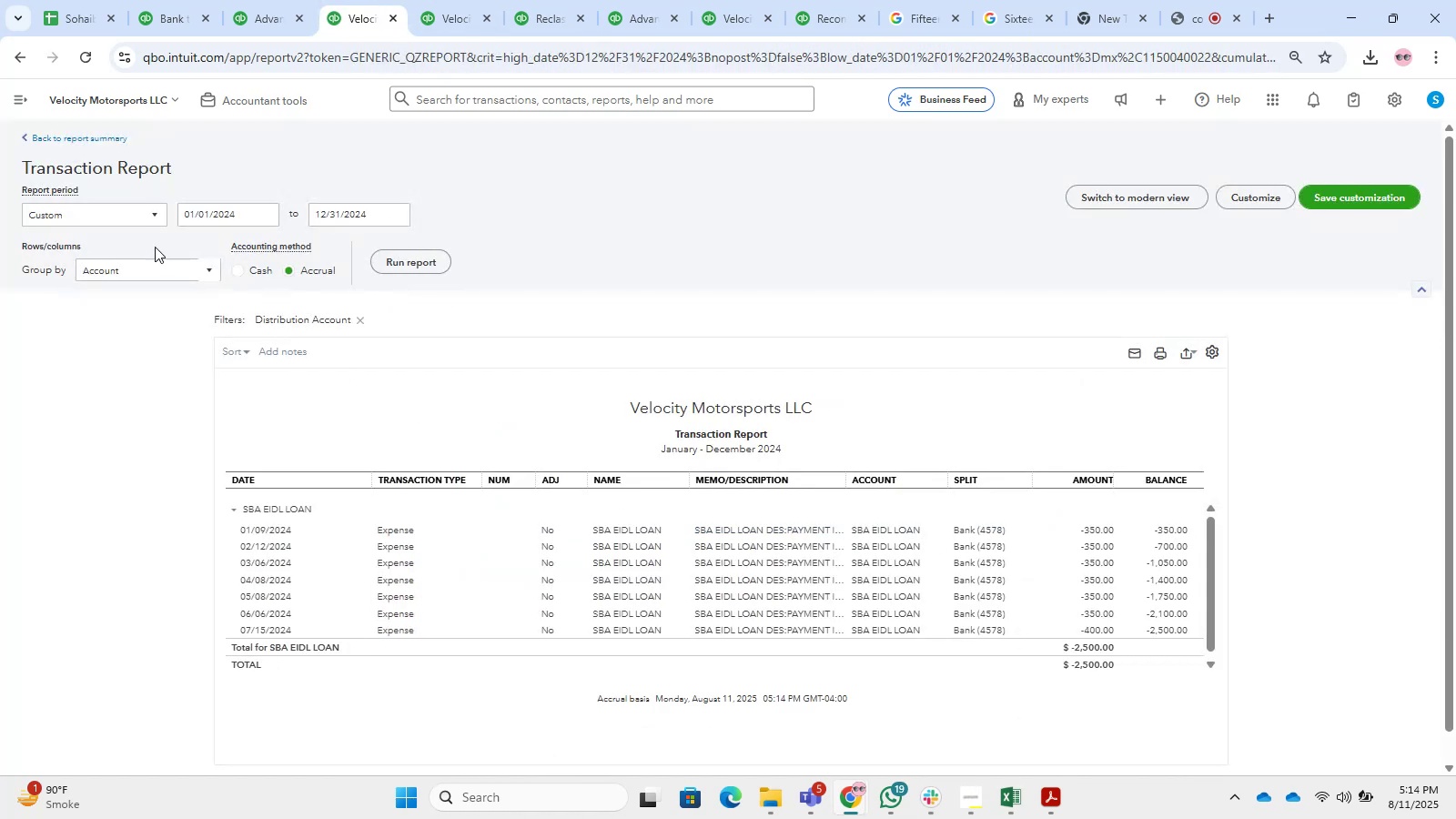 
left_click([24, 94])
 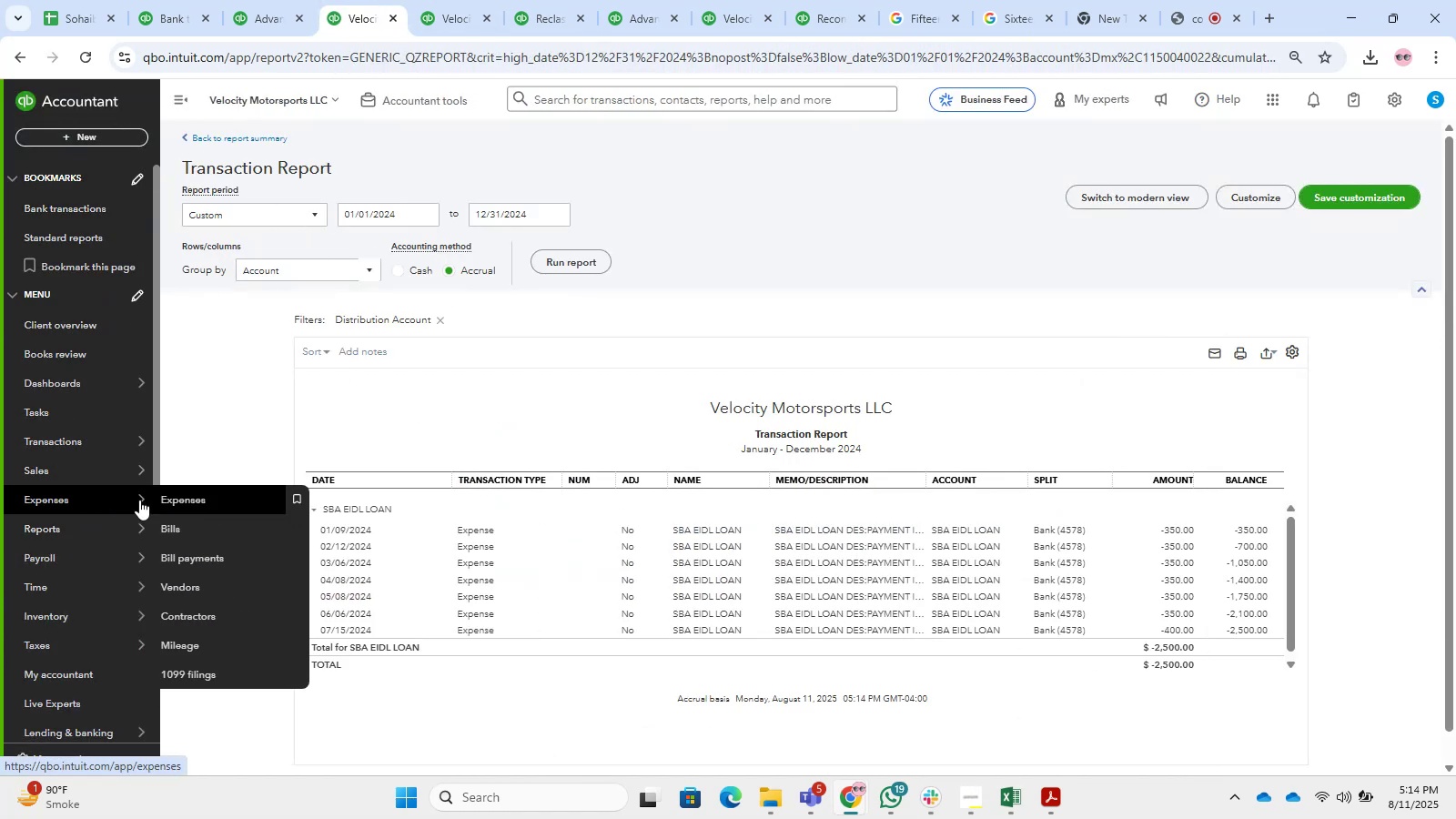 
left_click([187, 526])
 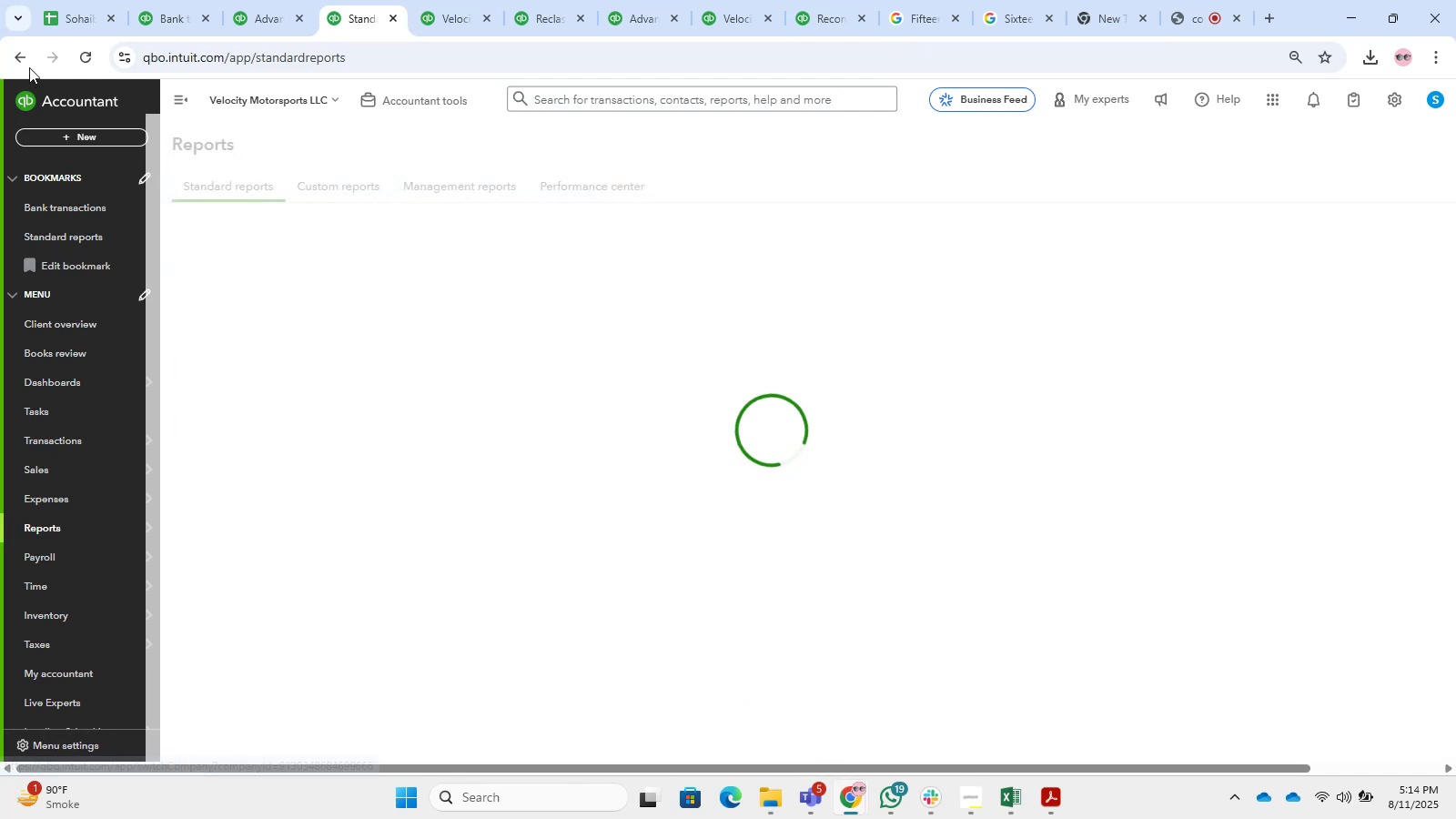 
left_click([27, 54])
 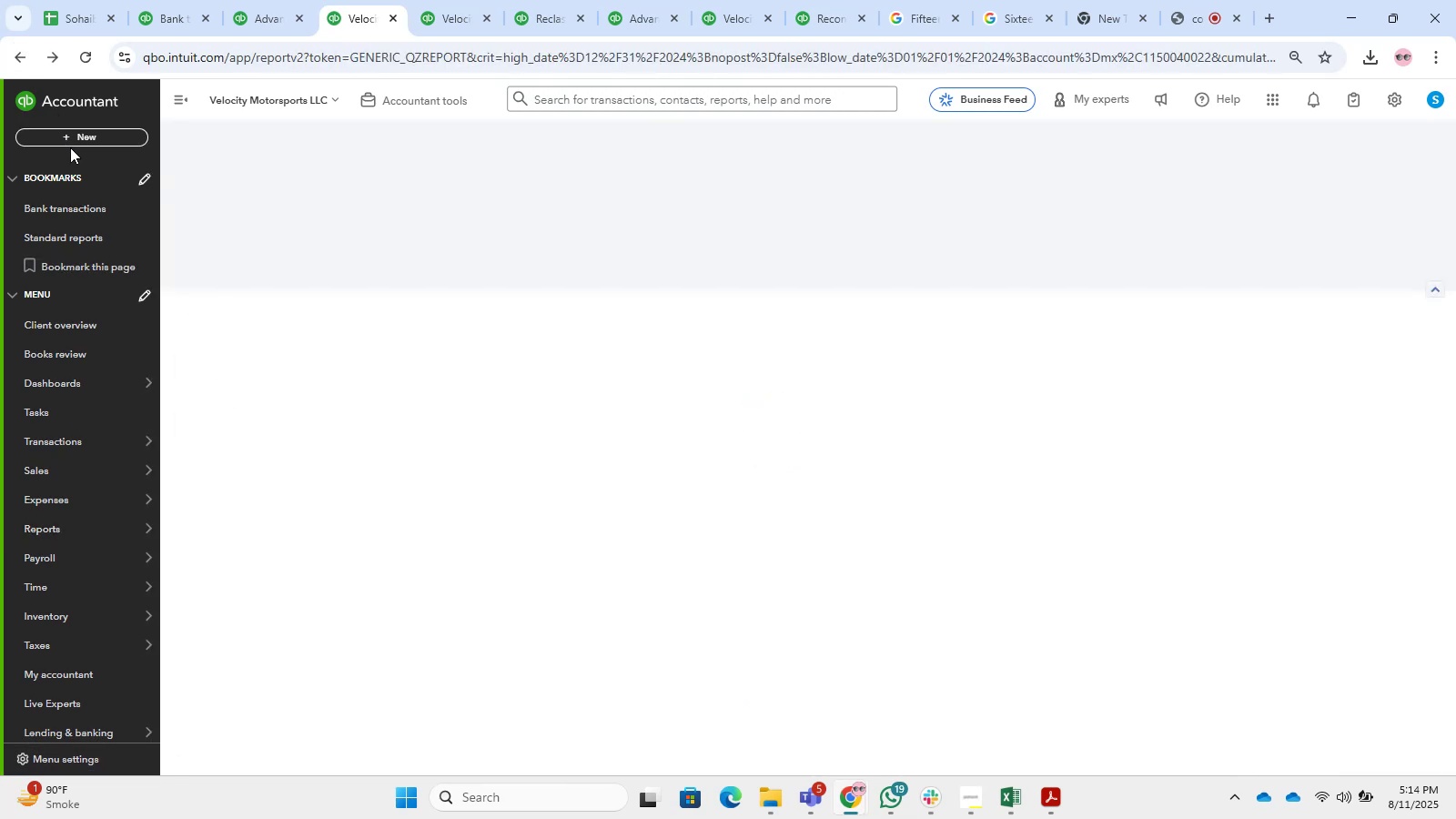 
double_click([75, 146])
 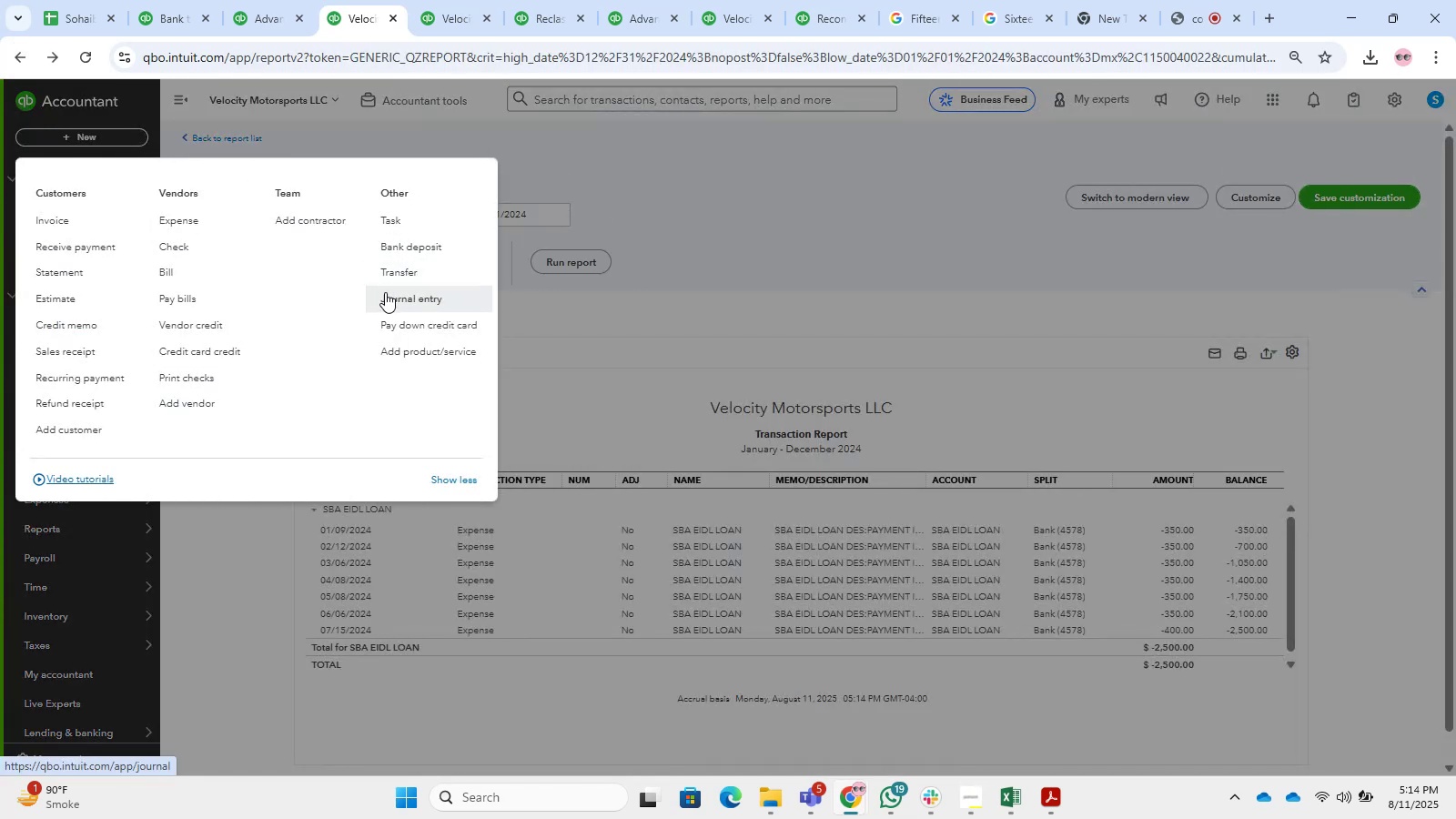 
left_click([385, 292])
 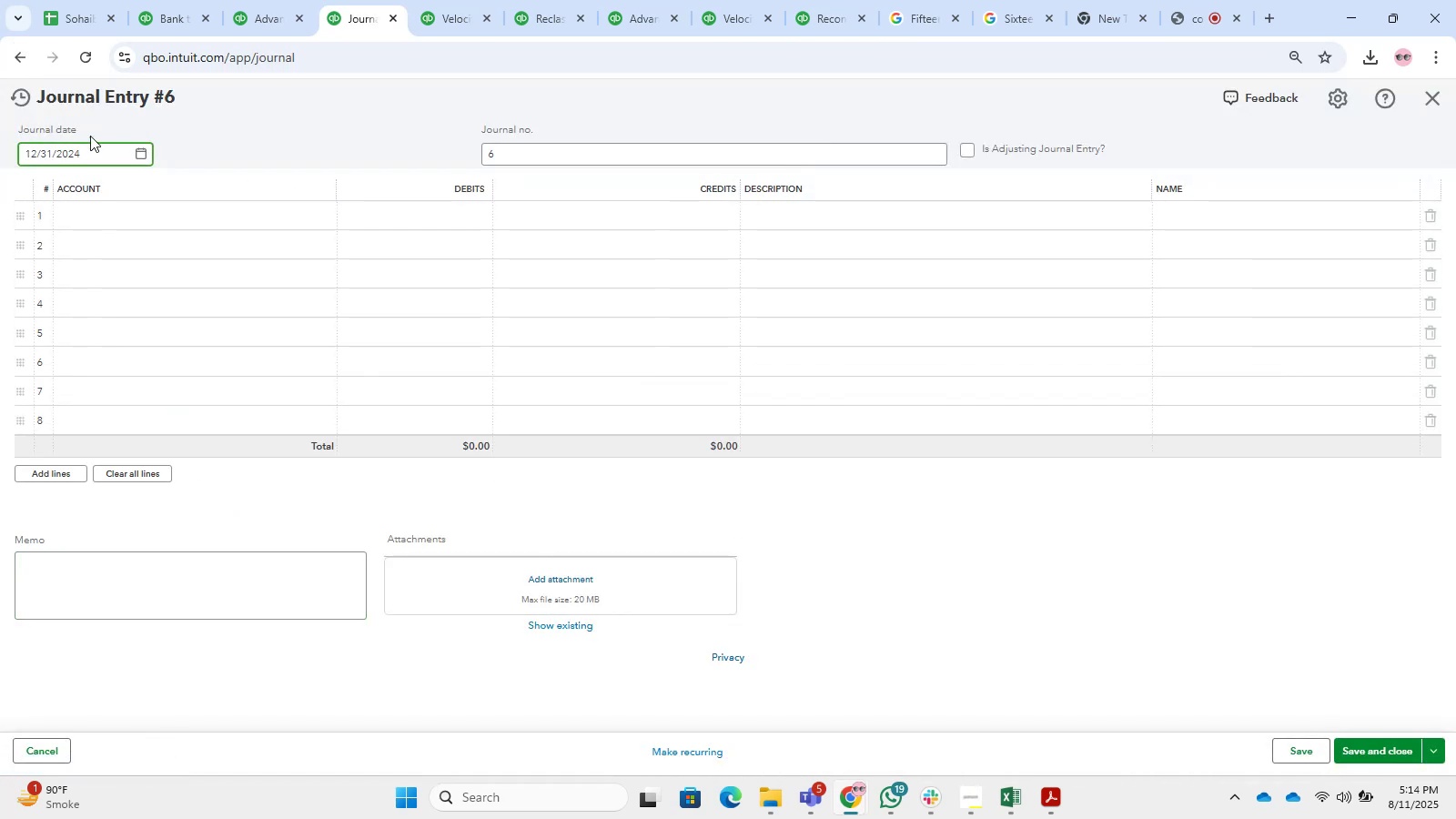 
key(Numpad0)
 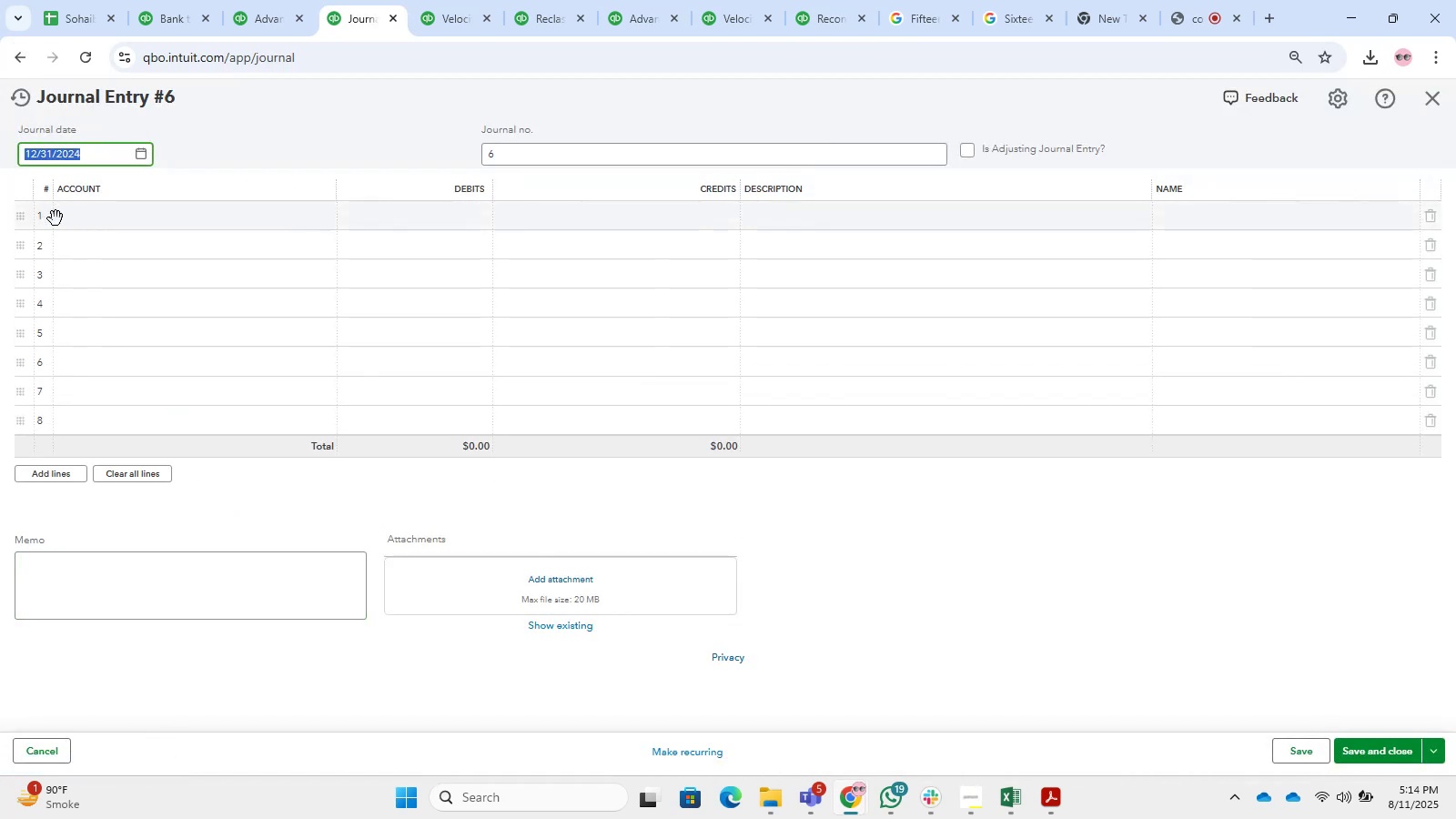 
key(Numpad1)
 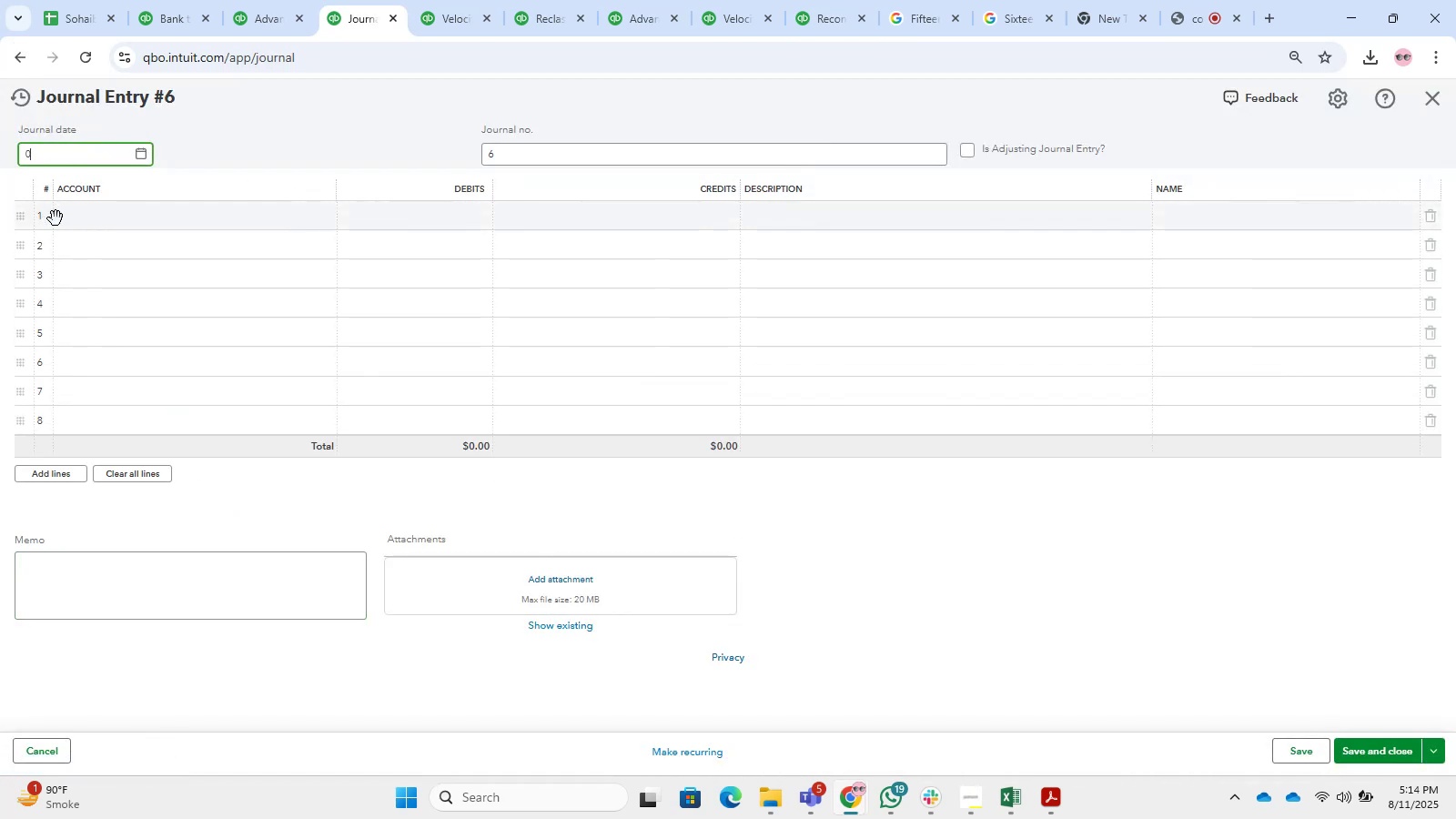 
key(NumpadDivide)
 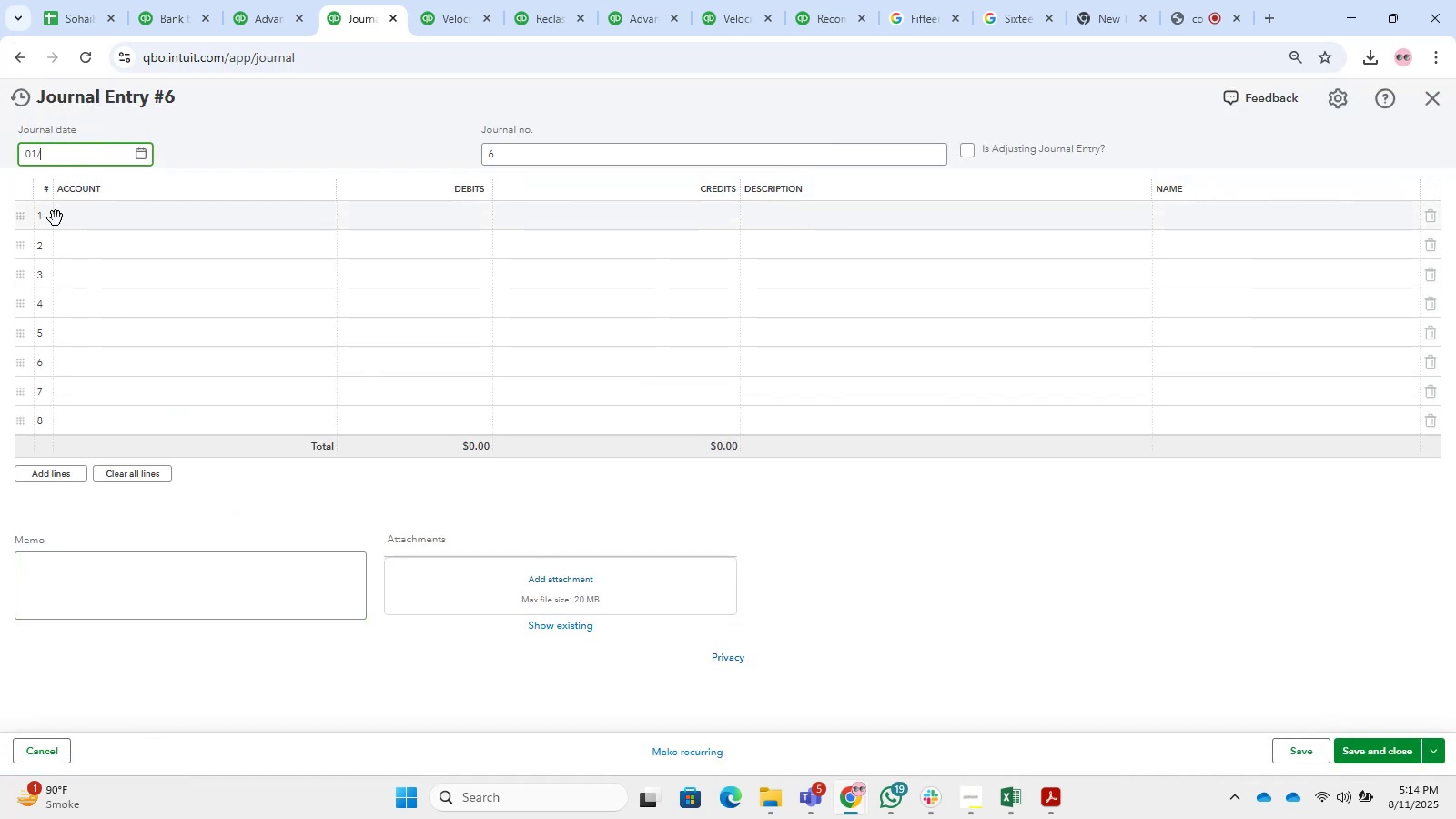 
key(Numpad0)
 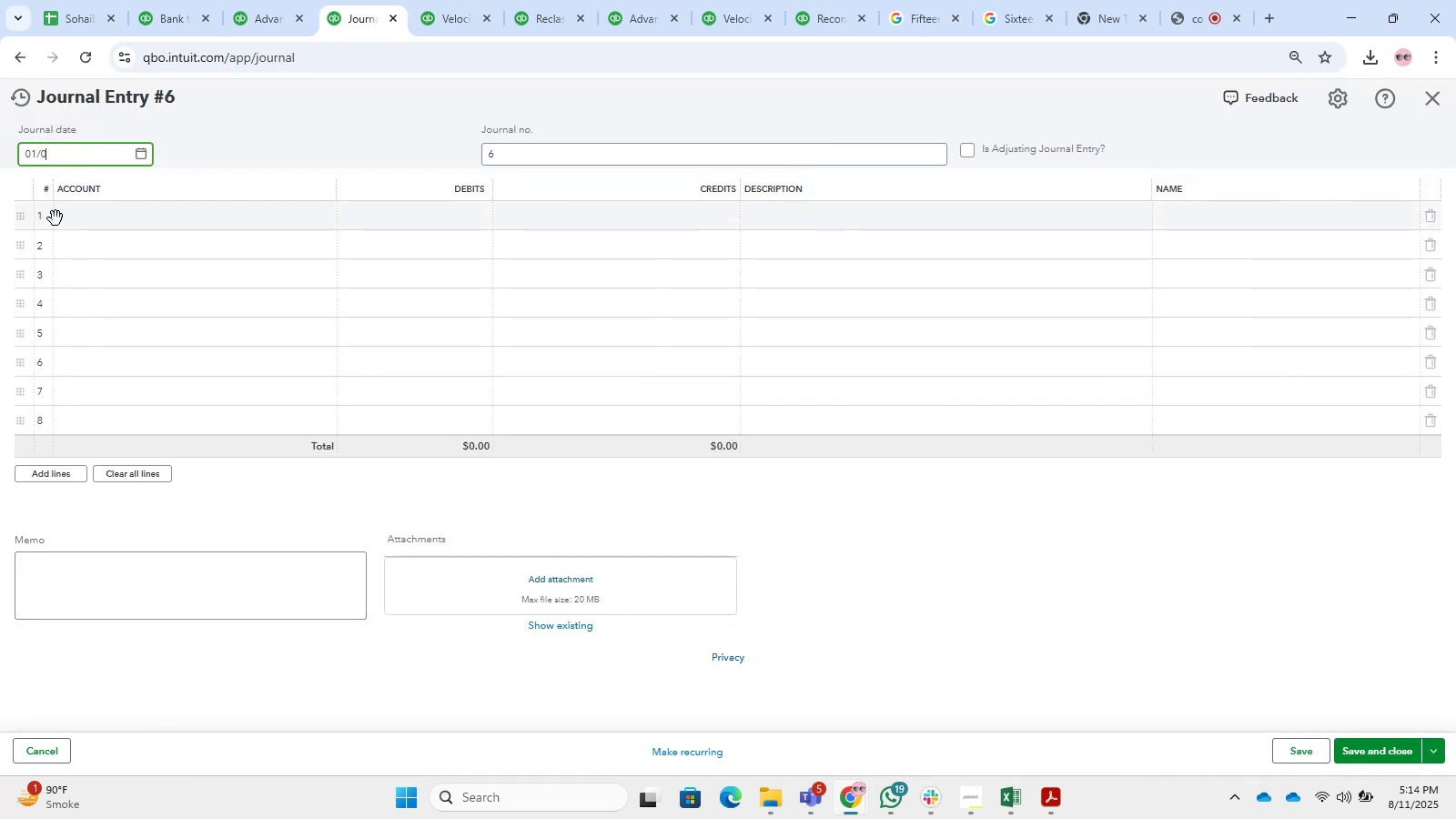 
key(Numpad1)
 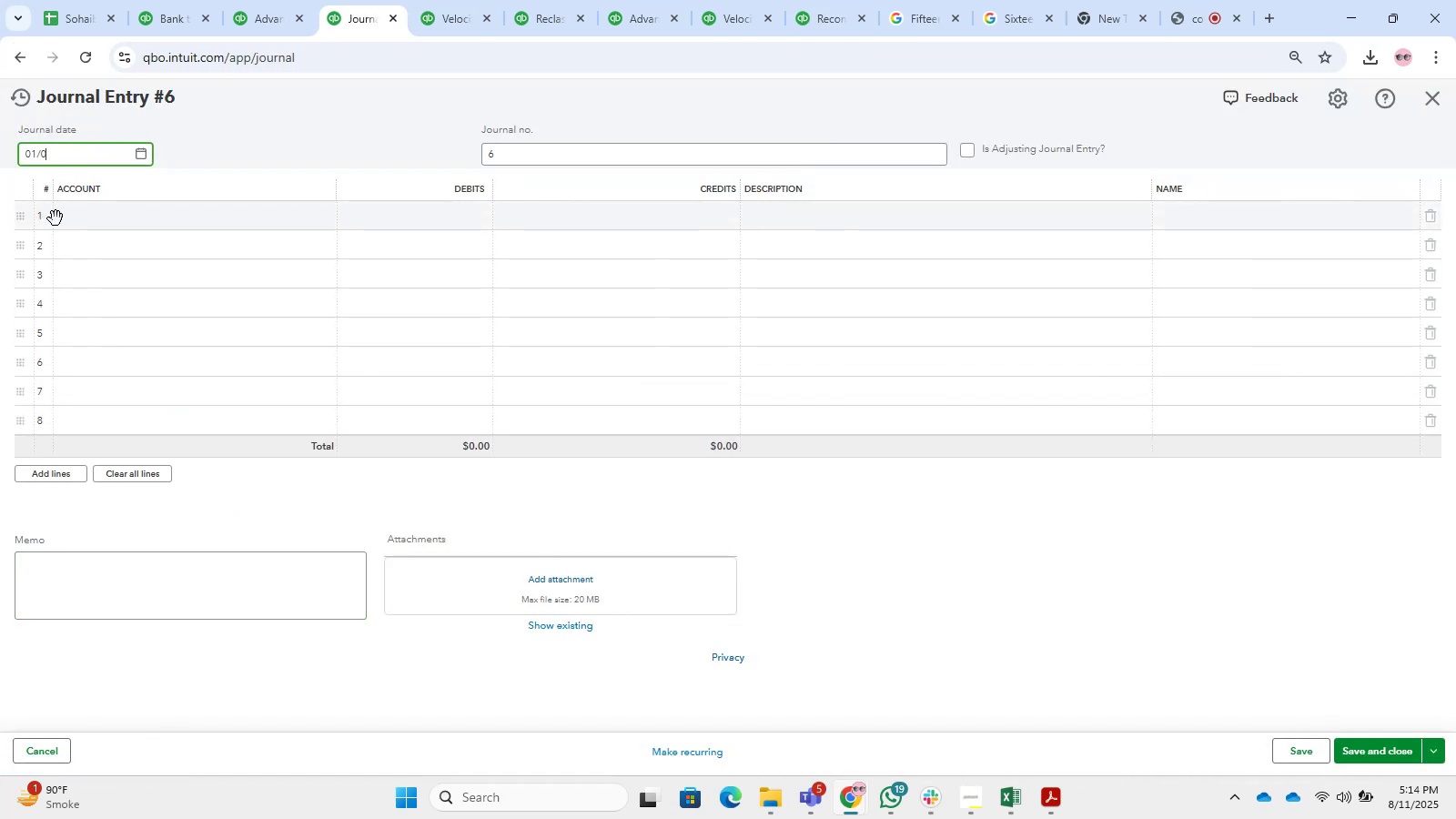 
key(NumpadDivide)
 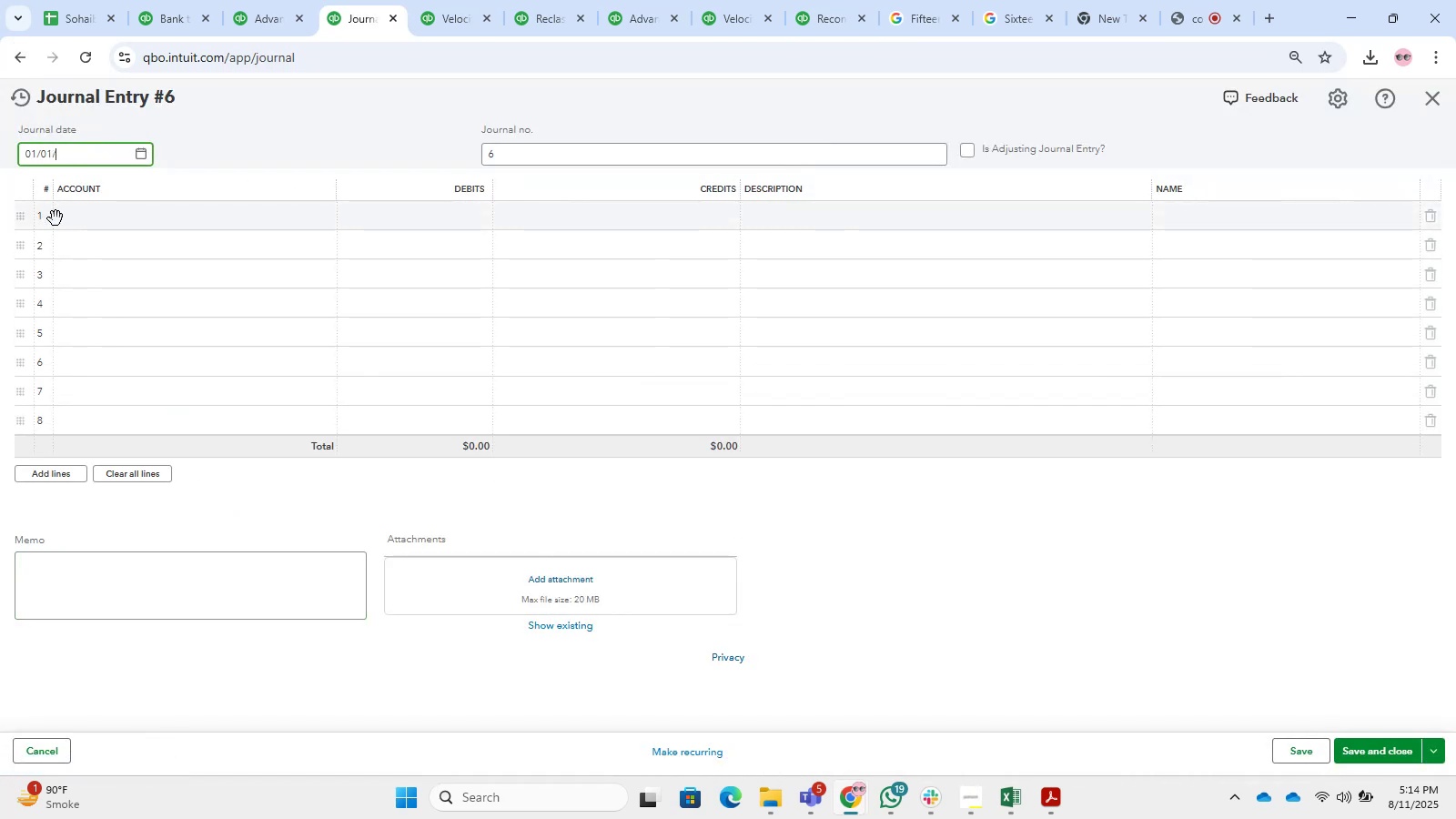 
key(Numpad2)
 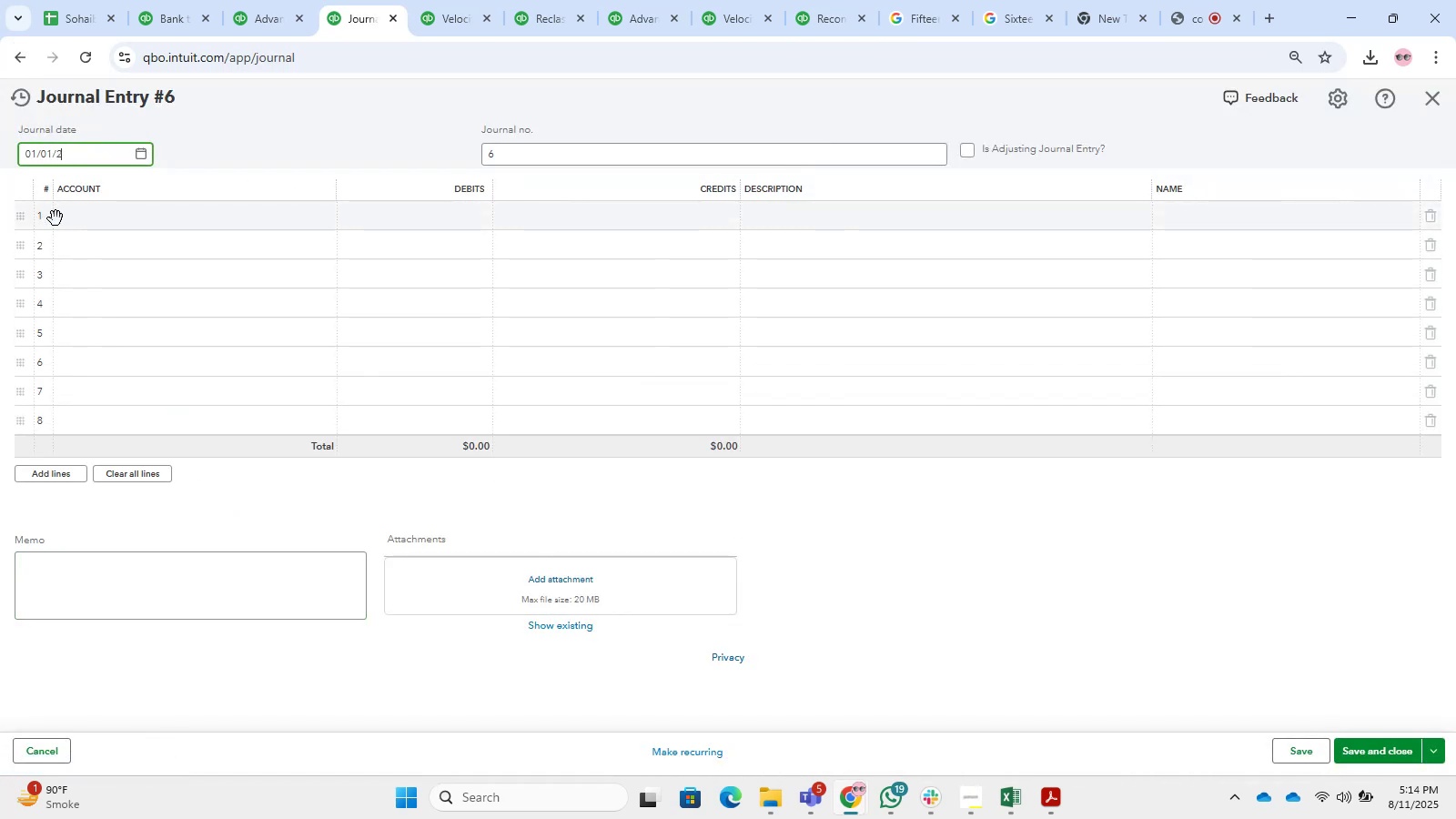 
key(Numpad0)
 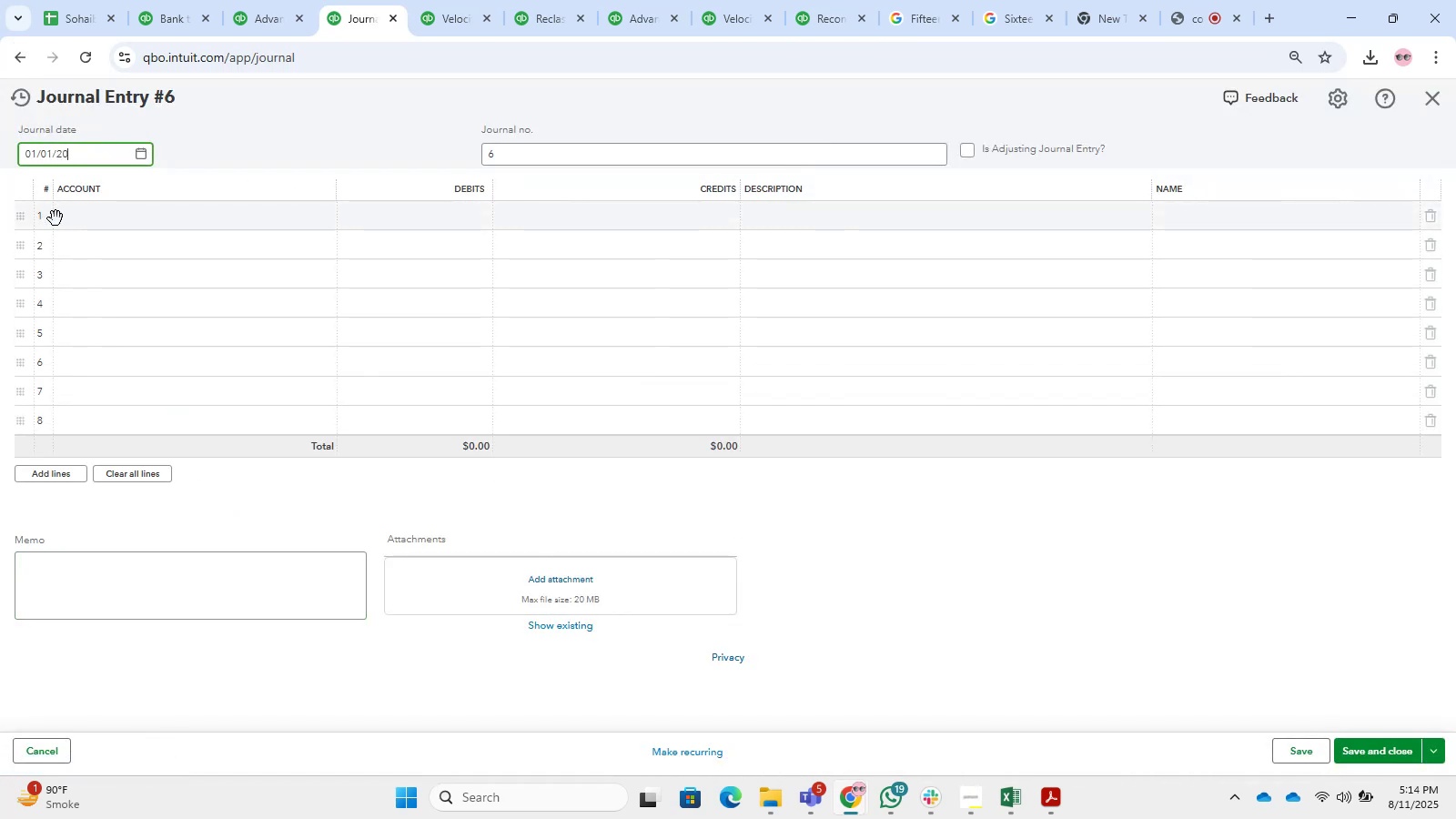 
key(Numpad2)
 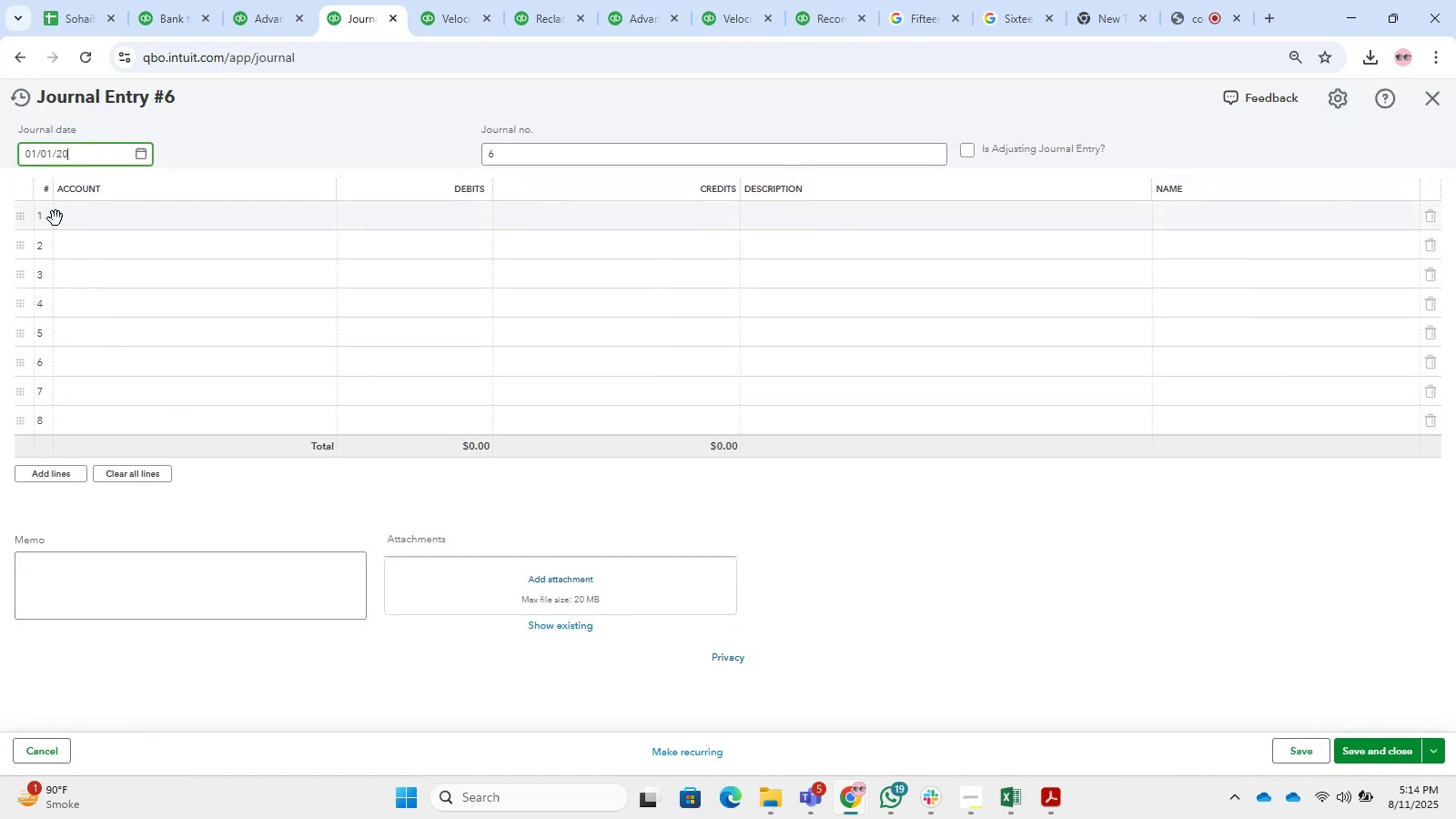 
key(Numpad4)
 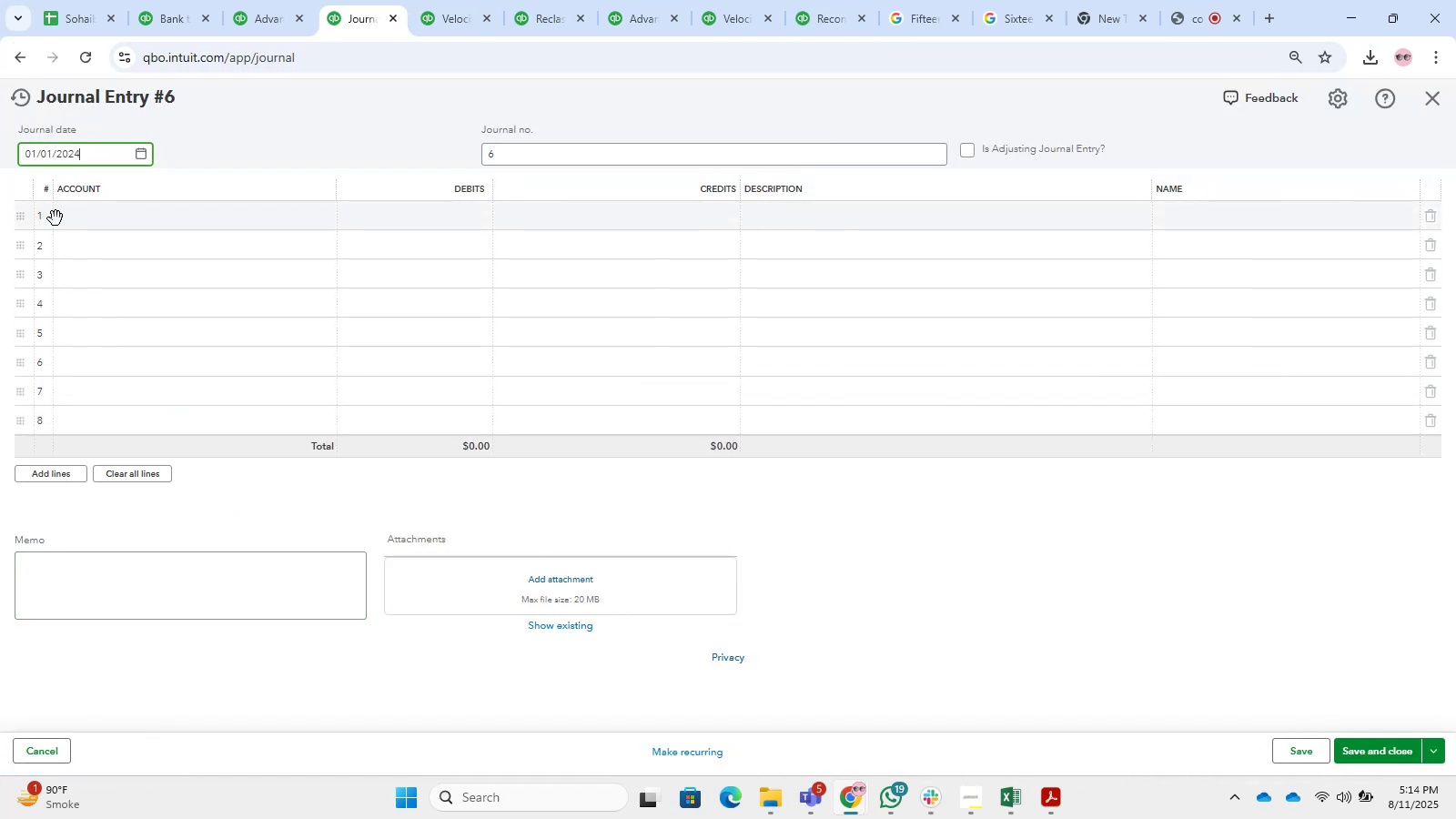 
scroll: coordinate [48, 216], scroll_direction: up, amount: 1.0
 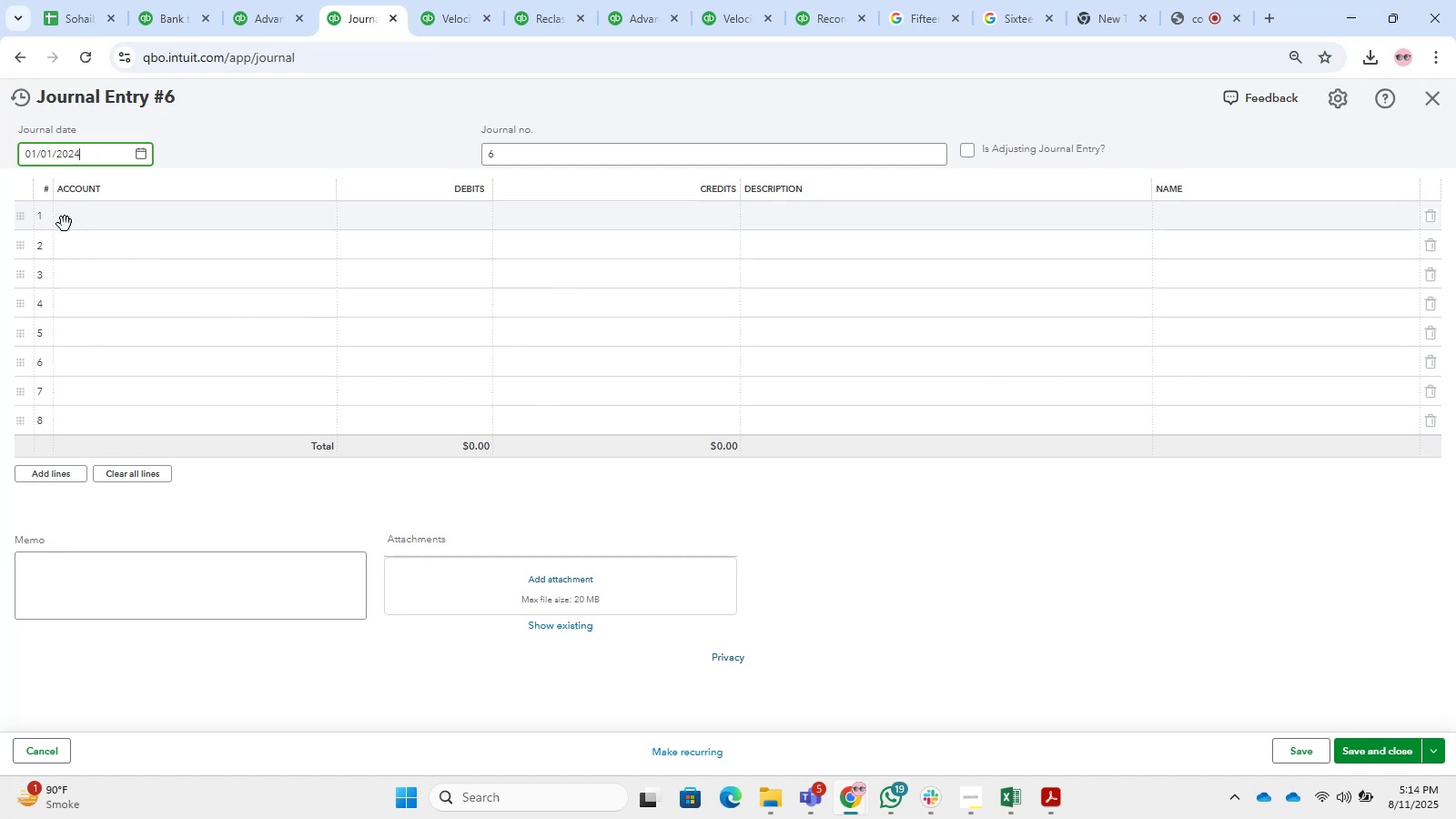 
left_click([65, 224])
 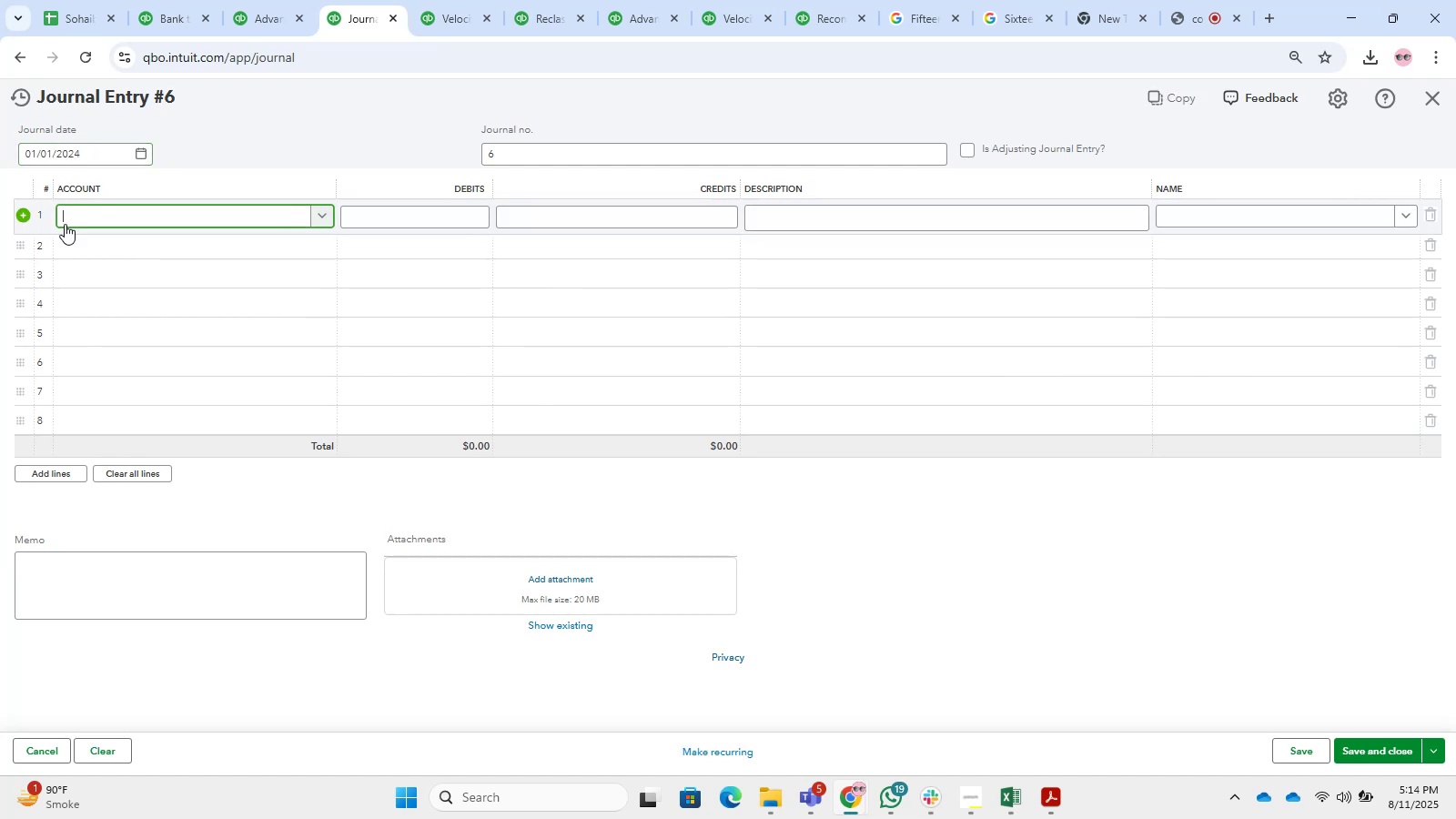 
type(Sba Lia)
key(Backspace)
key(Backspace)
type(oan)
 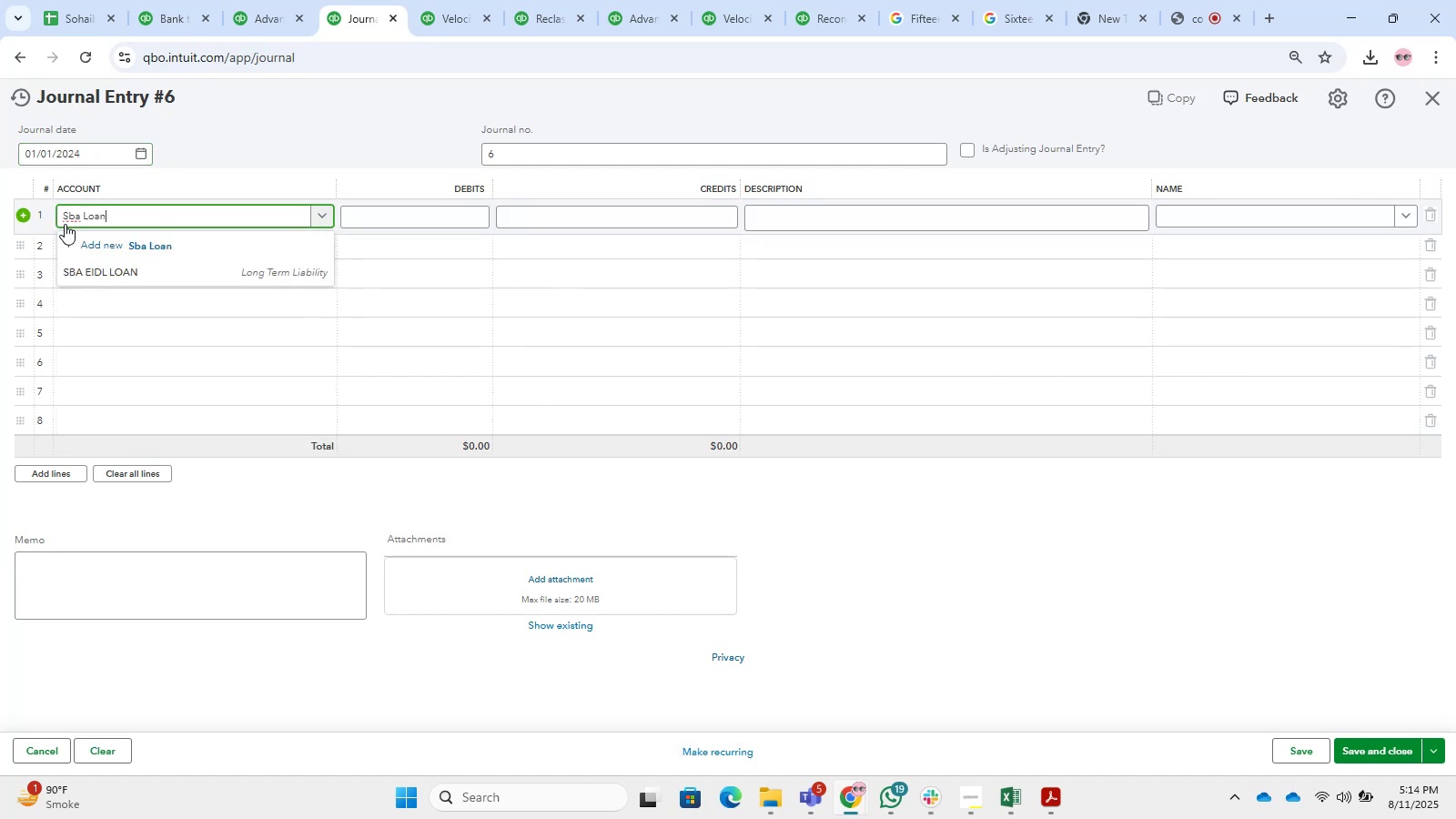 
left_click([203, 261])
 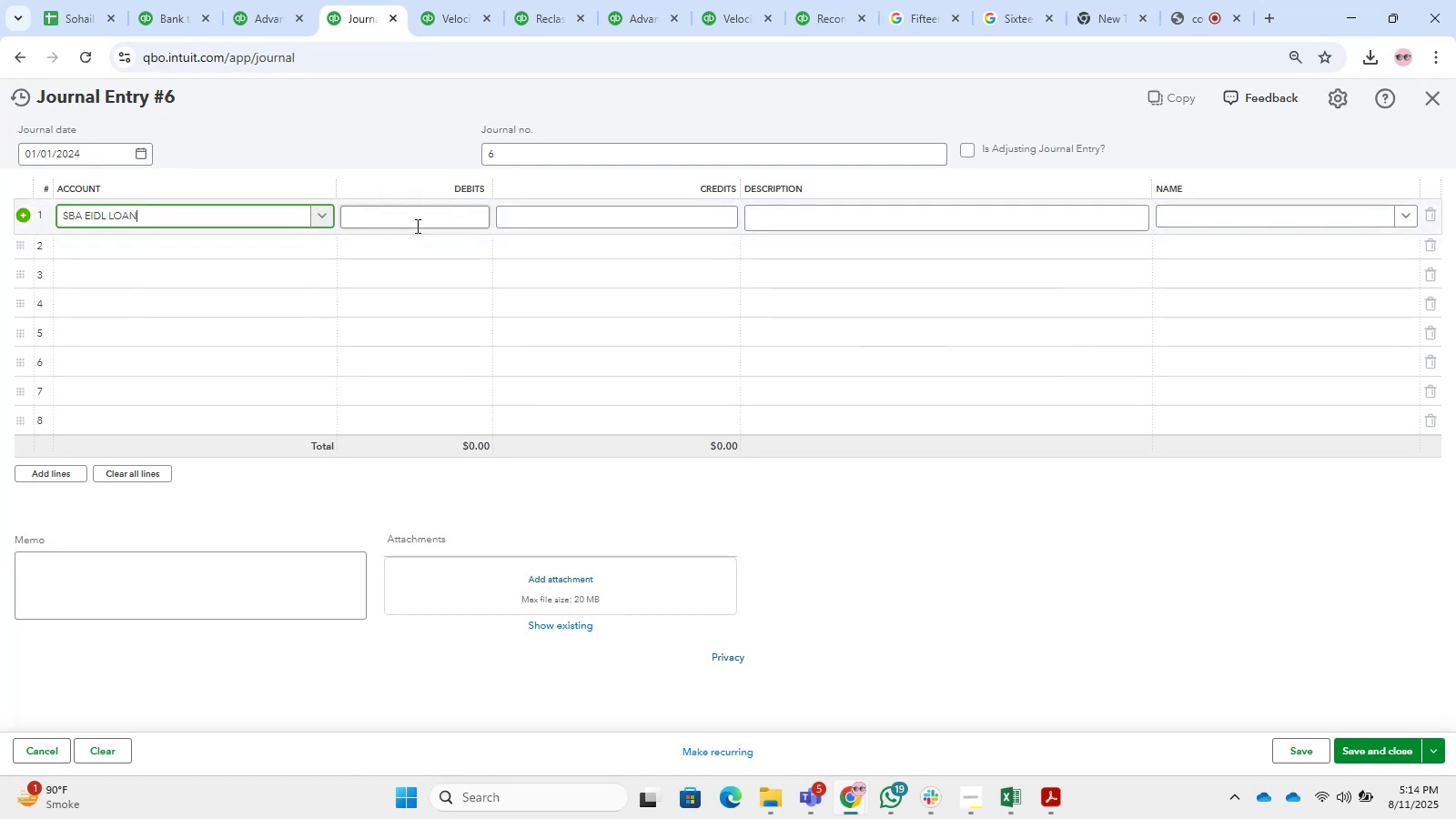 
left_click([432, 221])
 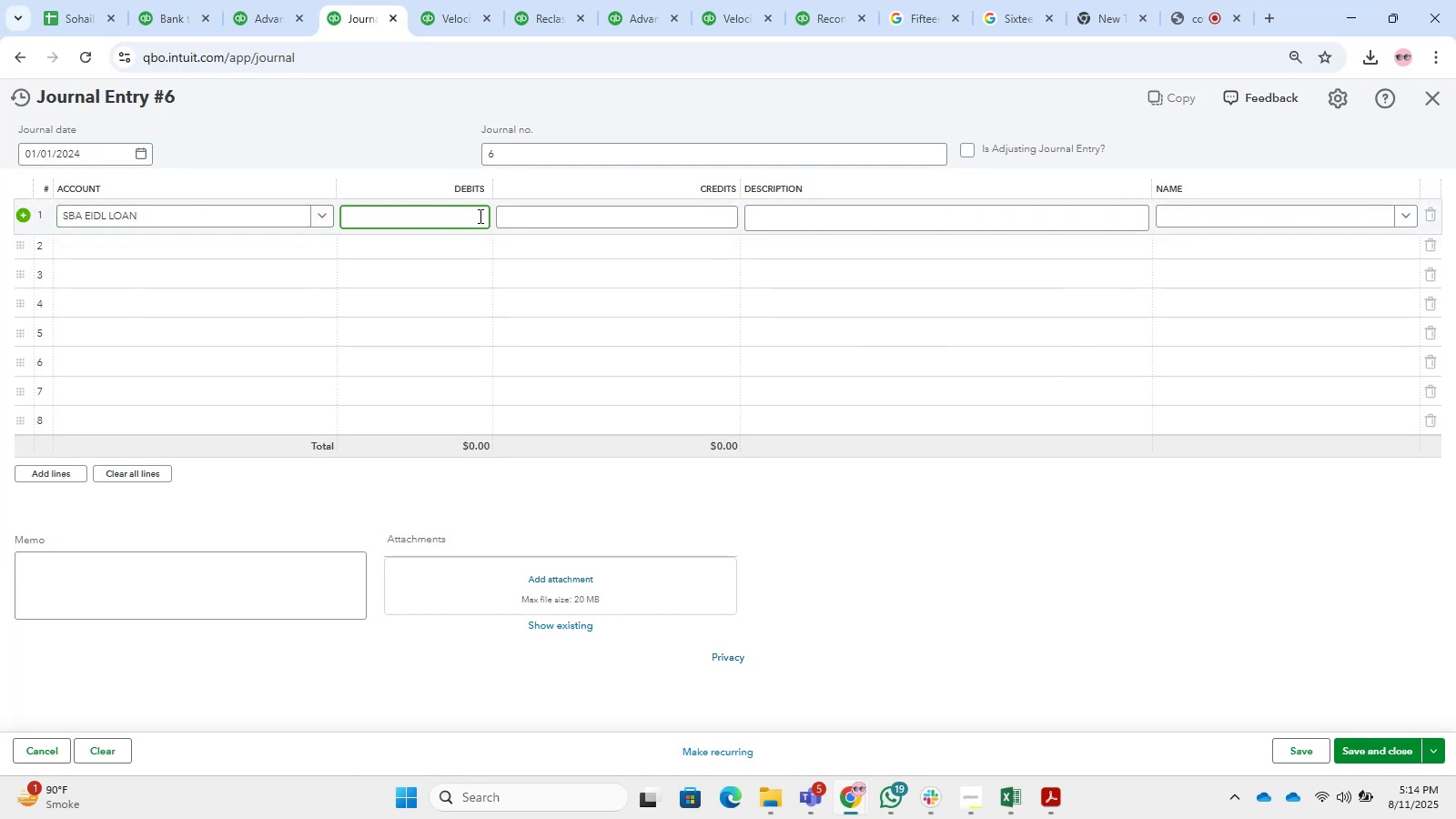 
left_click([595, 215])
 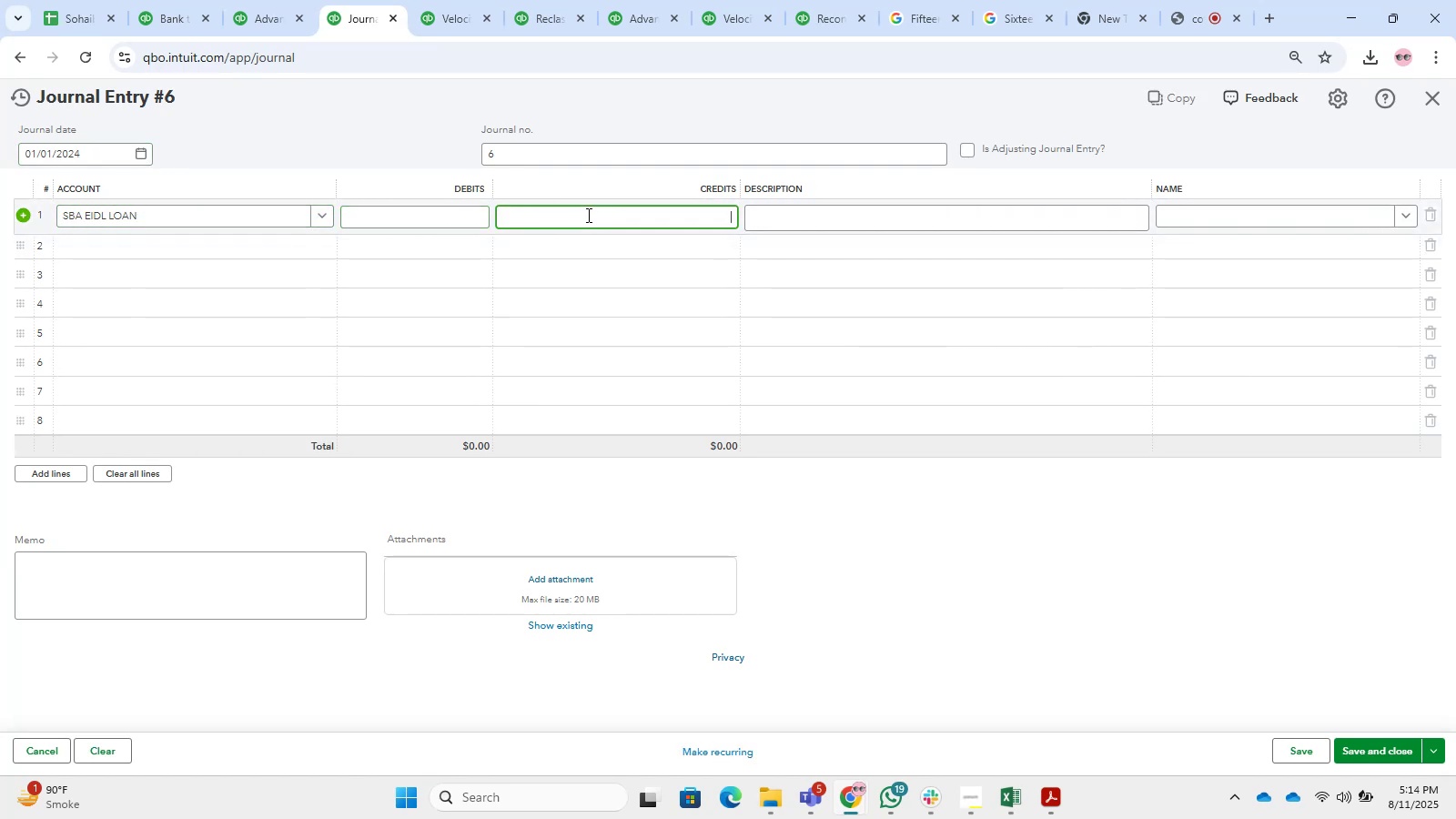 
key(Numpad1)
 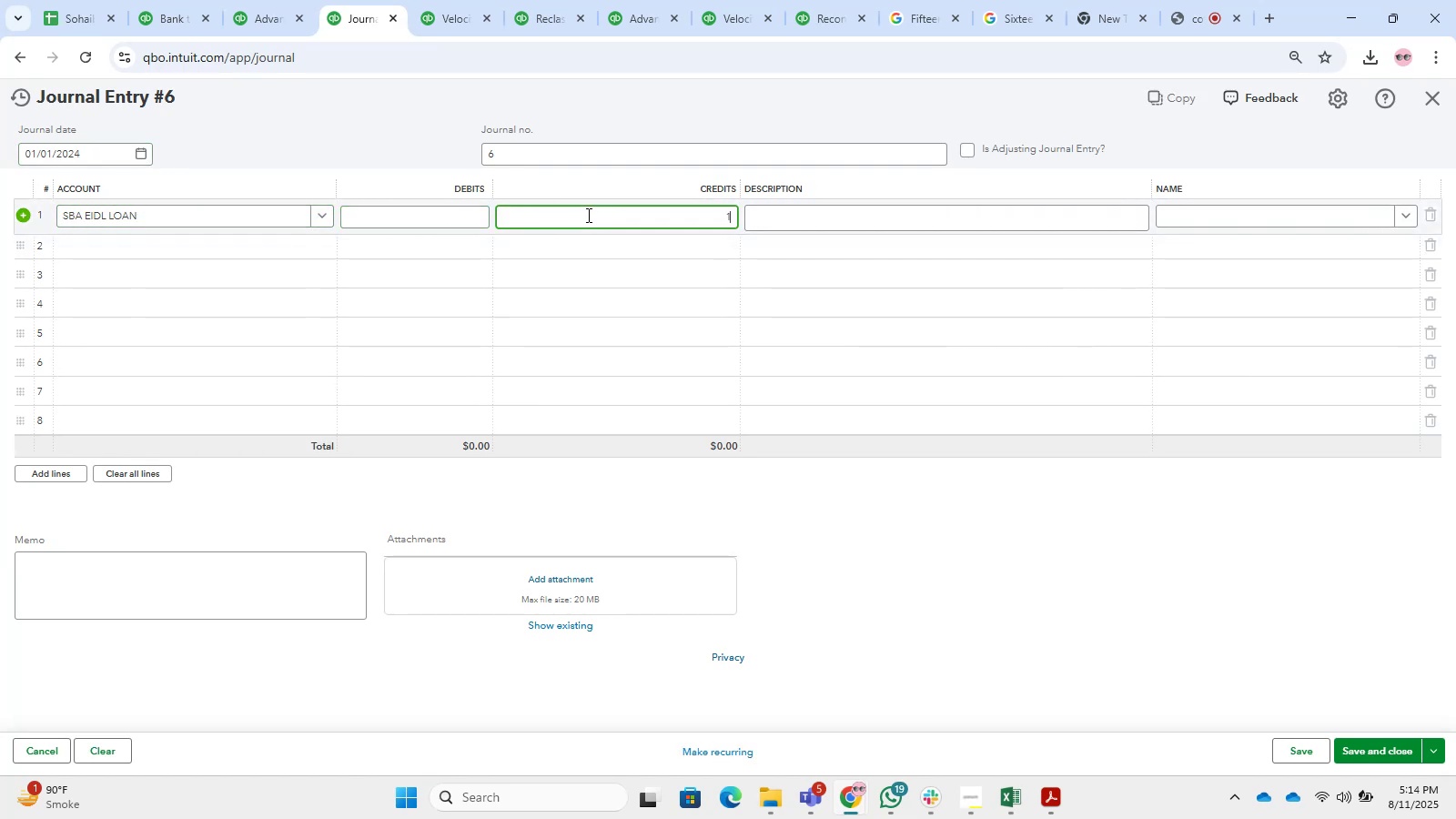 
key(Numpad0)
 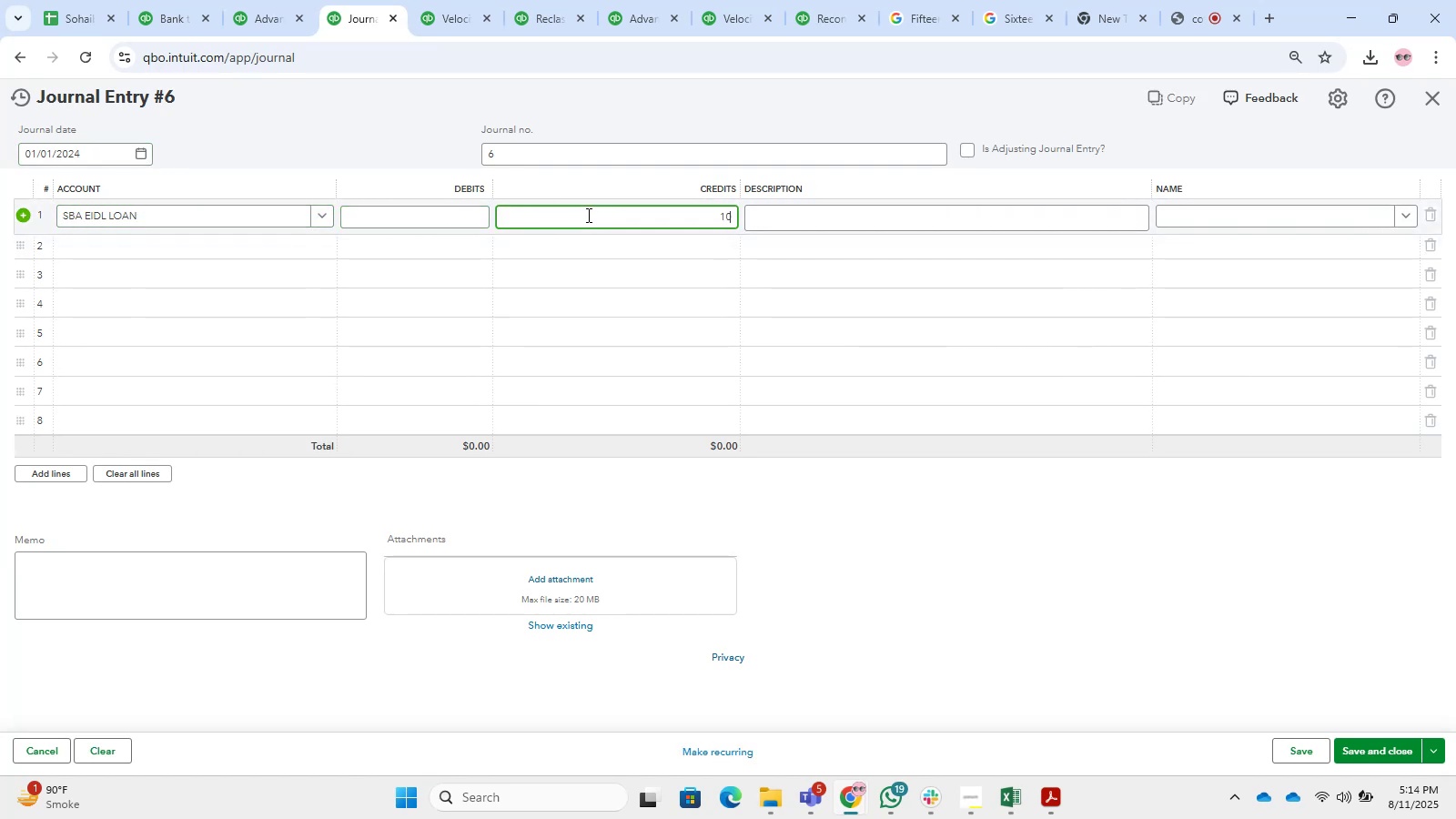 
key(Numpad0)
 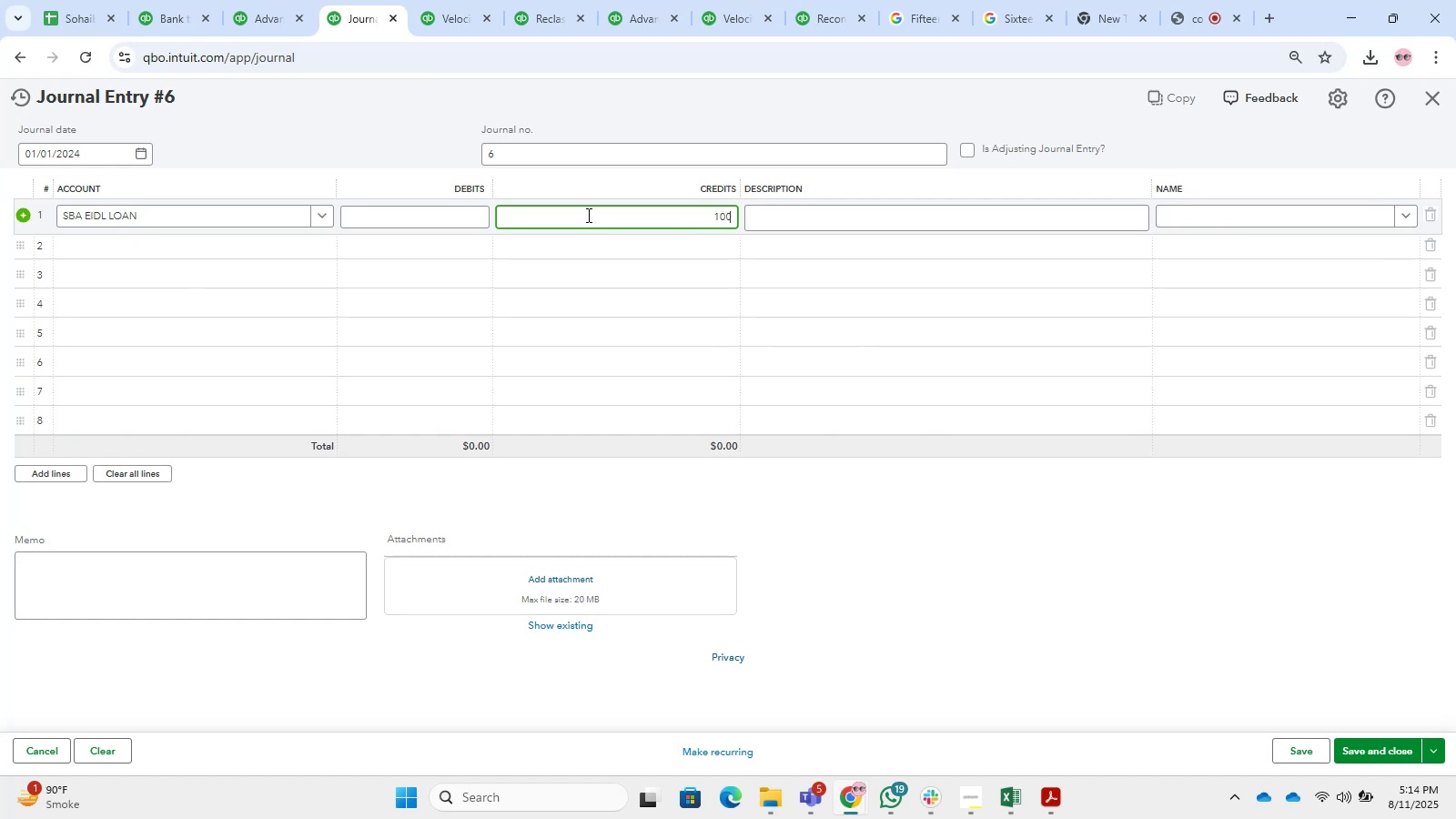 
key(Numpad0)
 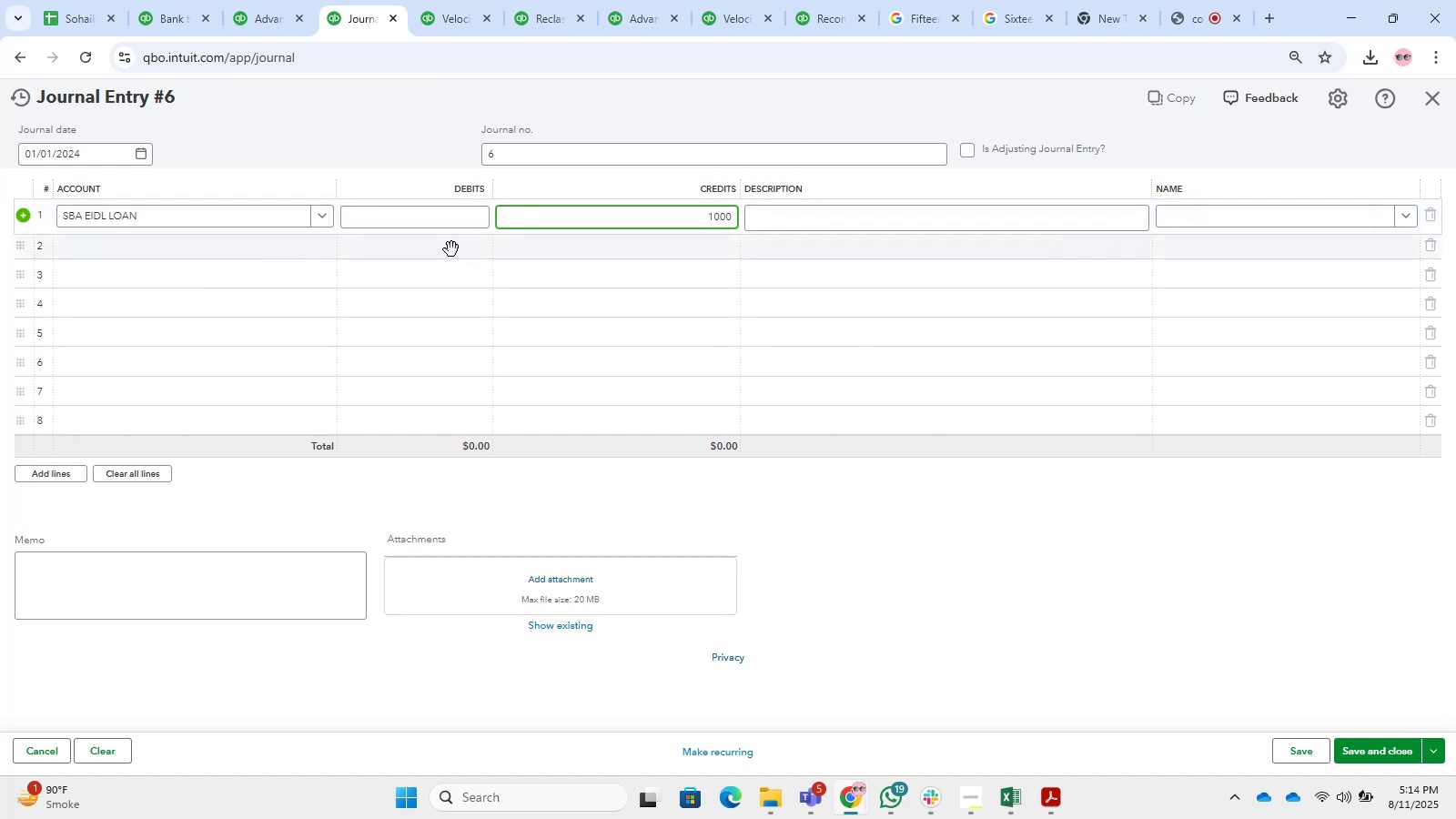 
key(Numpad0)
 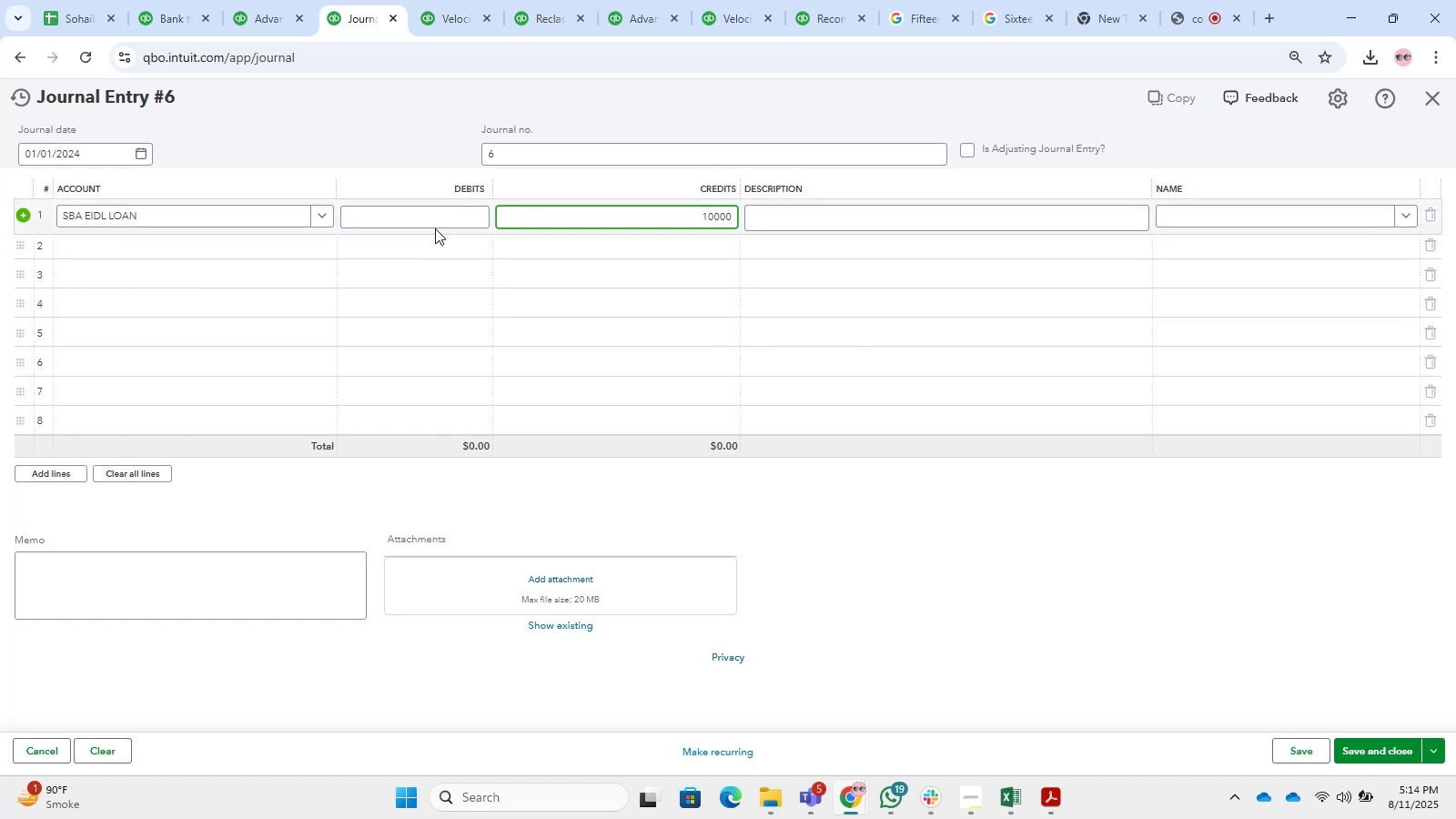 
double_click([434, 246])
 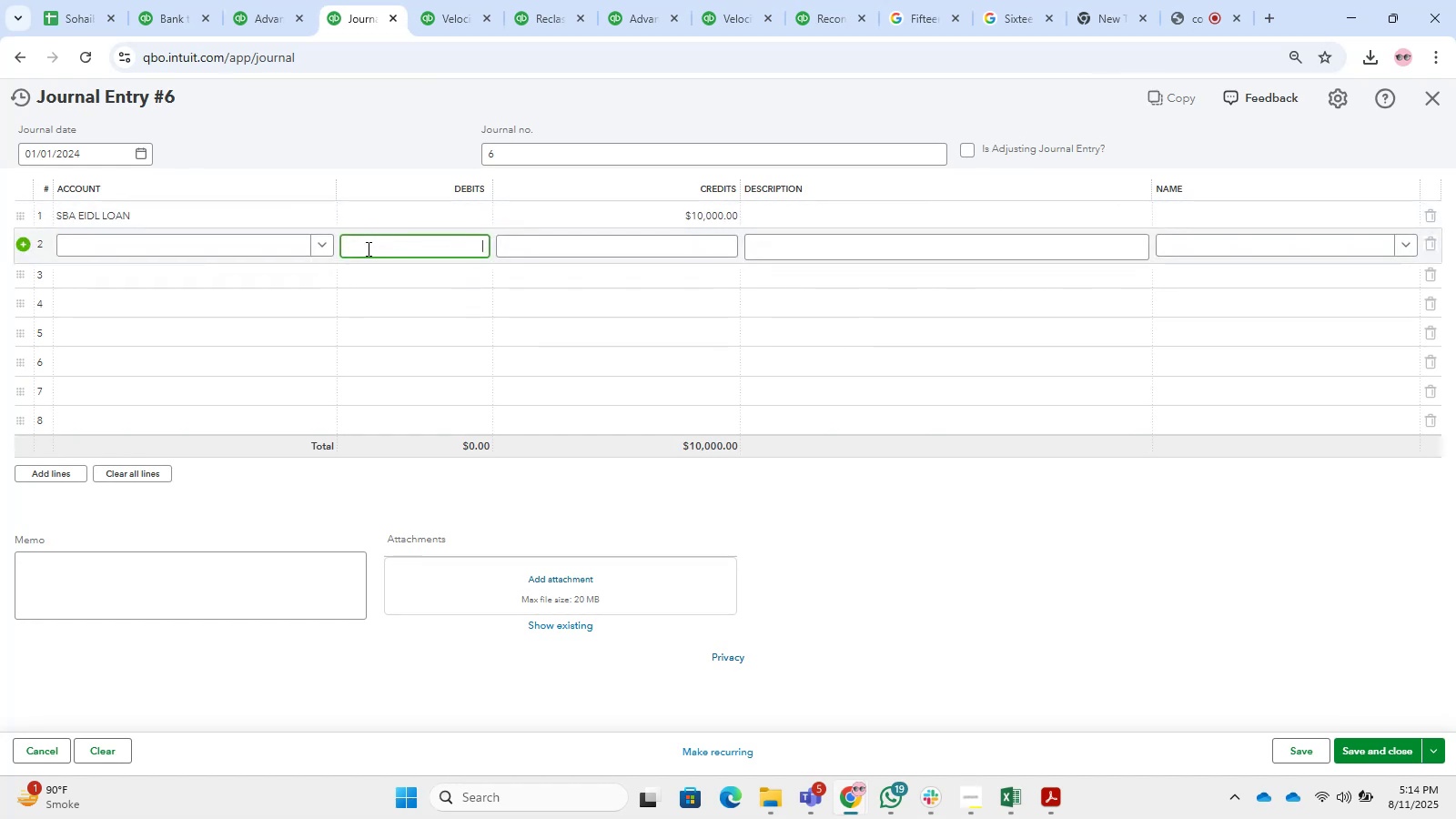 
key(Numpad1)
 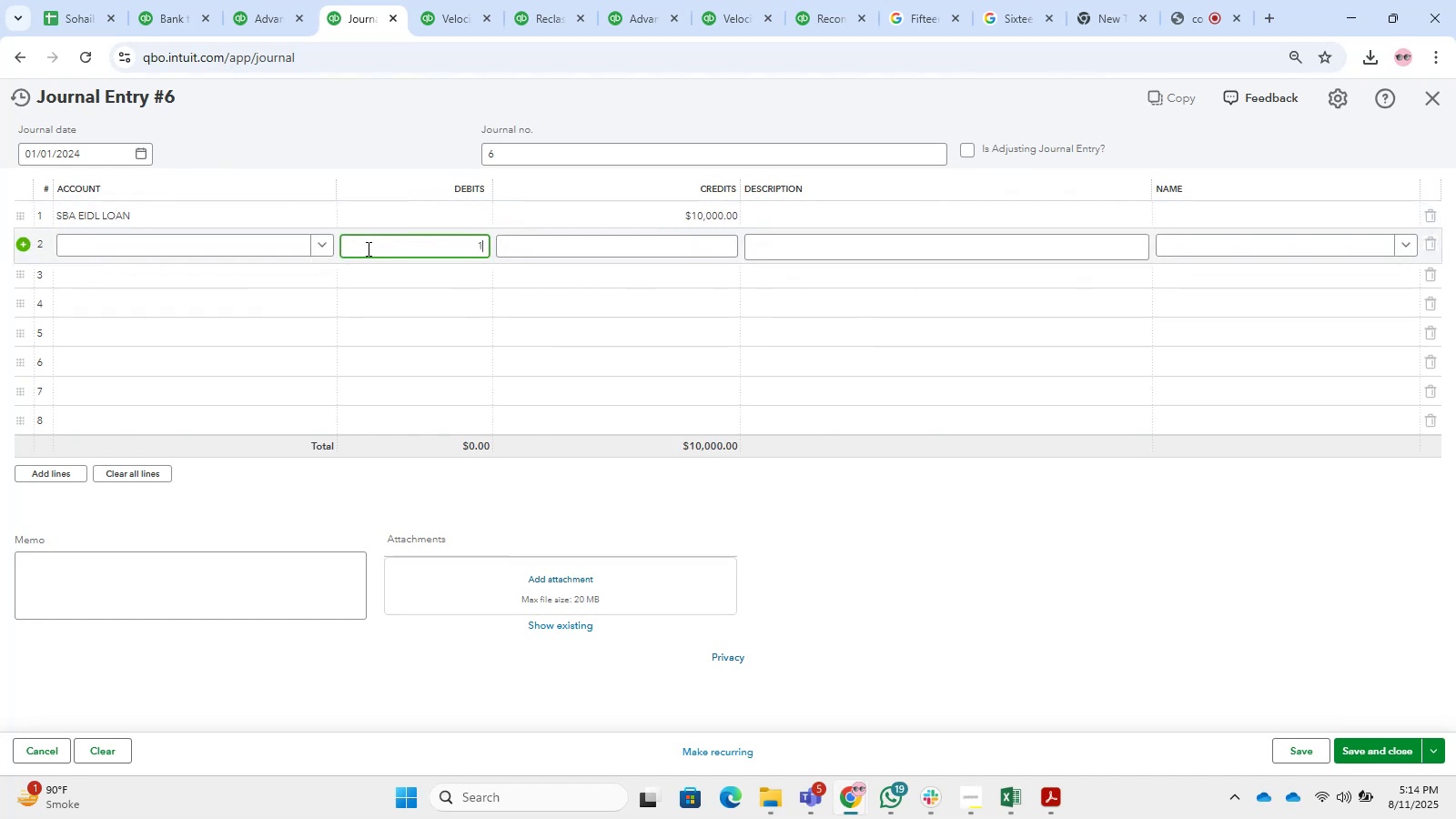 
key(Numpad0)
 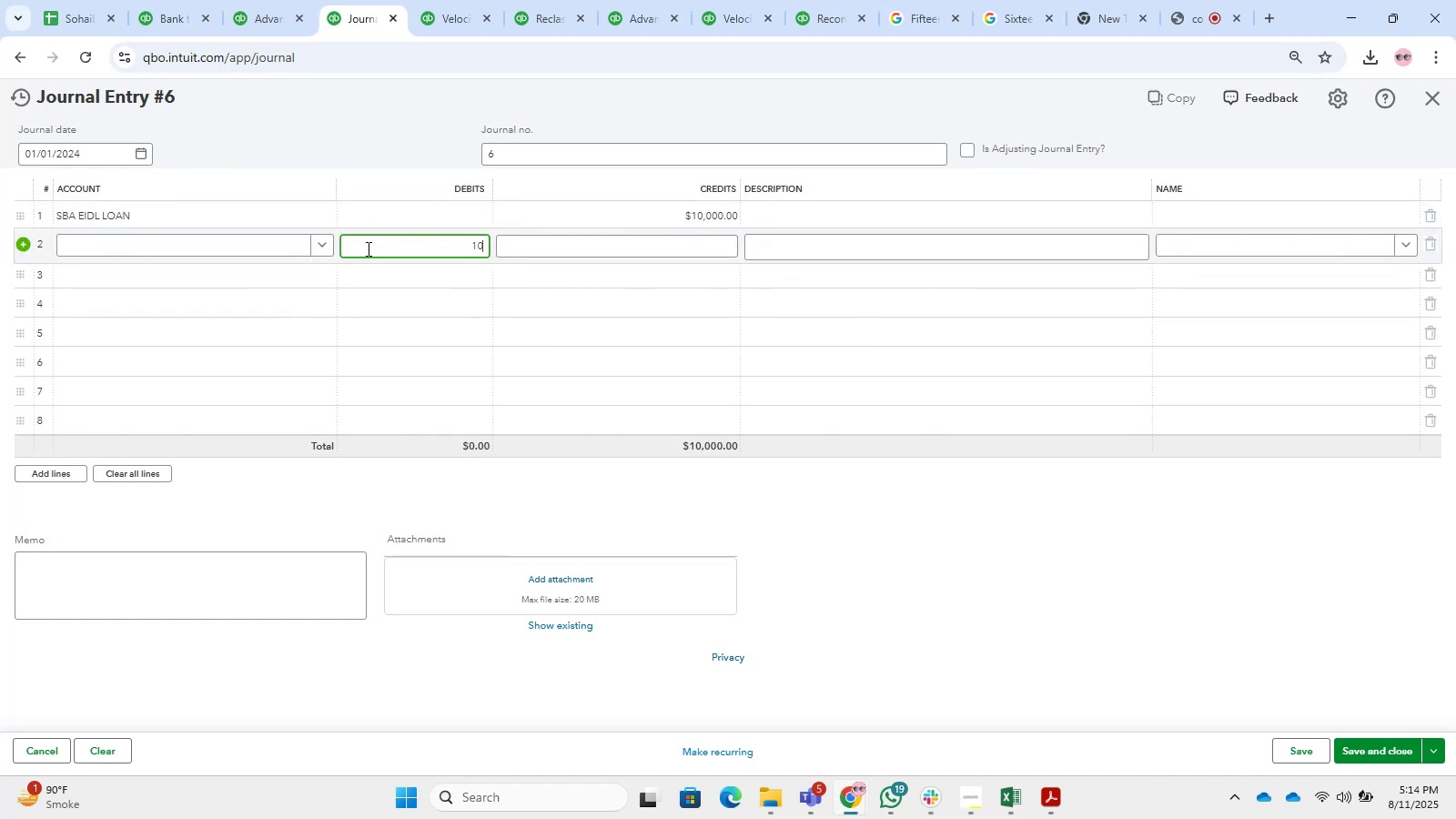 
key(Numpad0)
 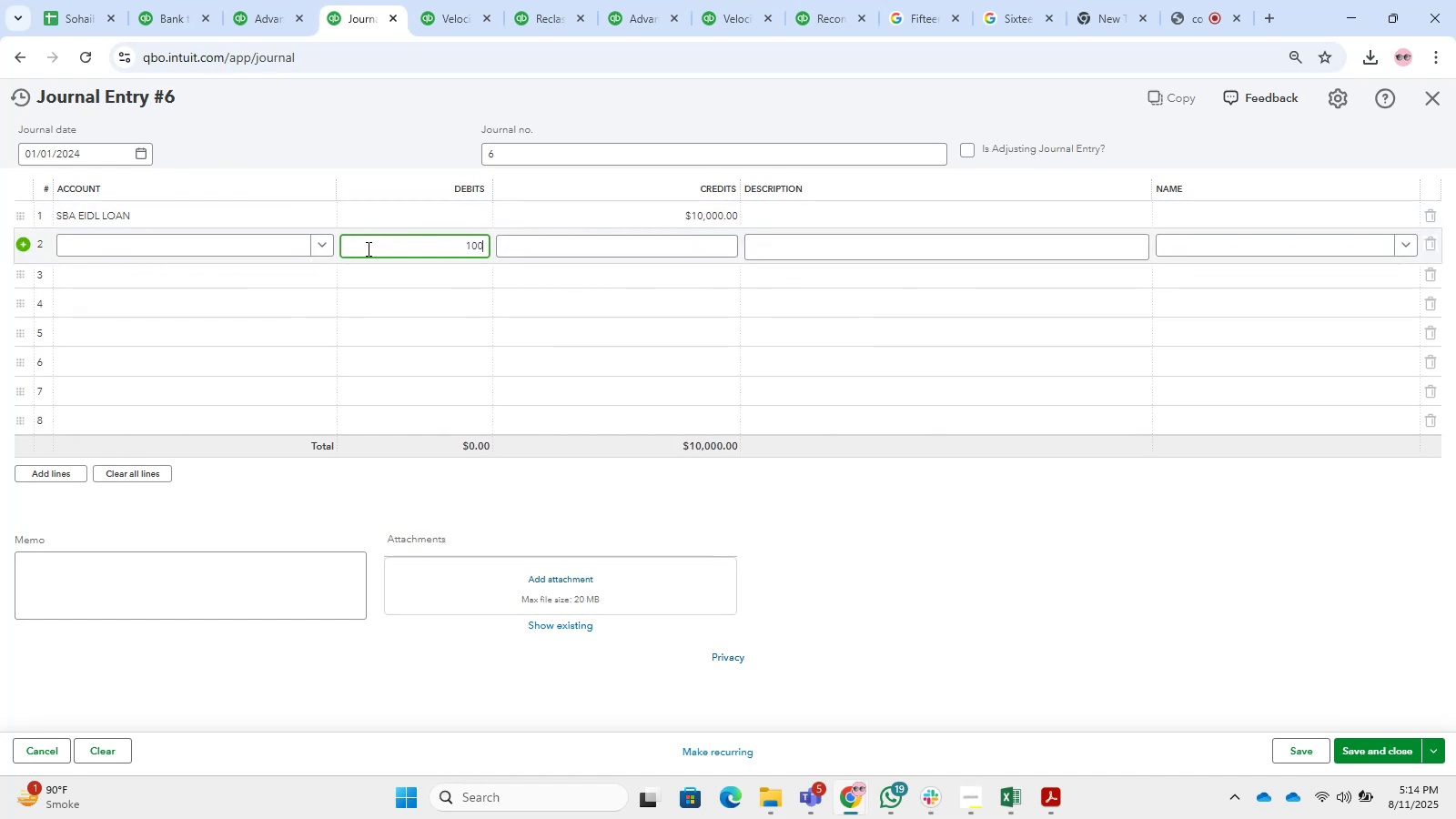 
key(Numpad0)
 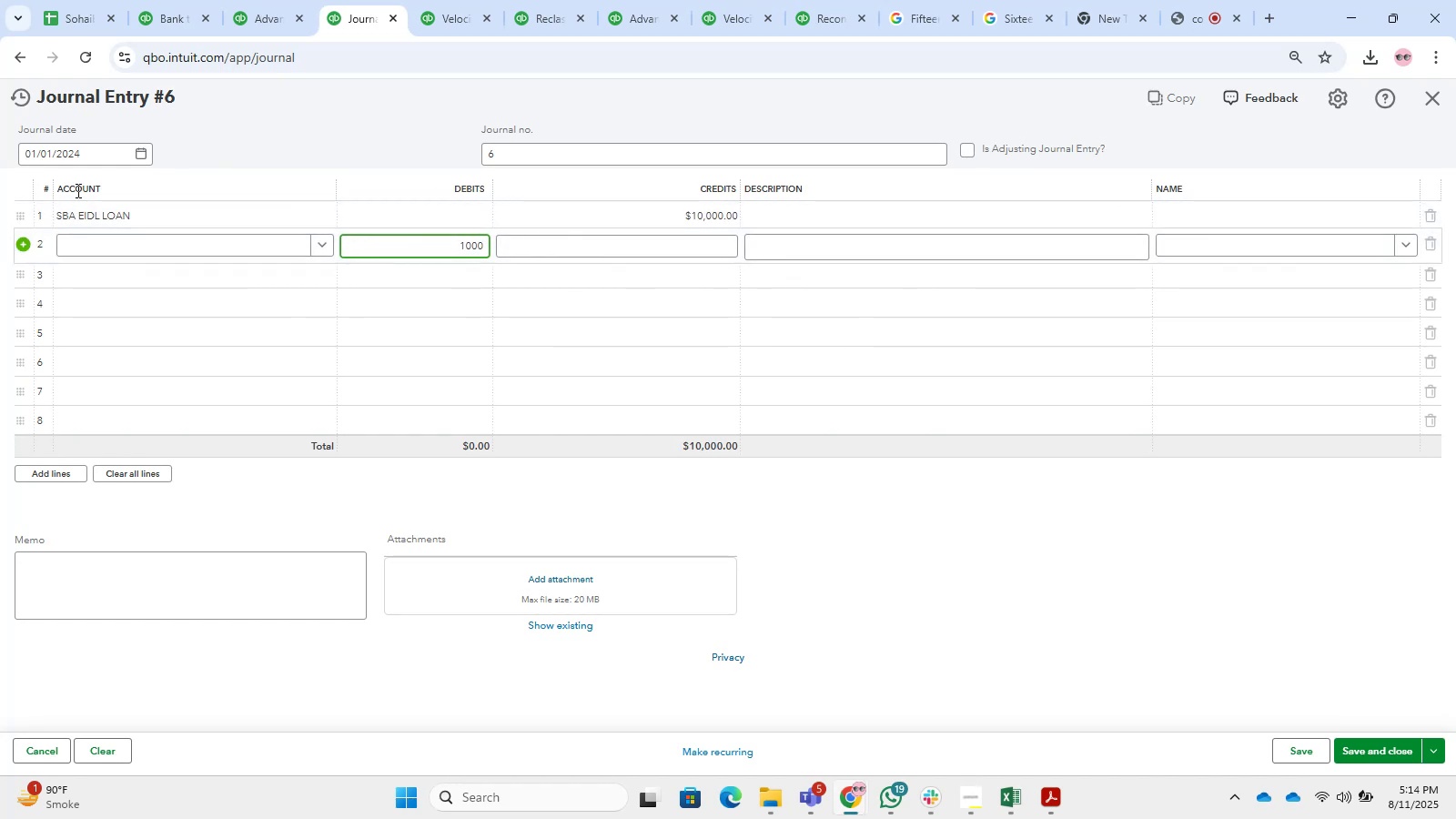 
key(Numpad0)
 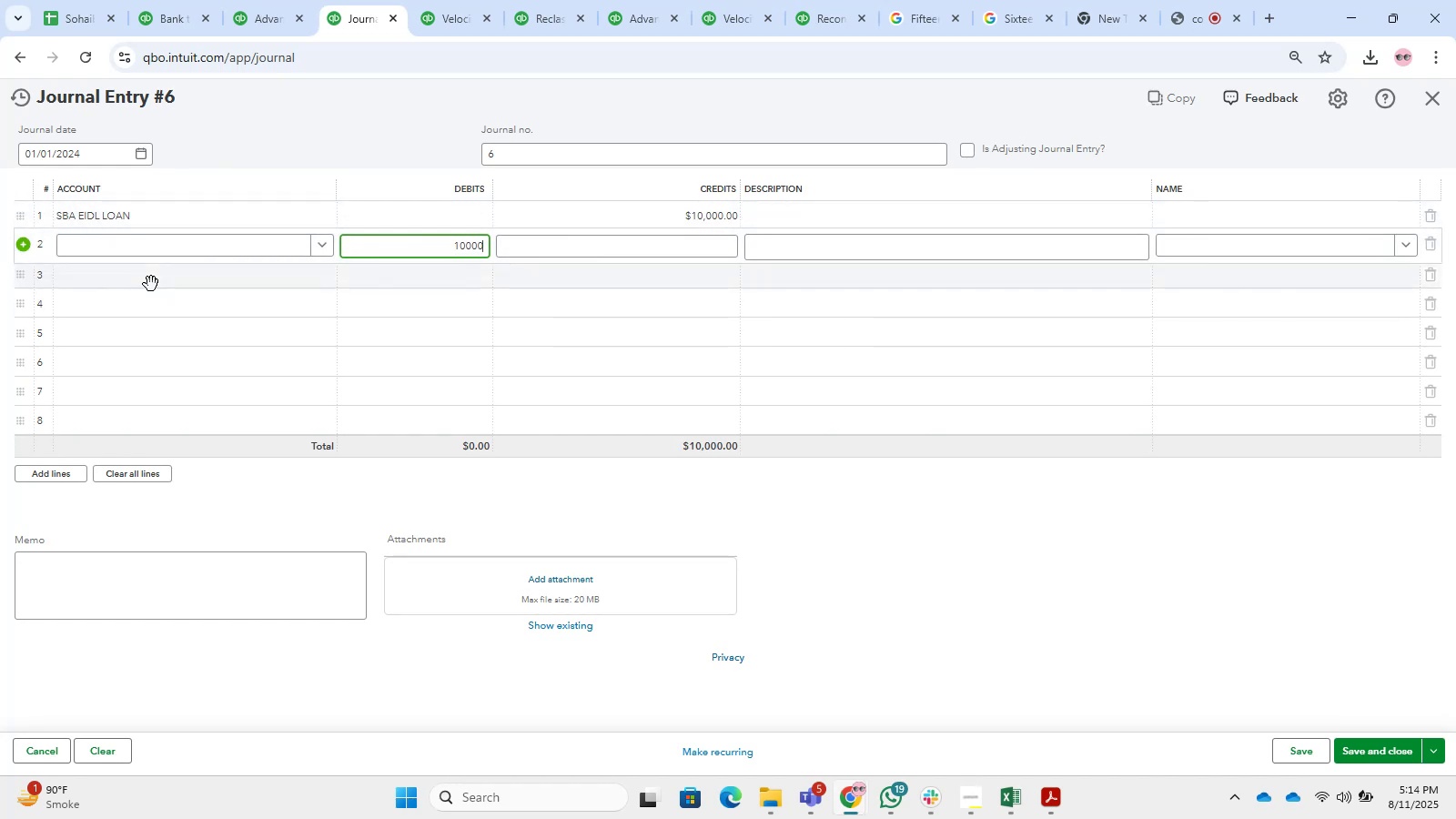 
left_click([141, 249])
 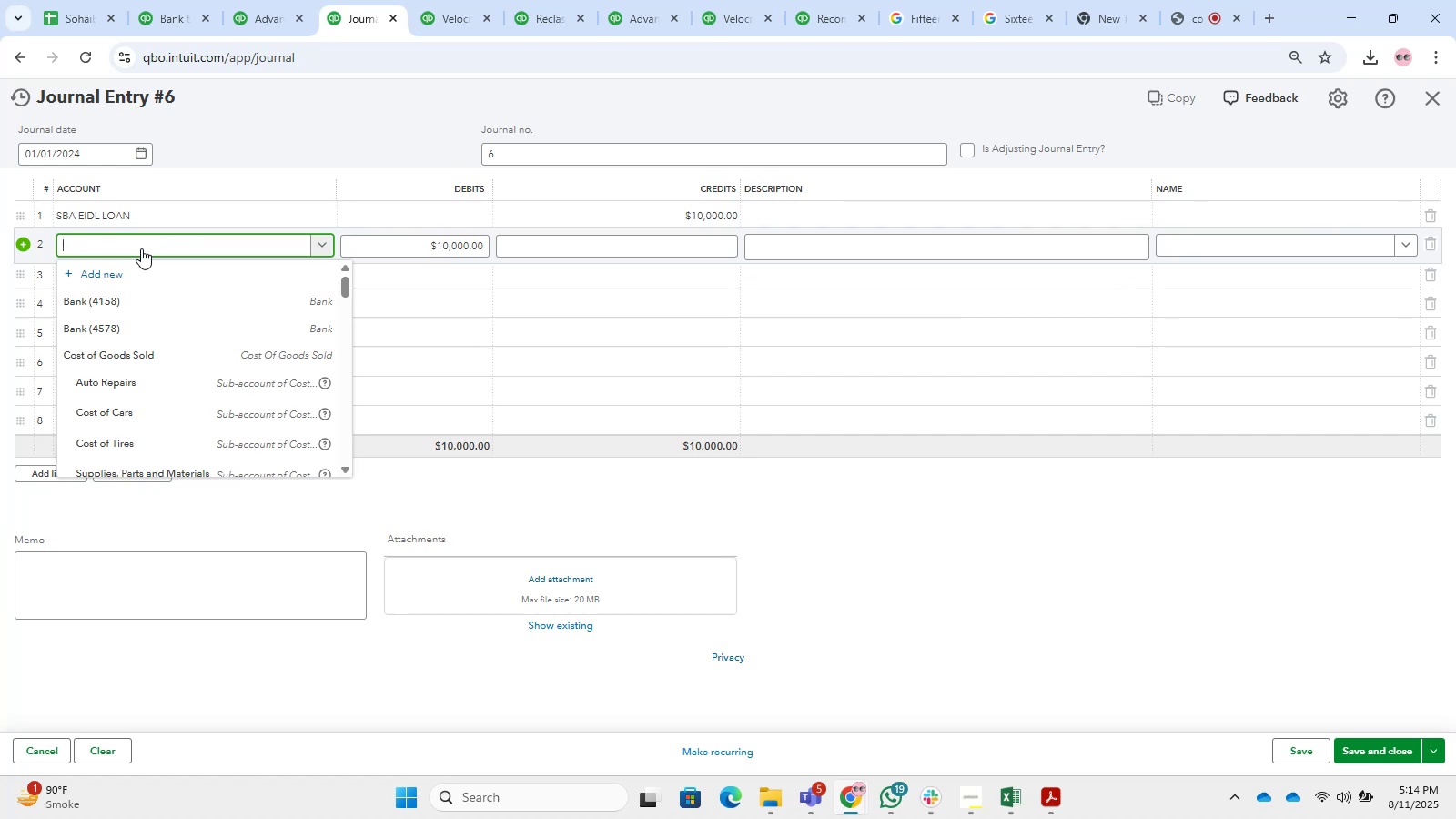 
wait(5.04)
 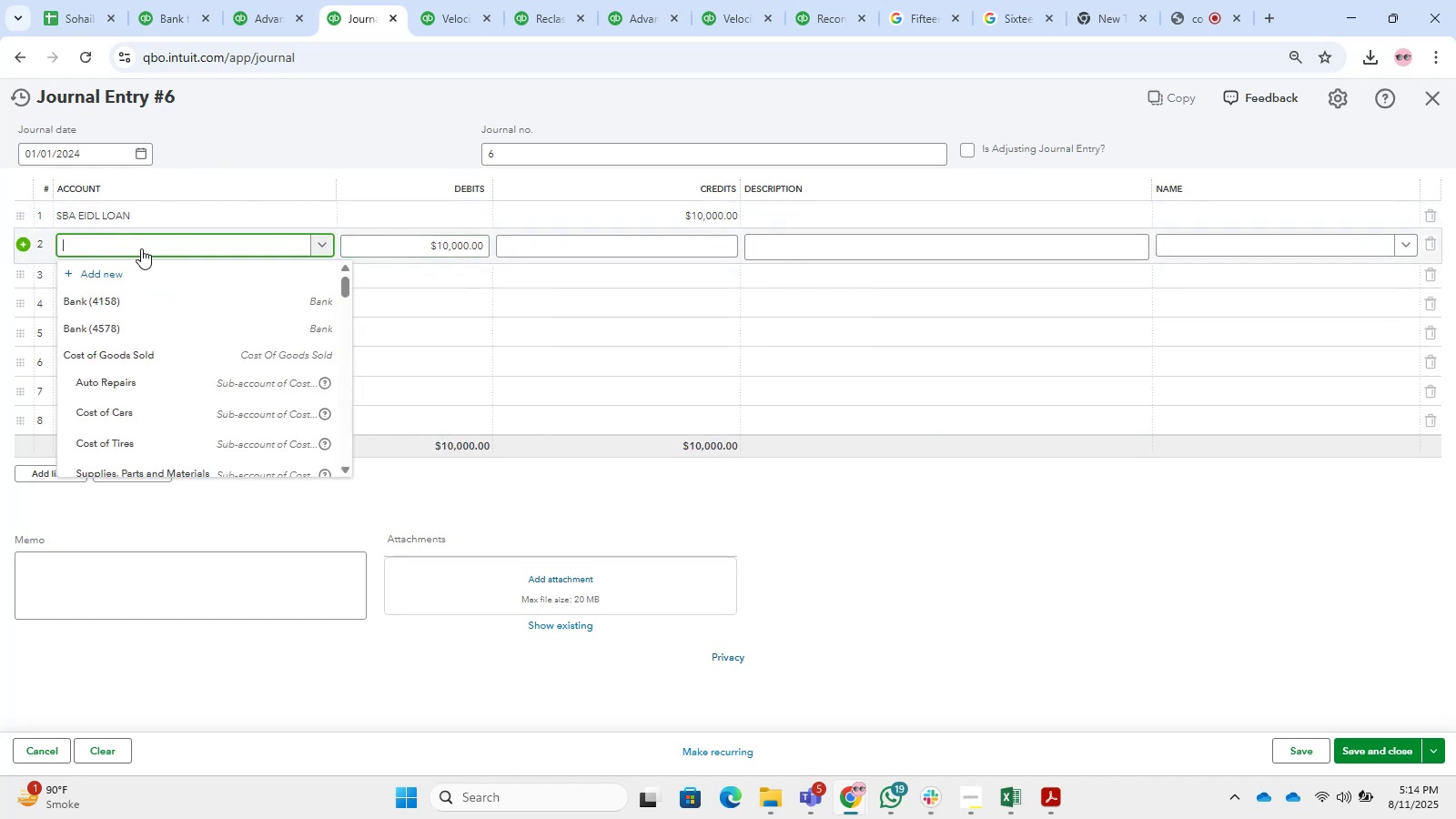 
type(Retained)
 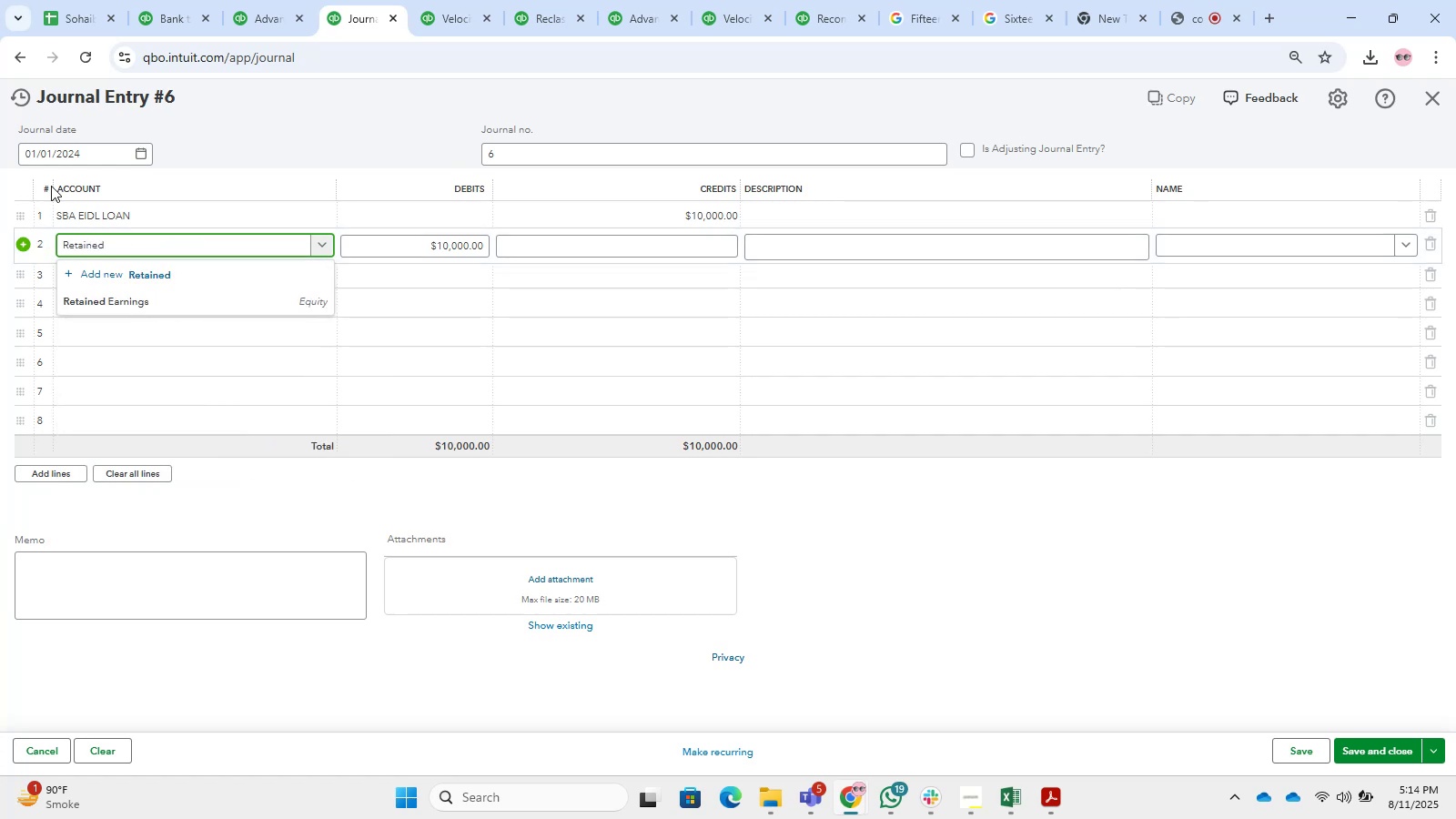 
left_click([121, 306])
 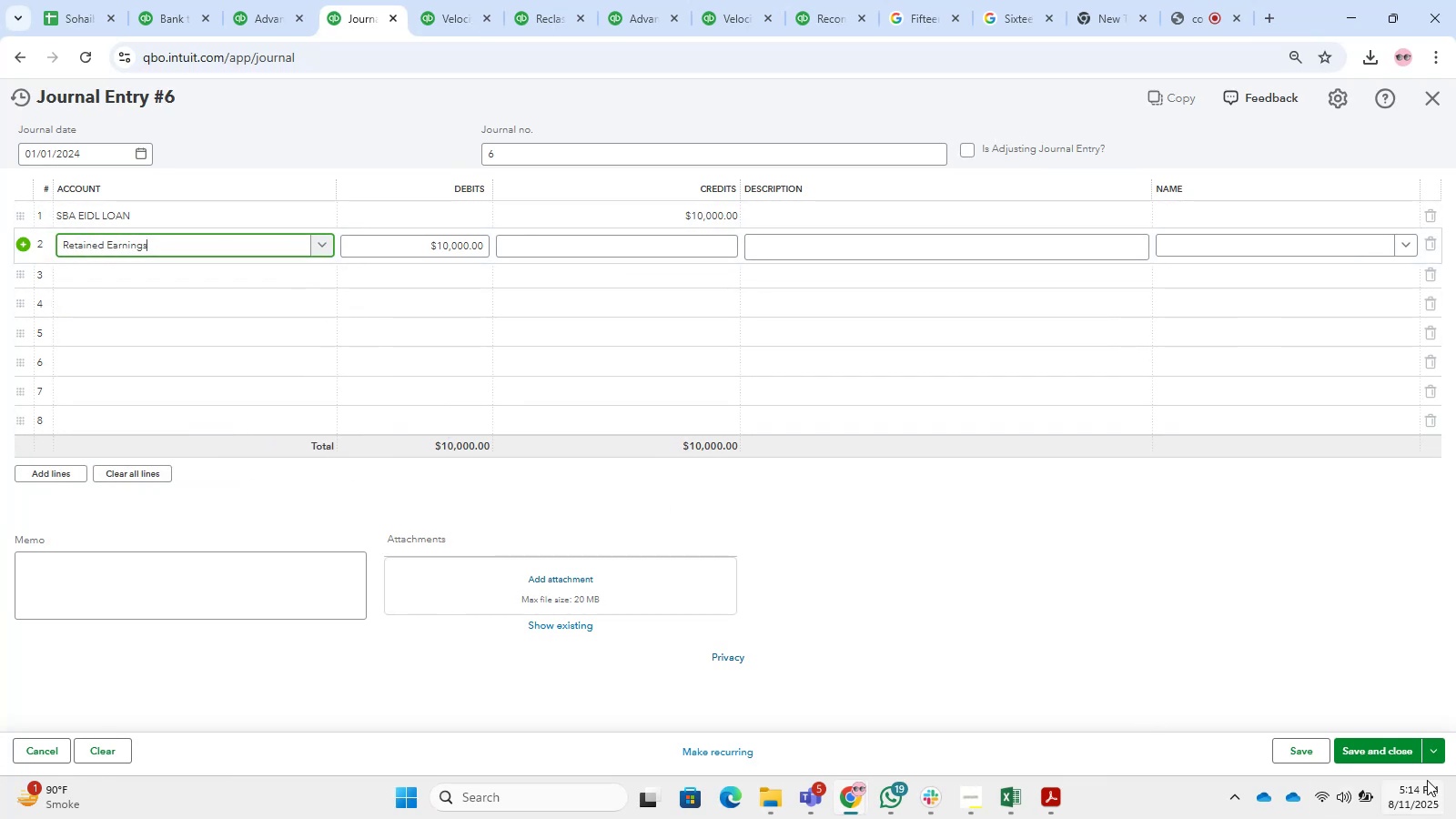 
left_click([1386, 754])
 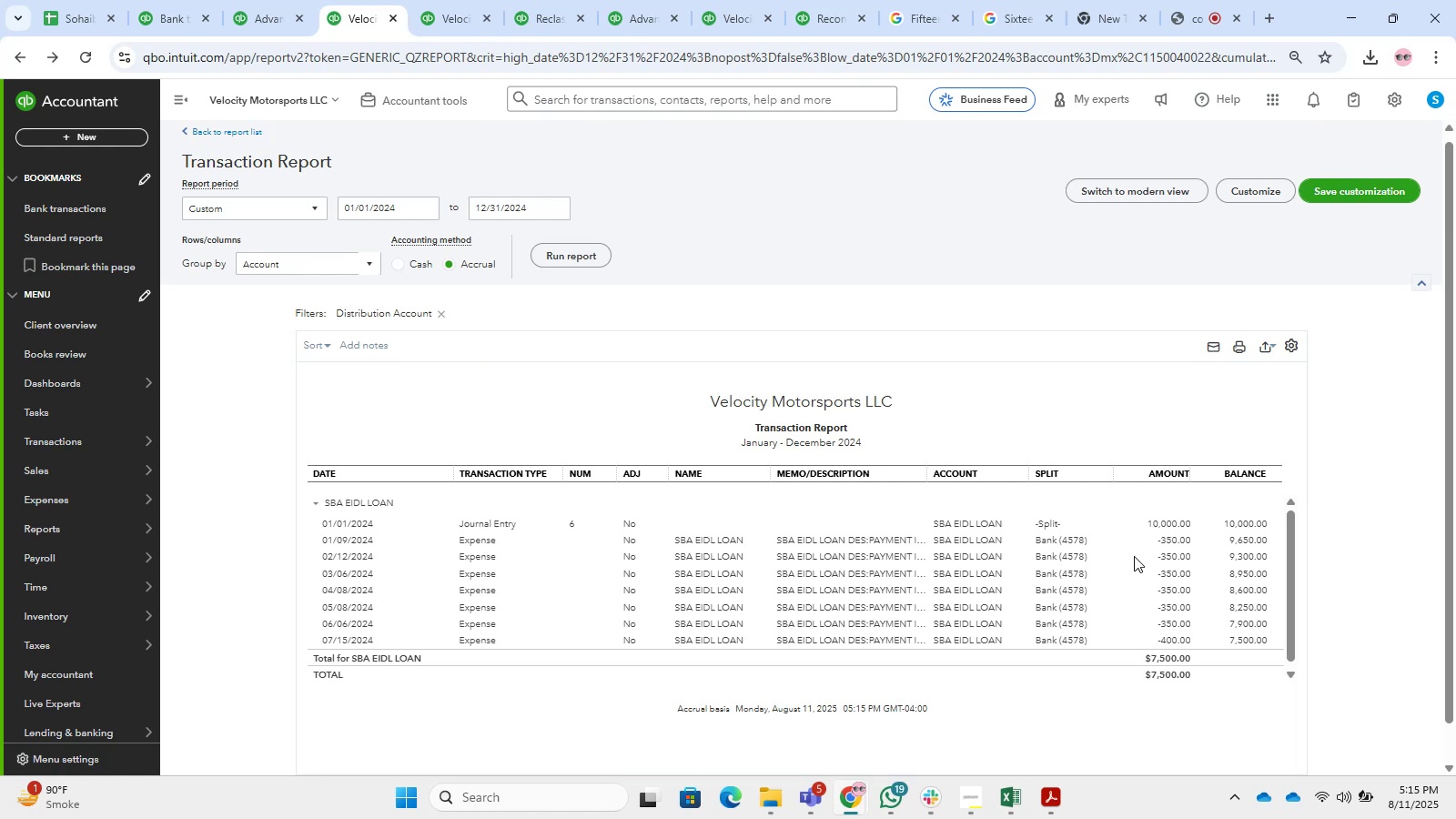 
wait(17.22)
 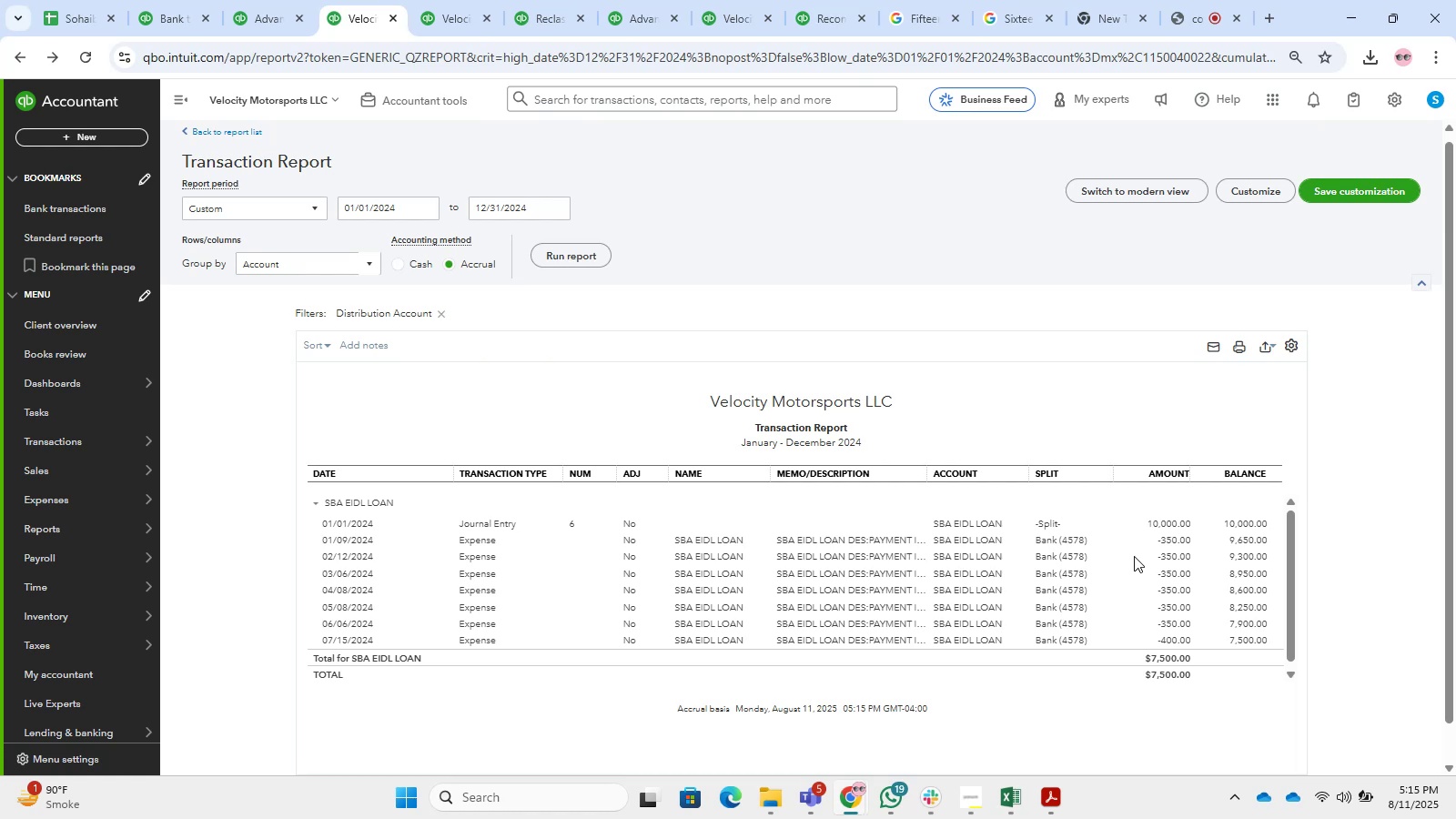 
left_click([464, 0])
 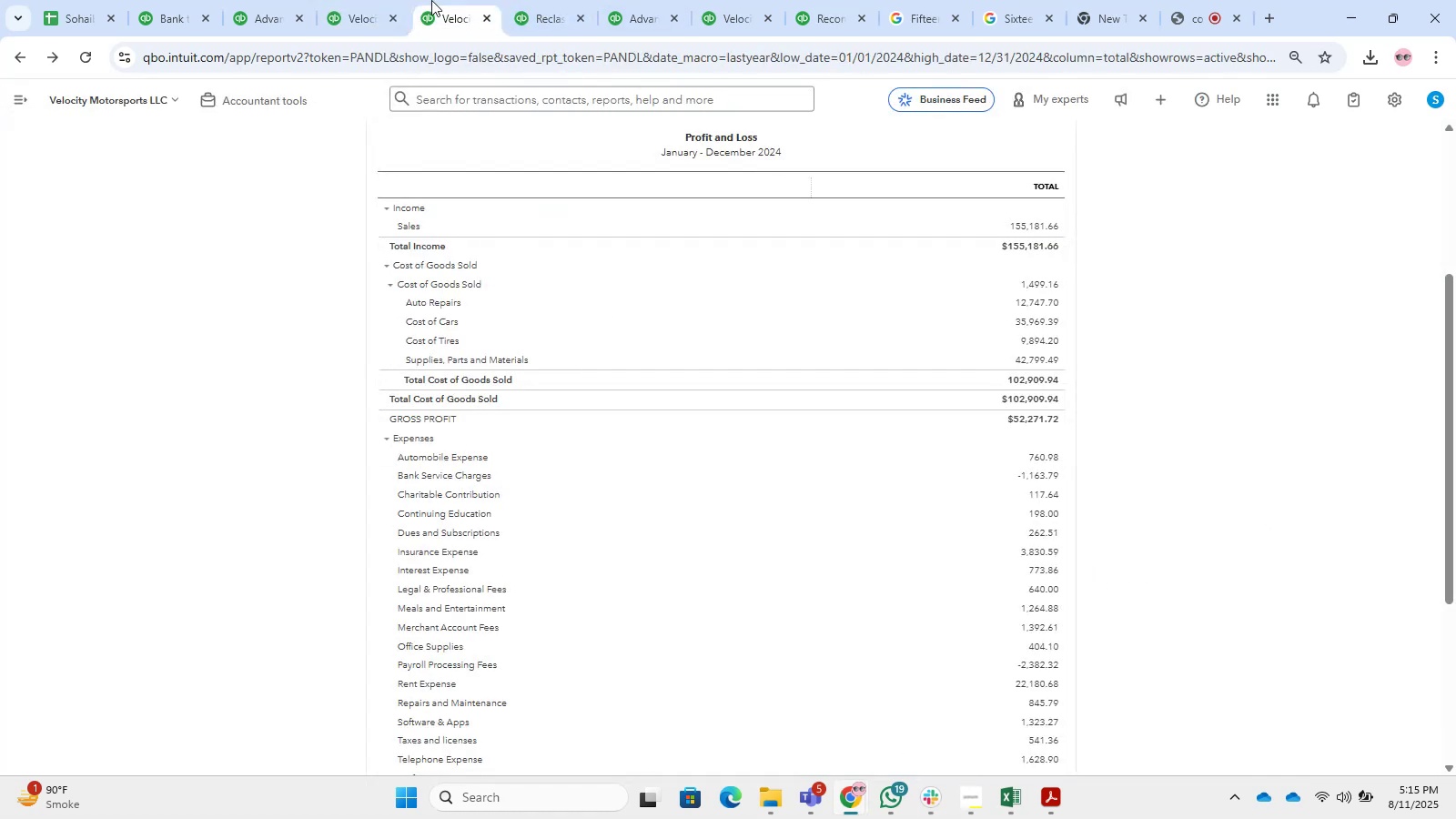 
scroll: coordinate [823, 372], scroll_direction: up, amount: 2.0
 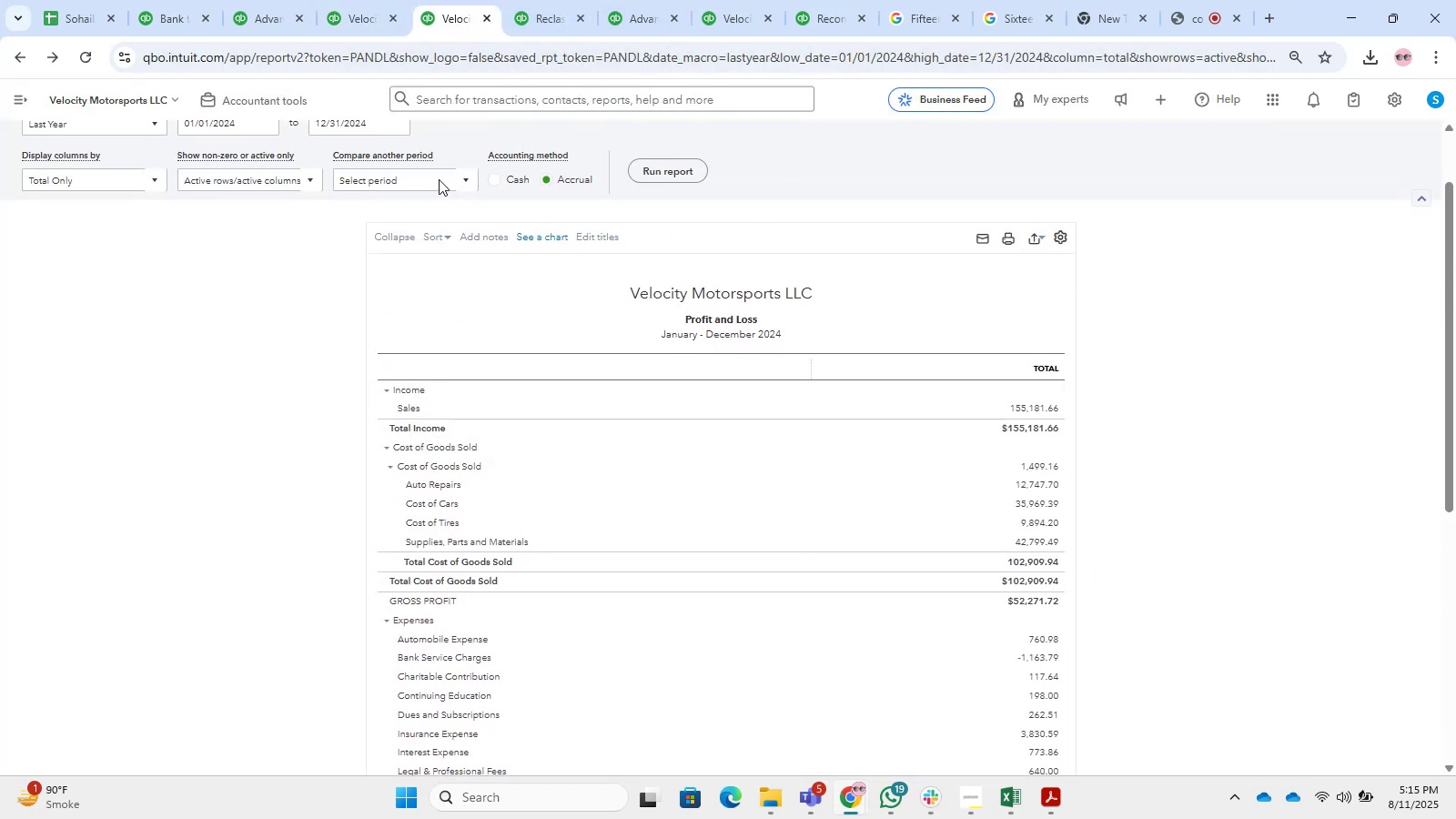 
left_click([356, 0])
 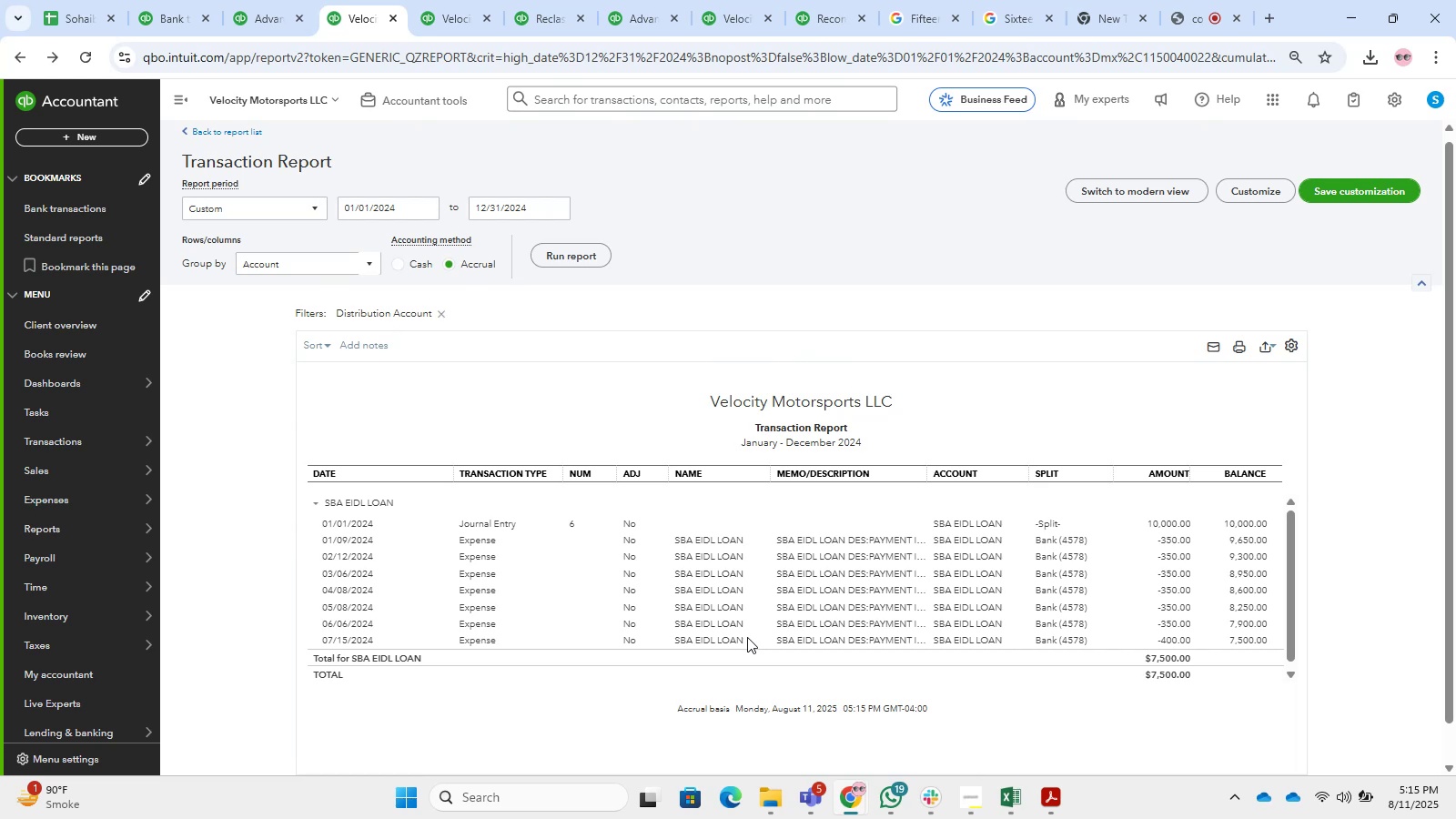 
left_click([186, 104])
 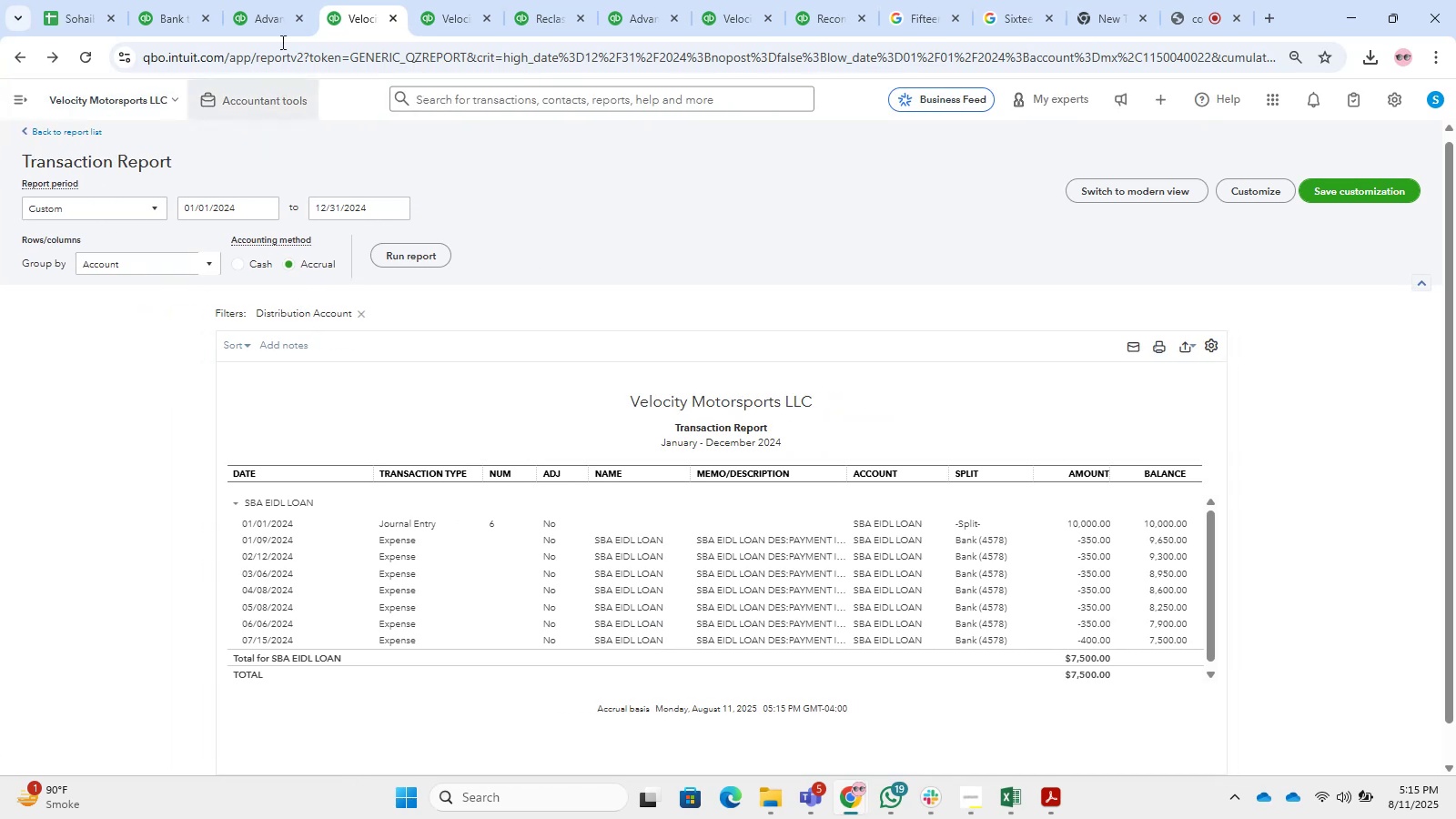 
left_click([277, 0])
 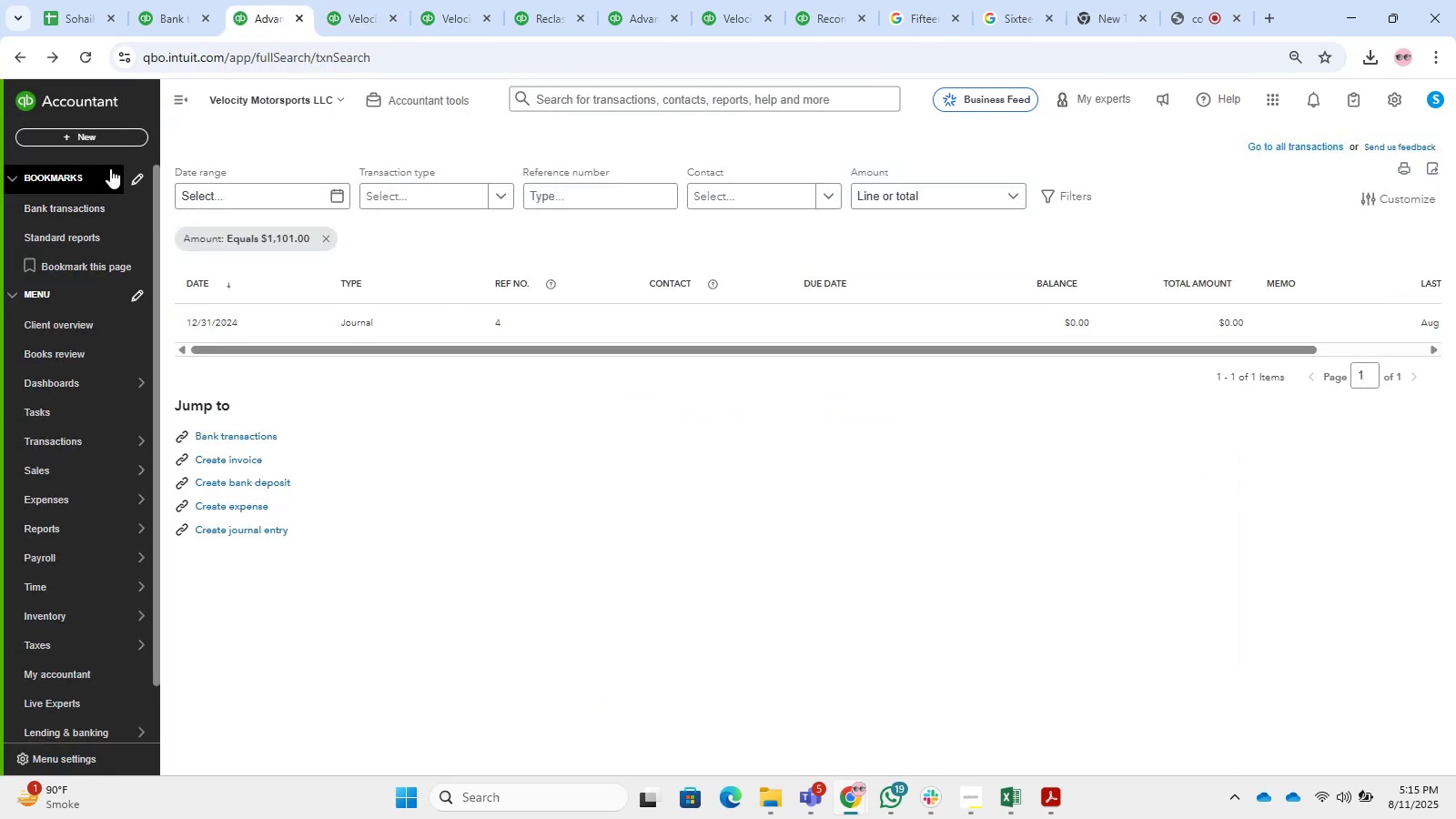 
left_click([98, 129])
 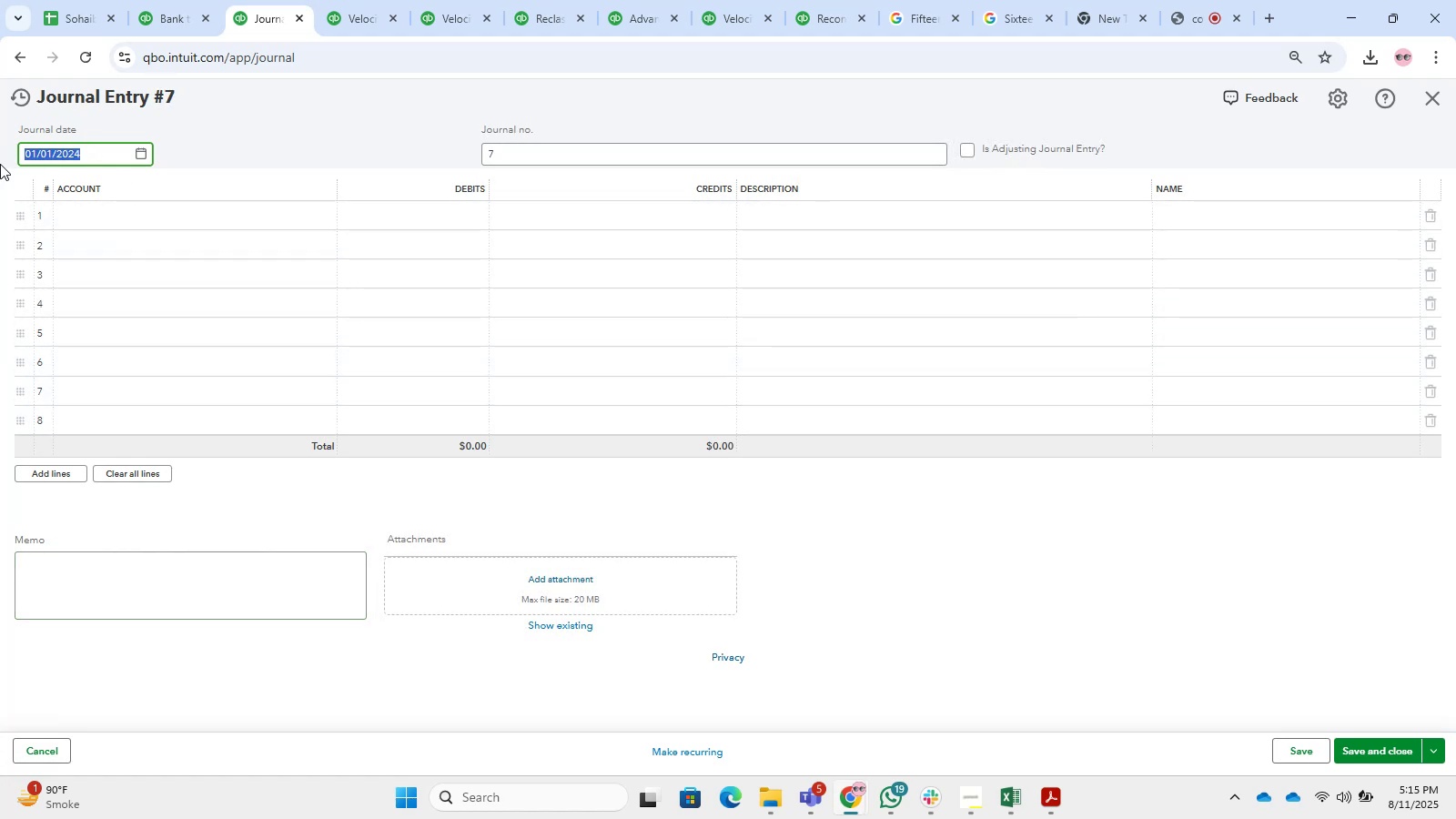 
wait(14.62)
 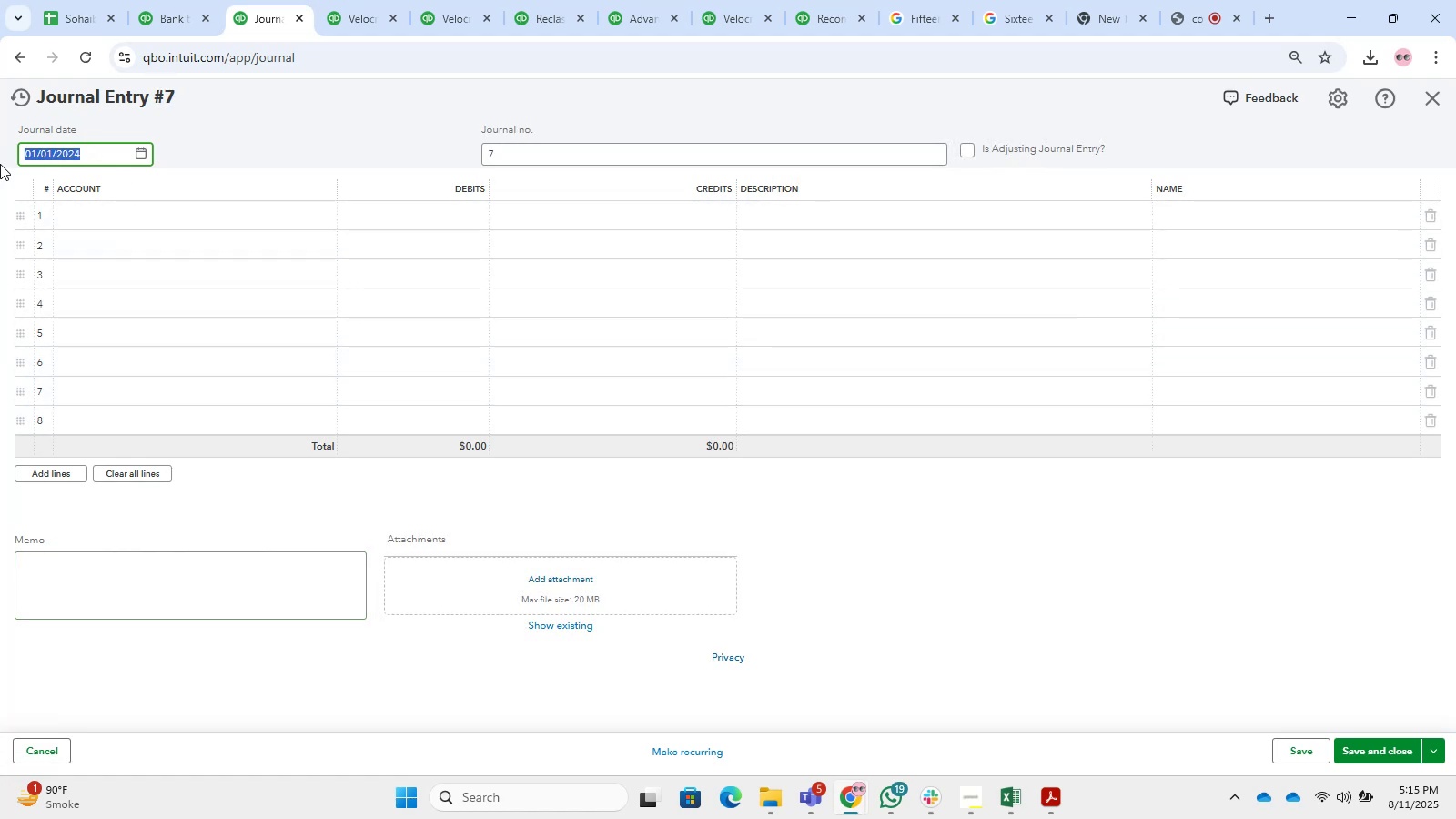 
key(Numpad1)
 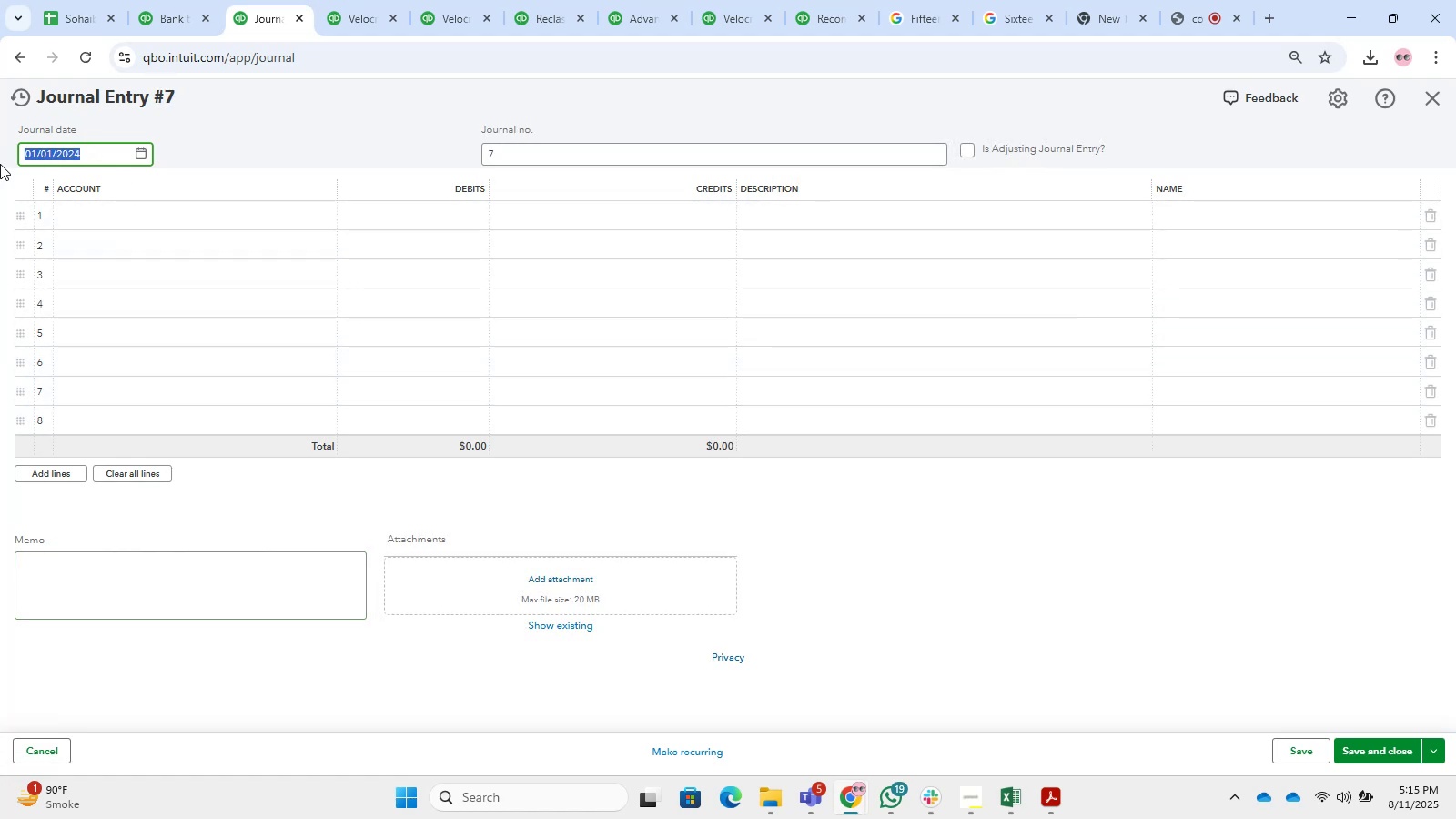 
key(Numpad2)
 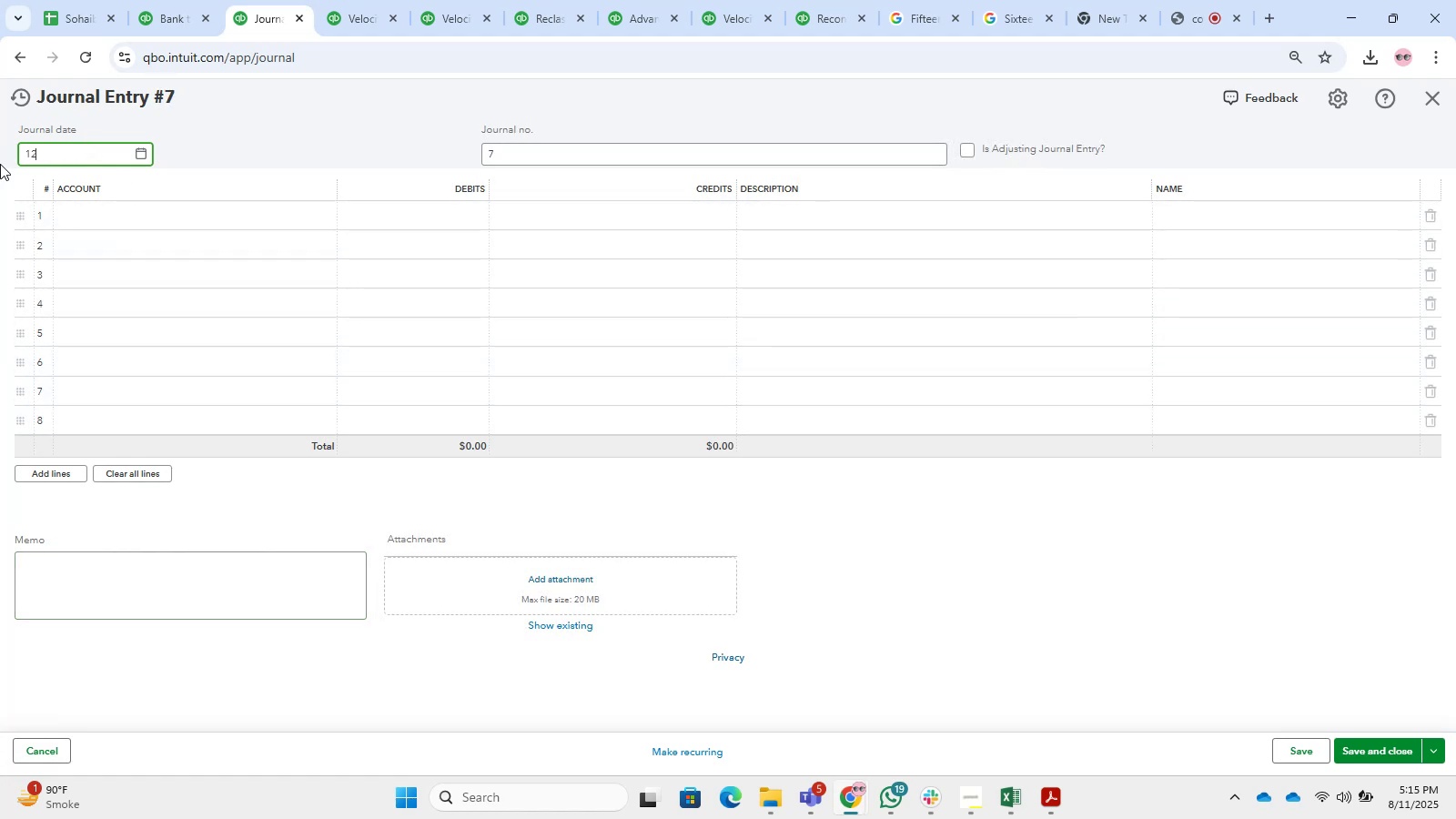 
key(NumpadDivide)
 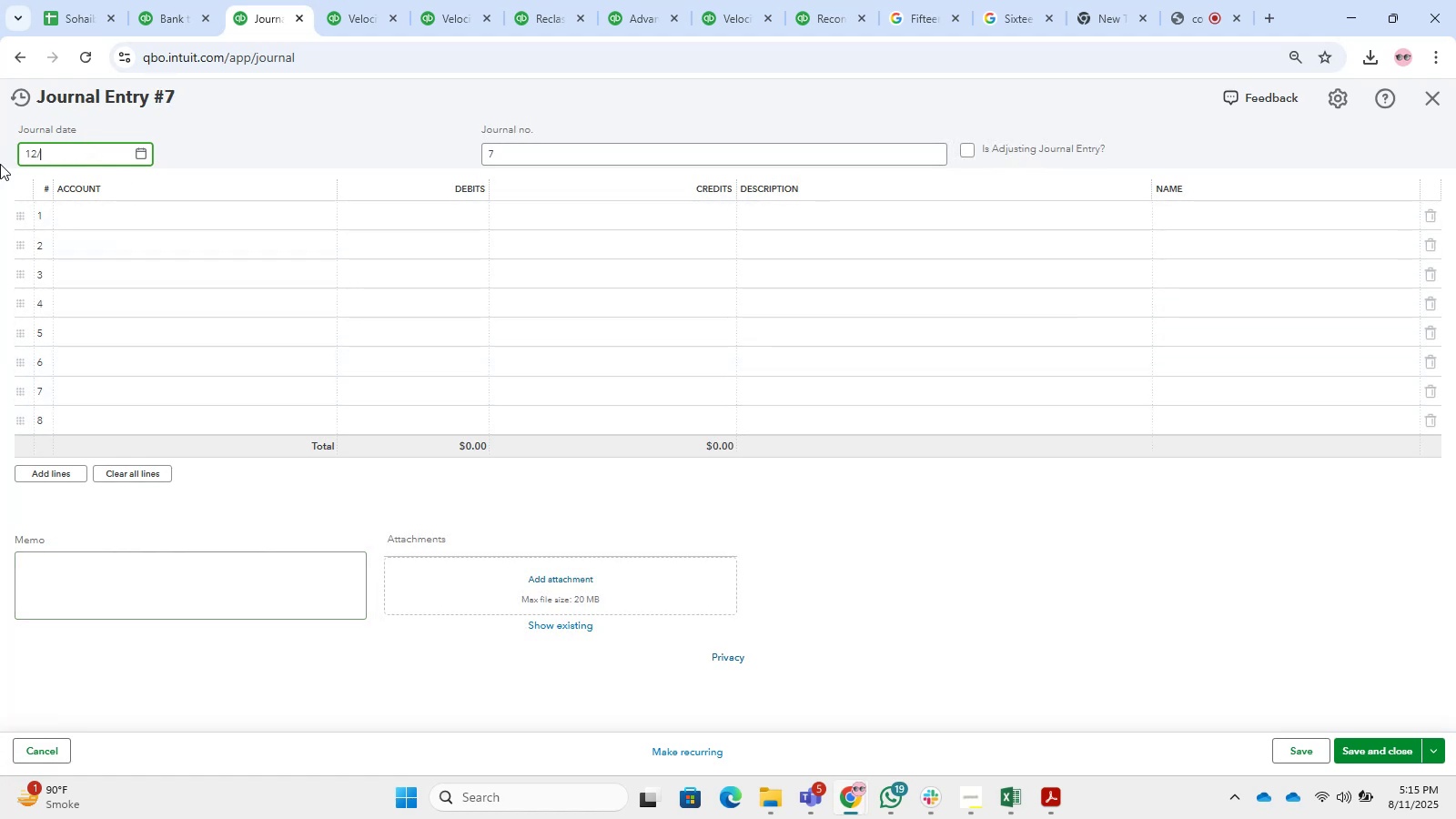 
key(Numpad3)
 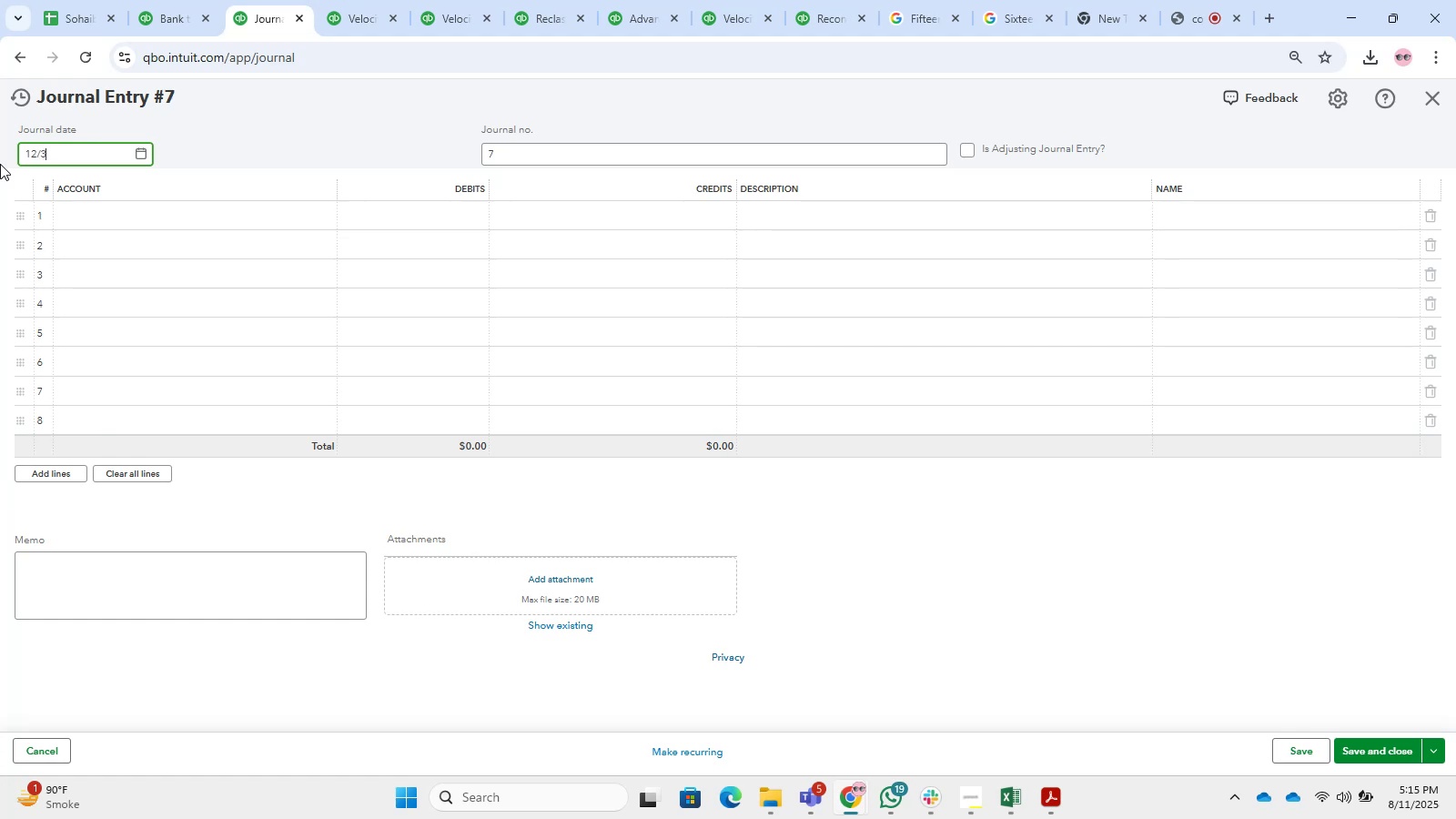 
key(Numpad1)
 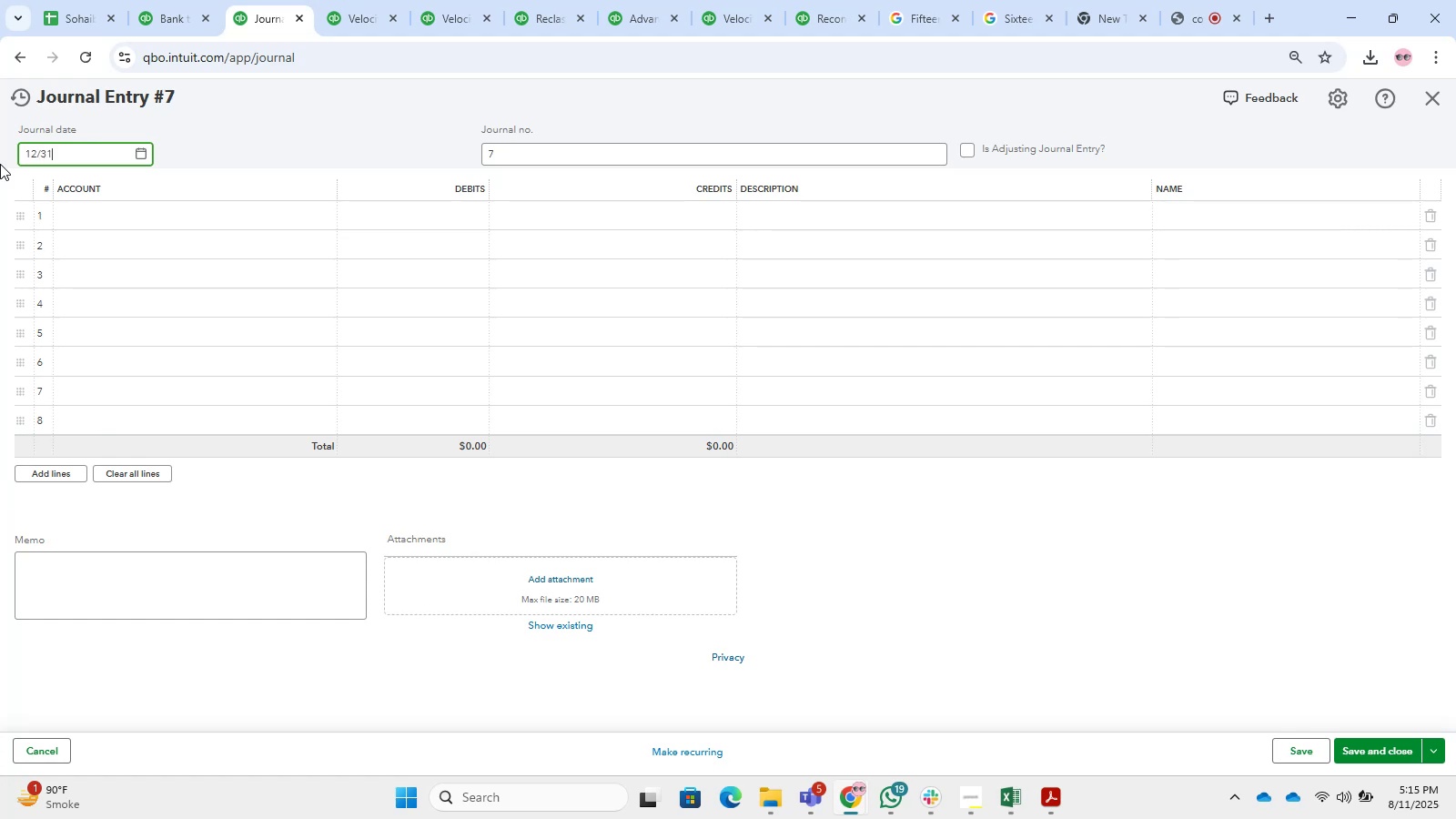 
key(NumpadDivide)
 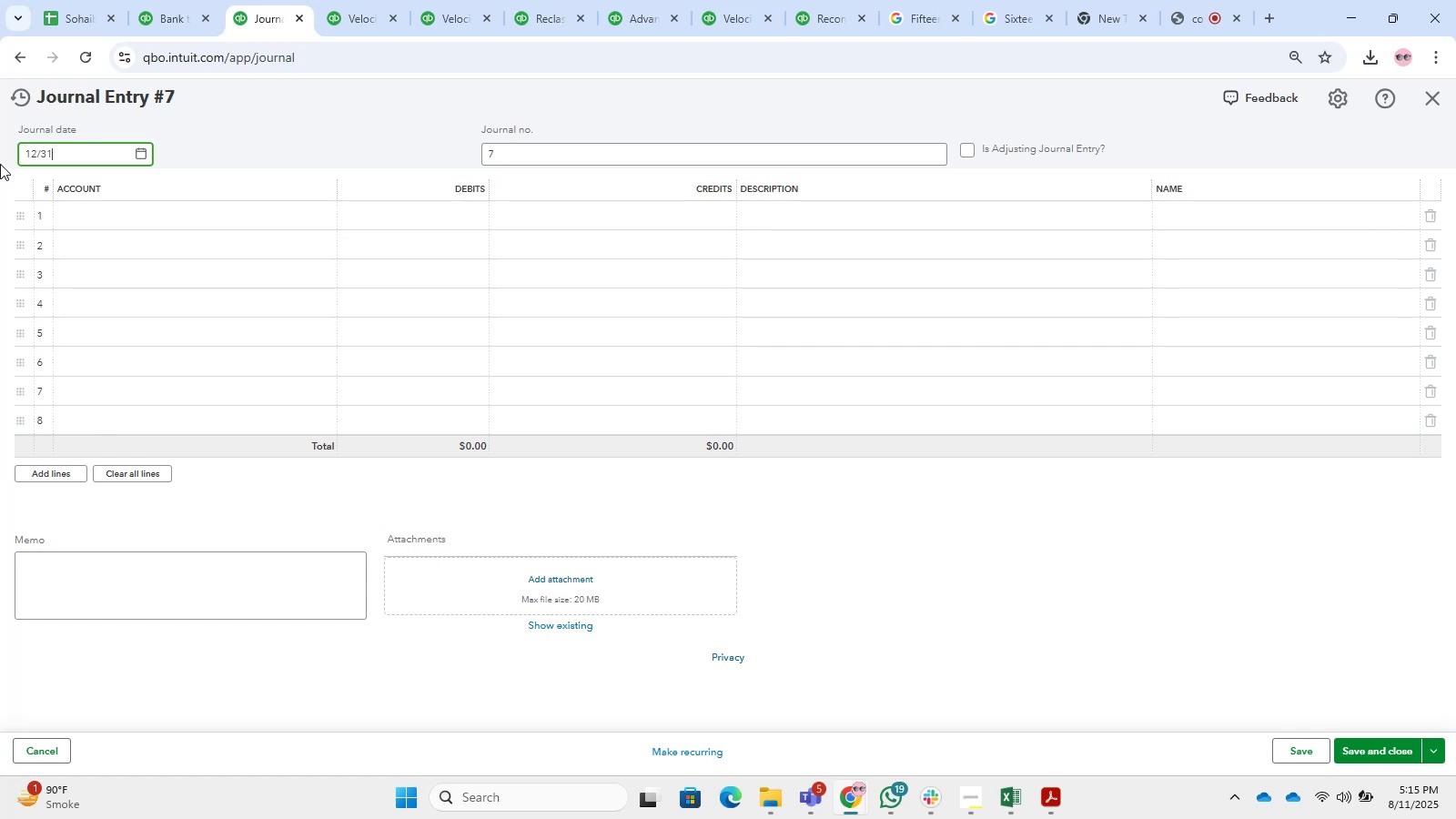 
key(Numpad2)
 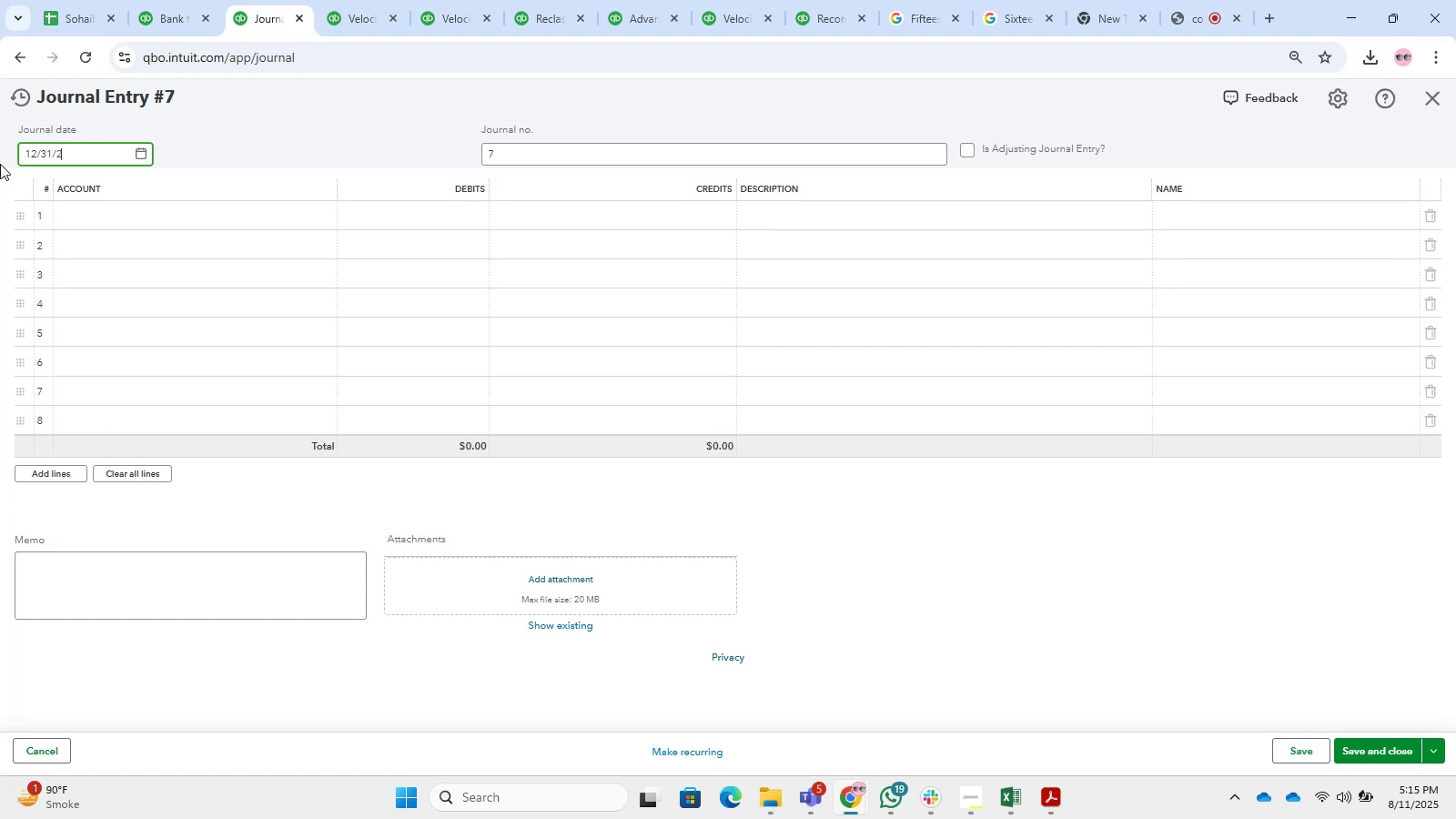 
key(Numpad0)
 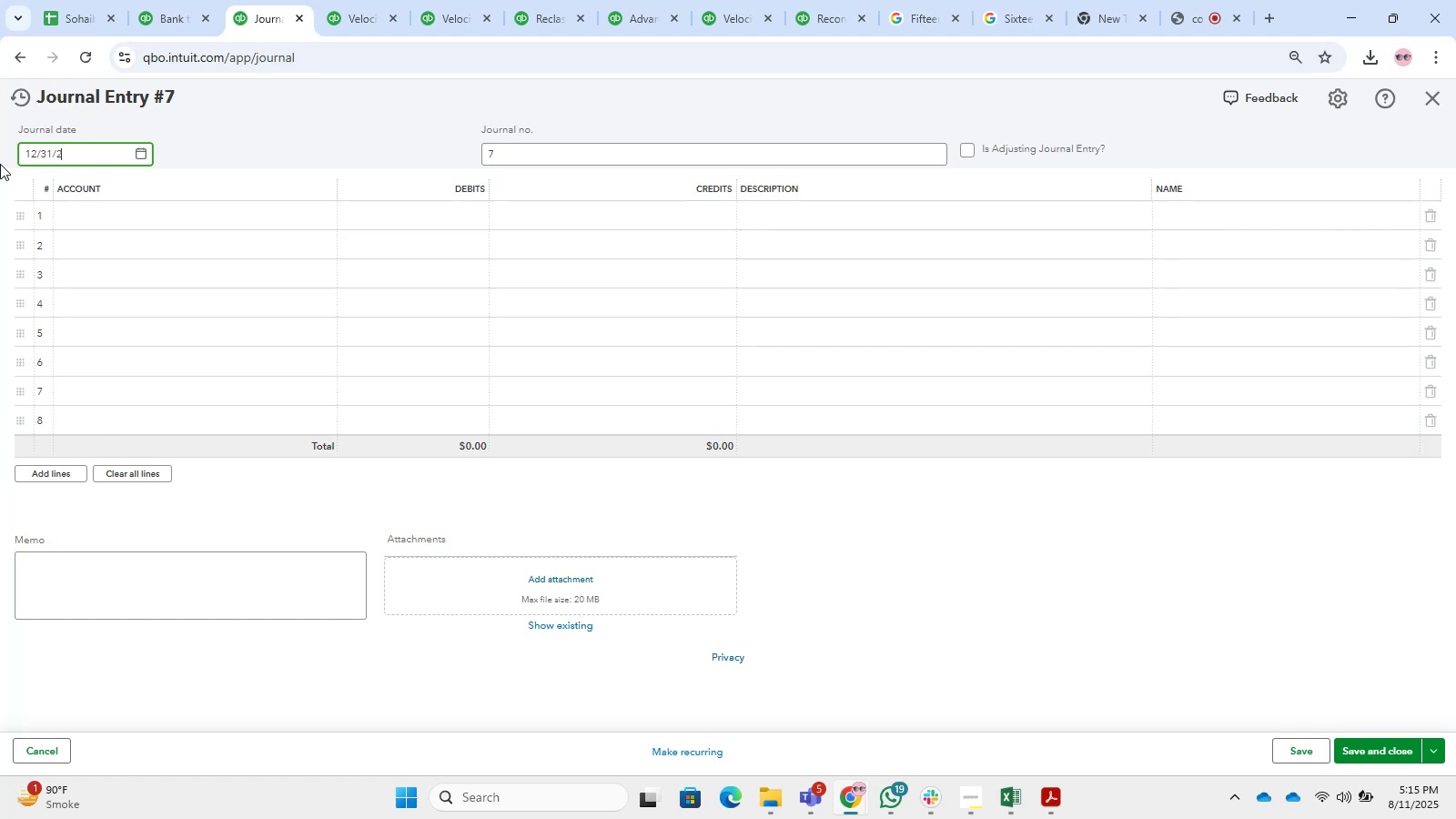 
key(Numpad2)
 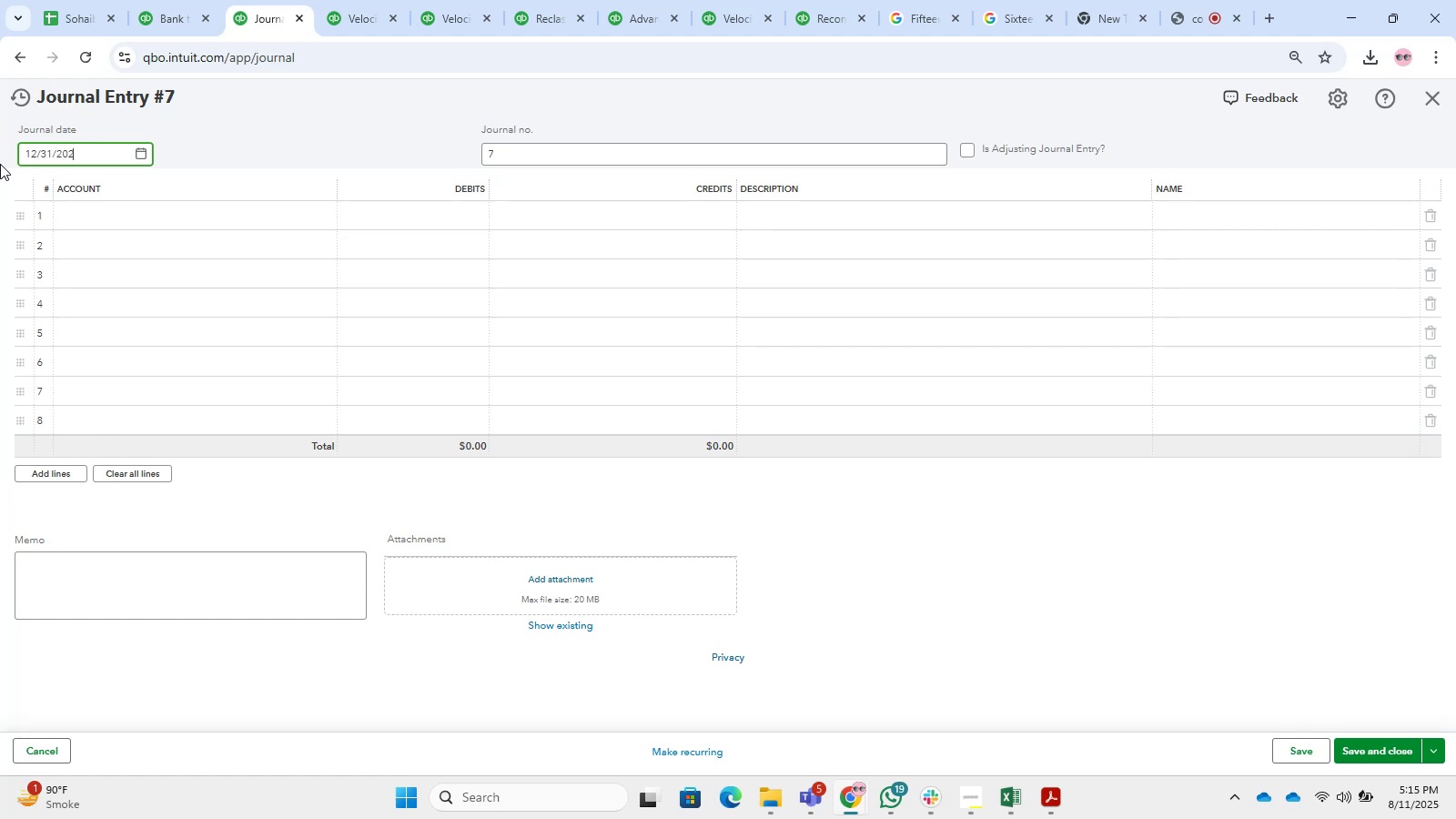 
key(Numpad4)
 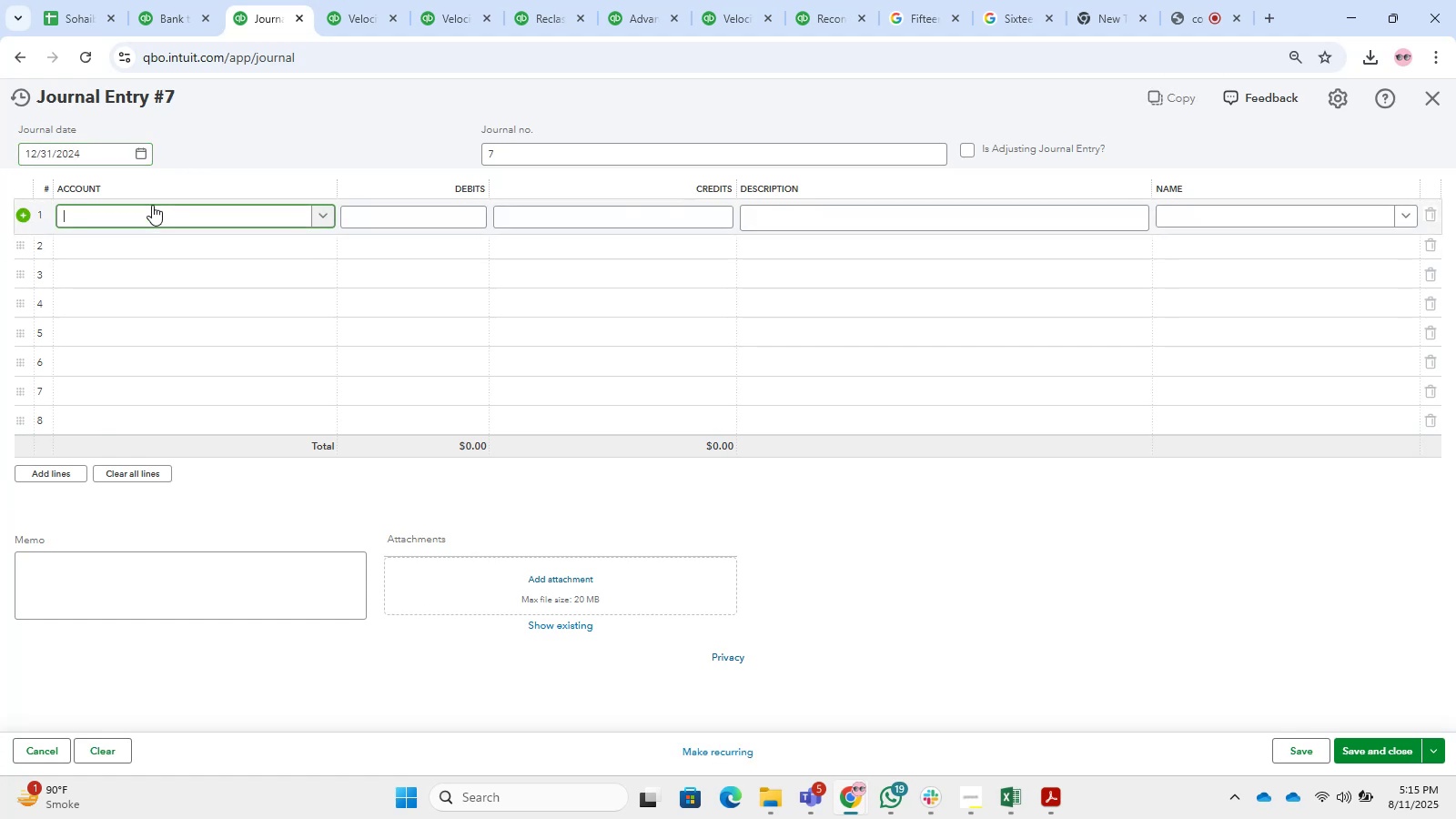 
left_click([170, 226])
 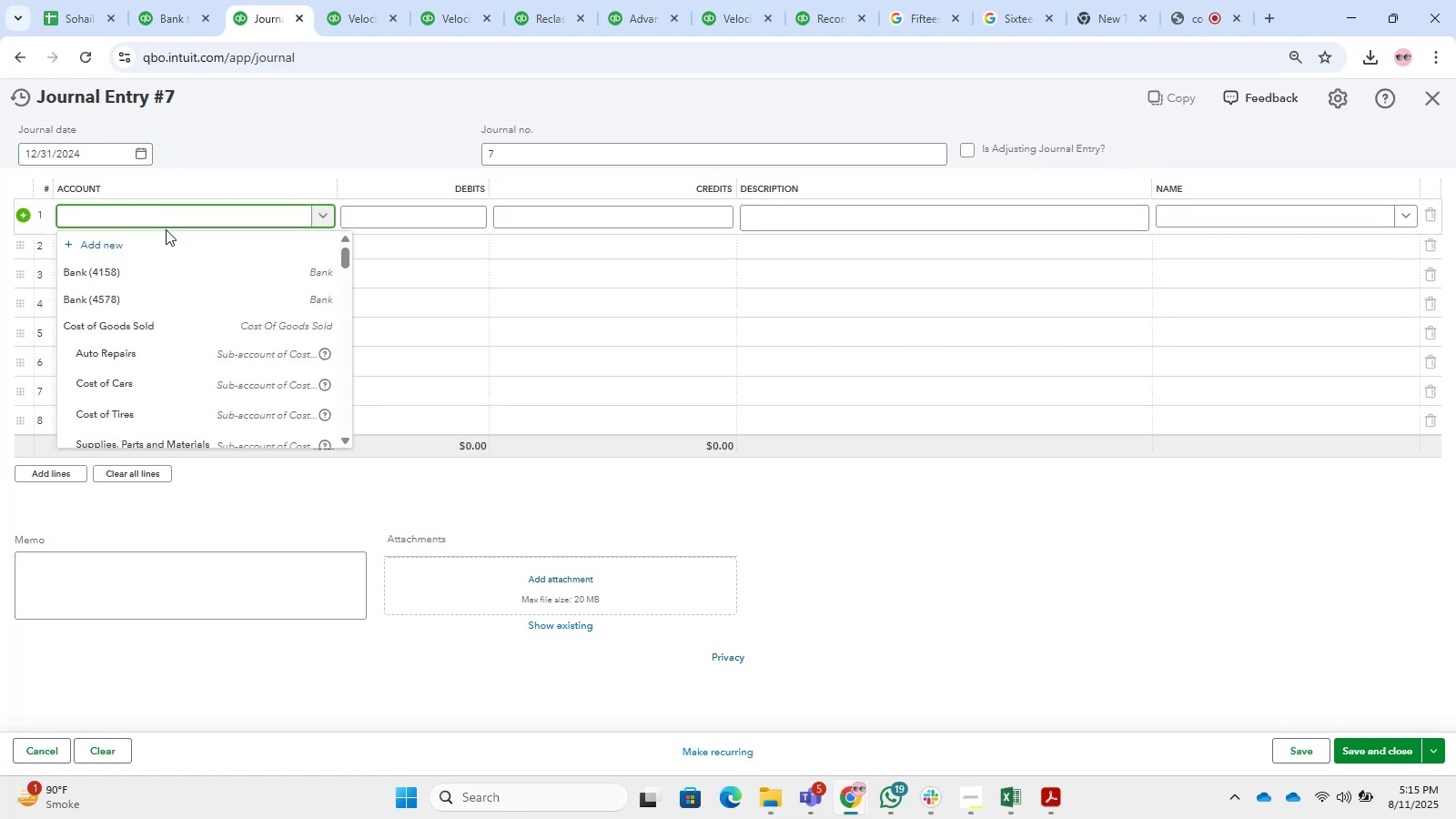 
wait(6.04)
 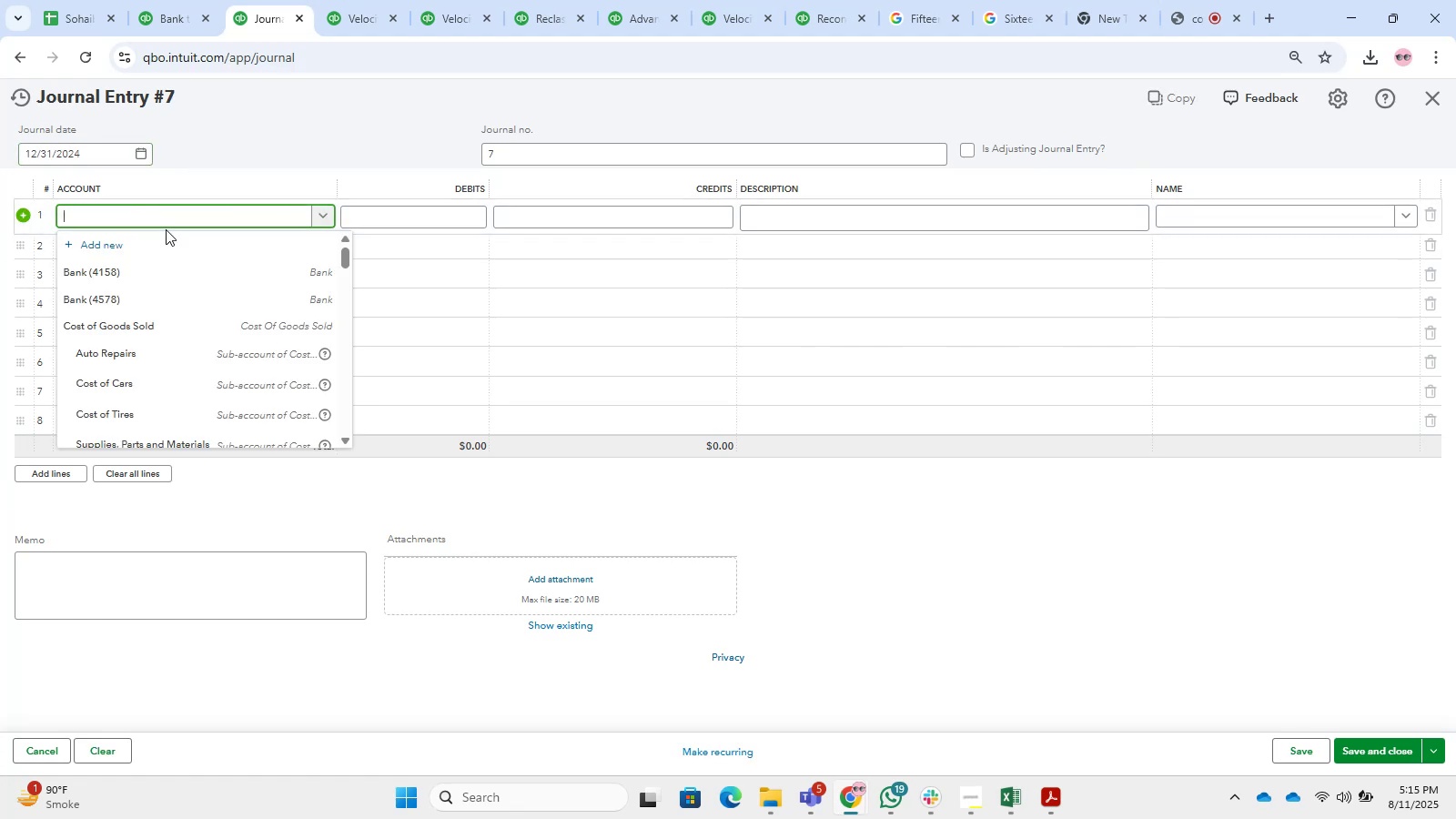 
left_click([1243, 0])
 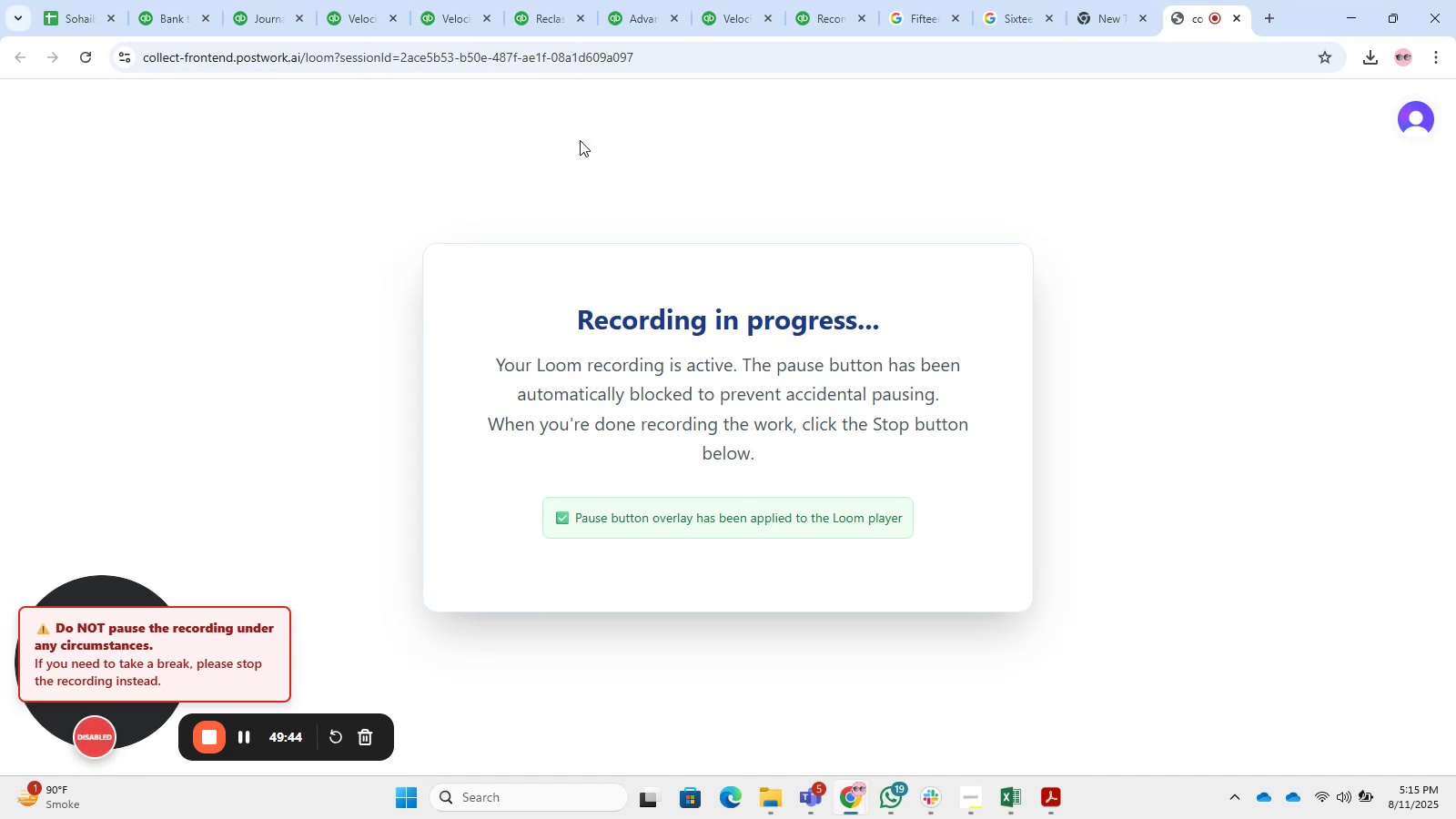 
wait(11.08)
 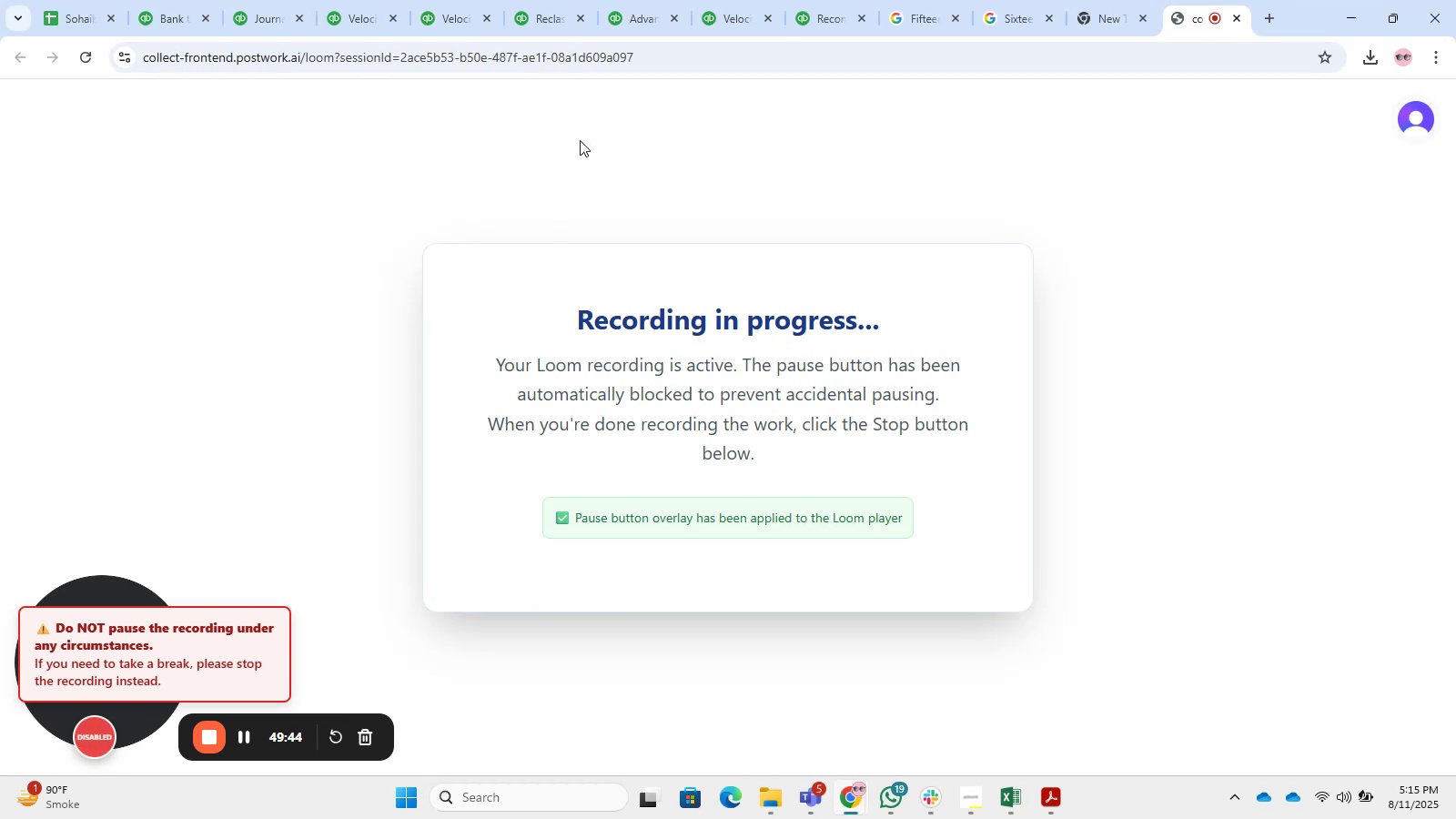 
left_click([78, 0])
 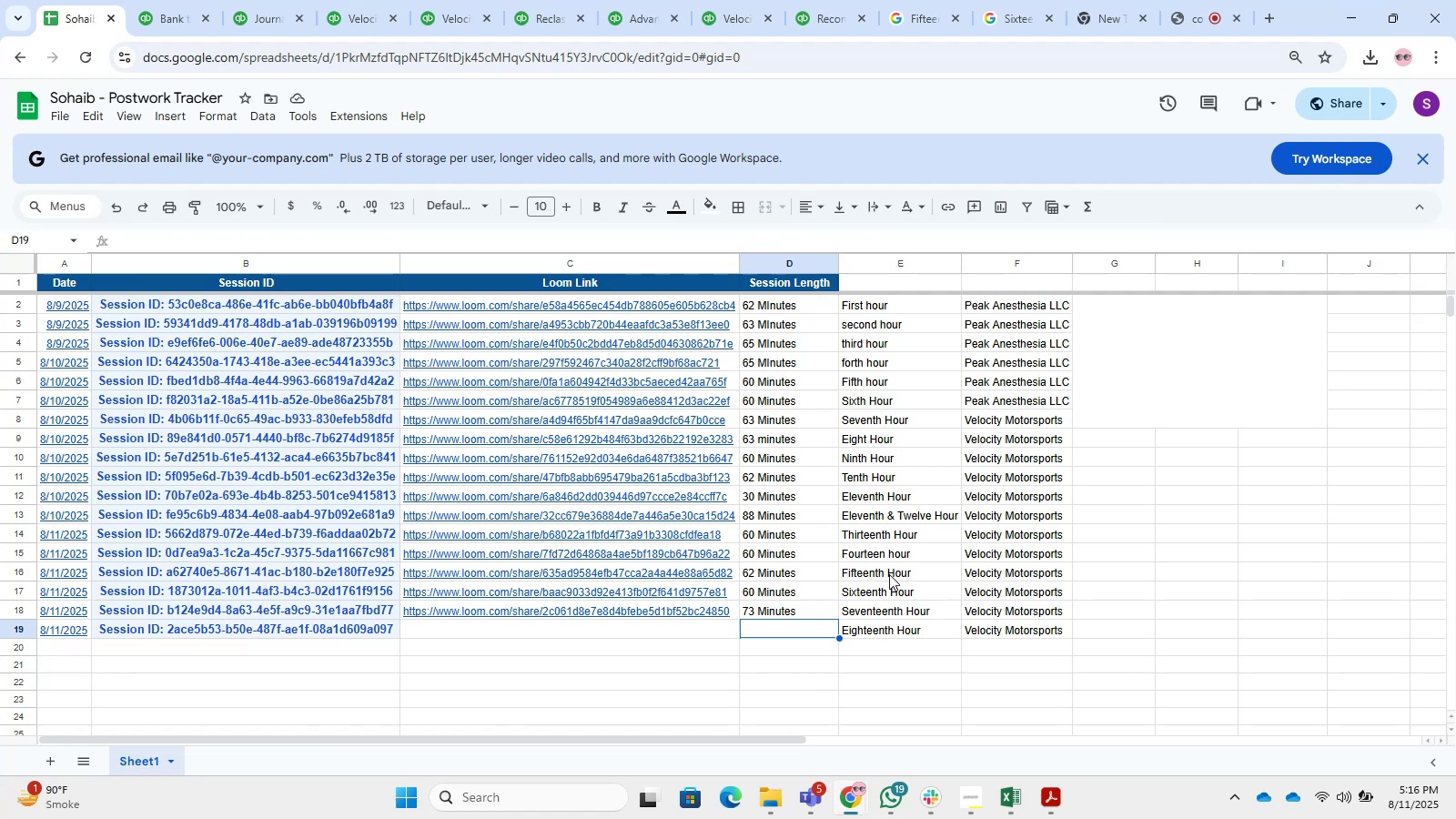 
wait(26.41)
 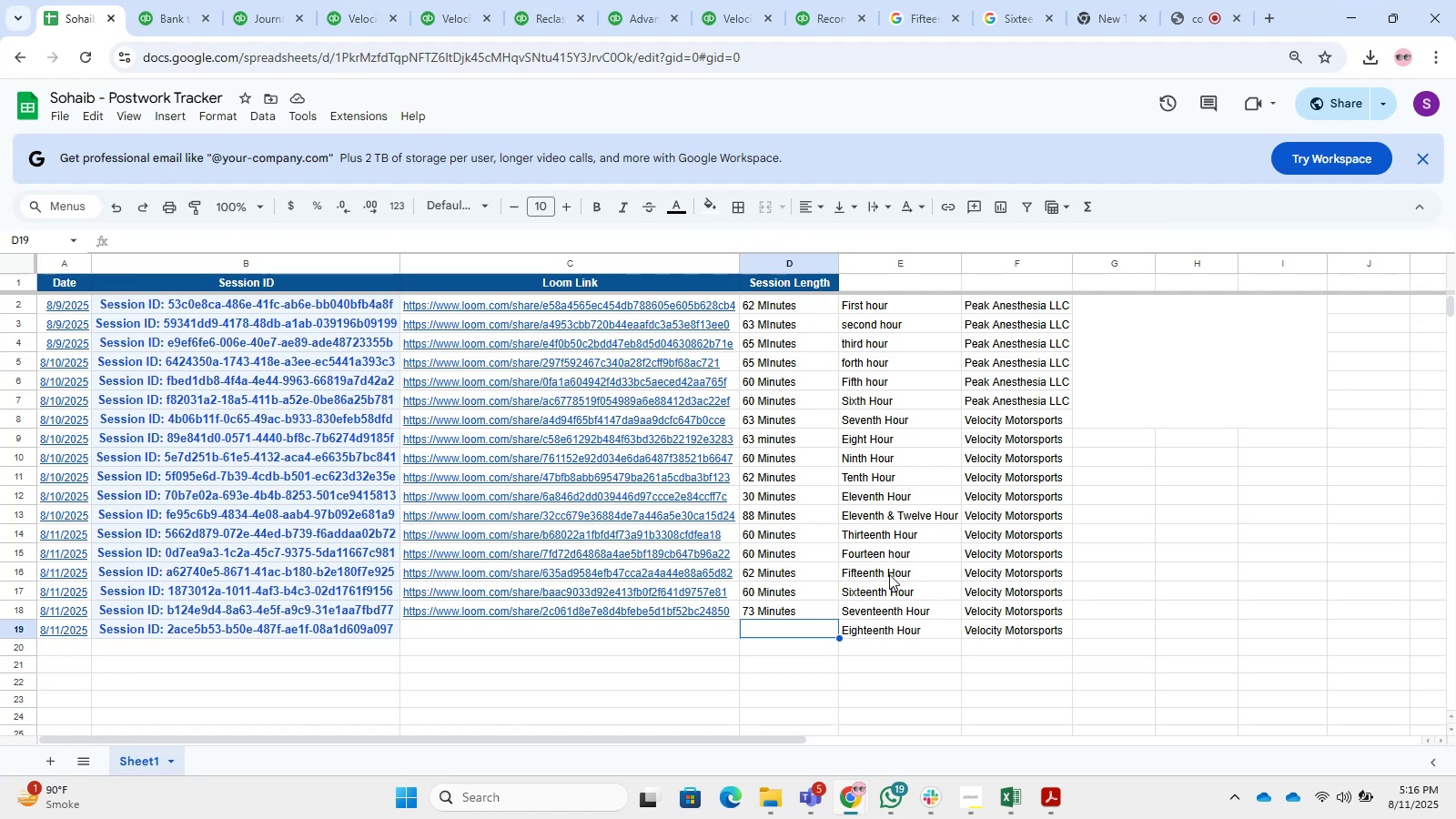 
left_click([1208, 0])
 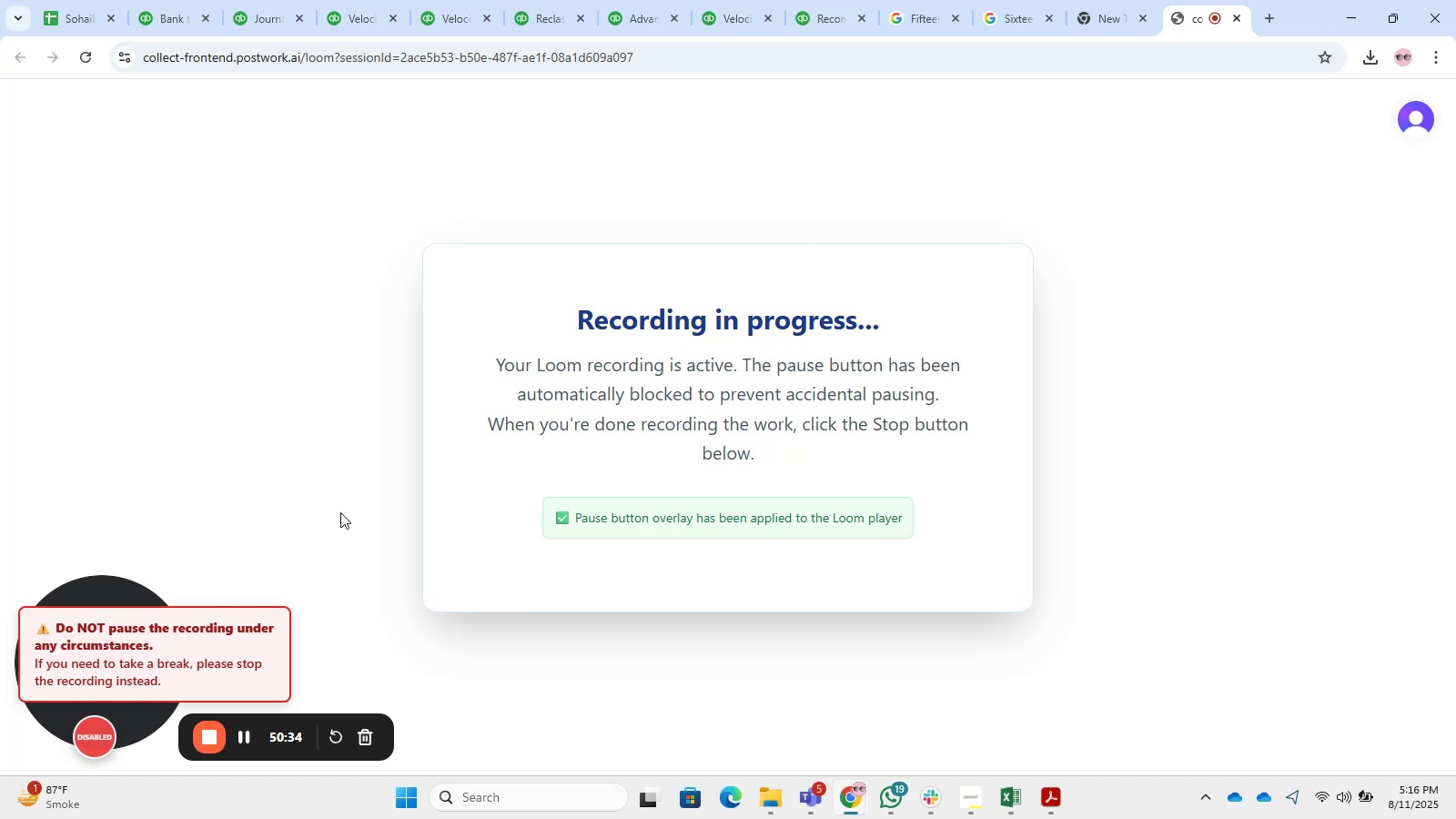 
wait(23.5)
 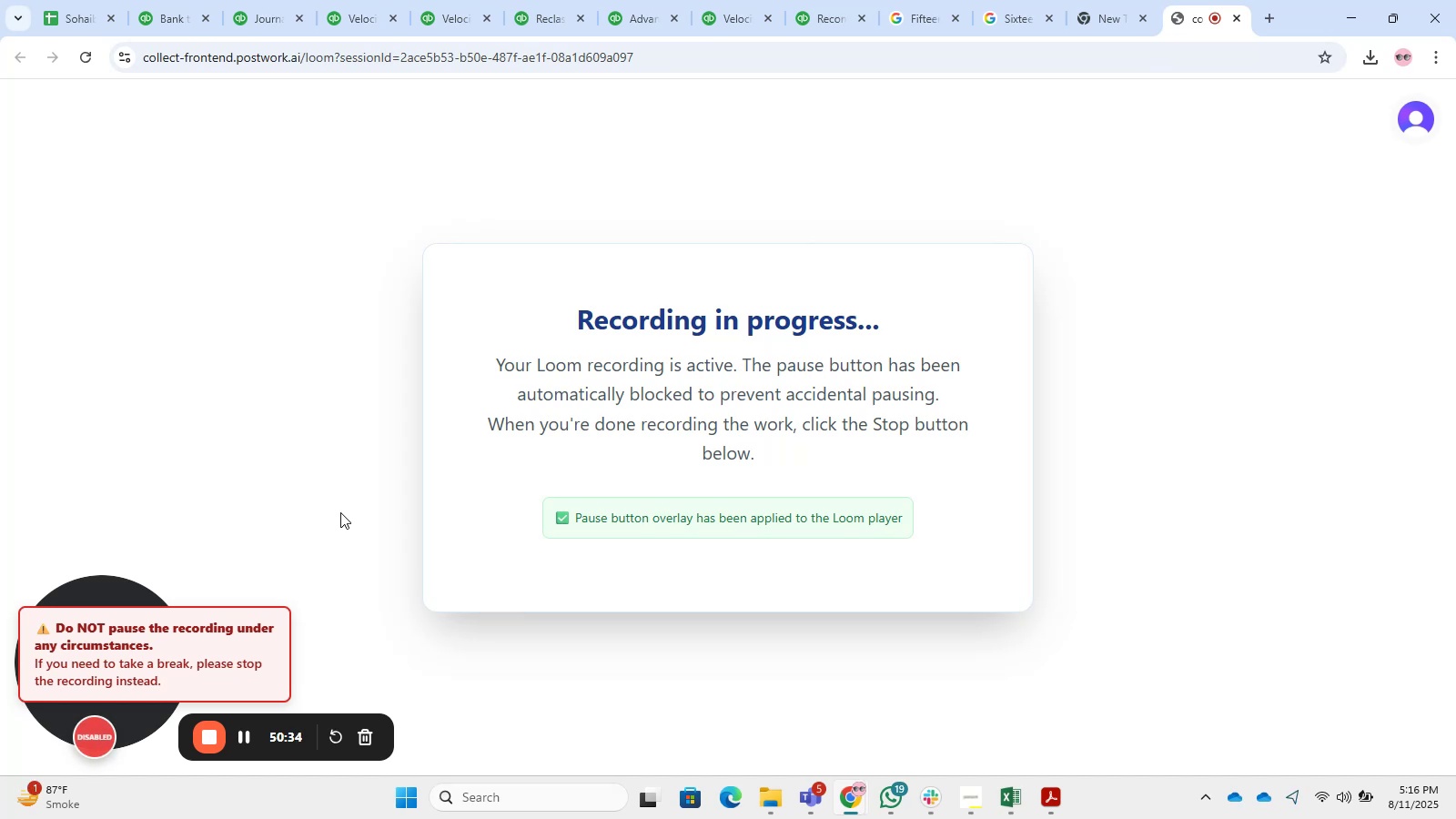 
left_click([105, 0])
 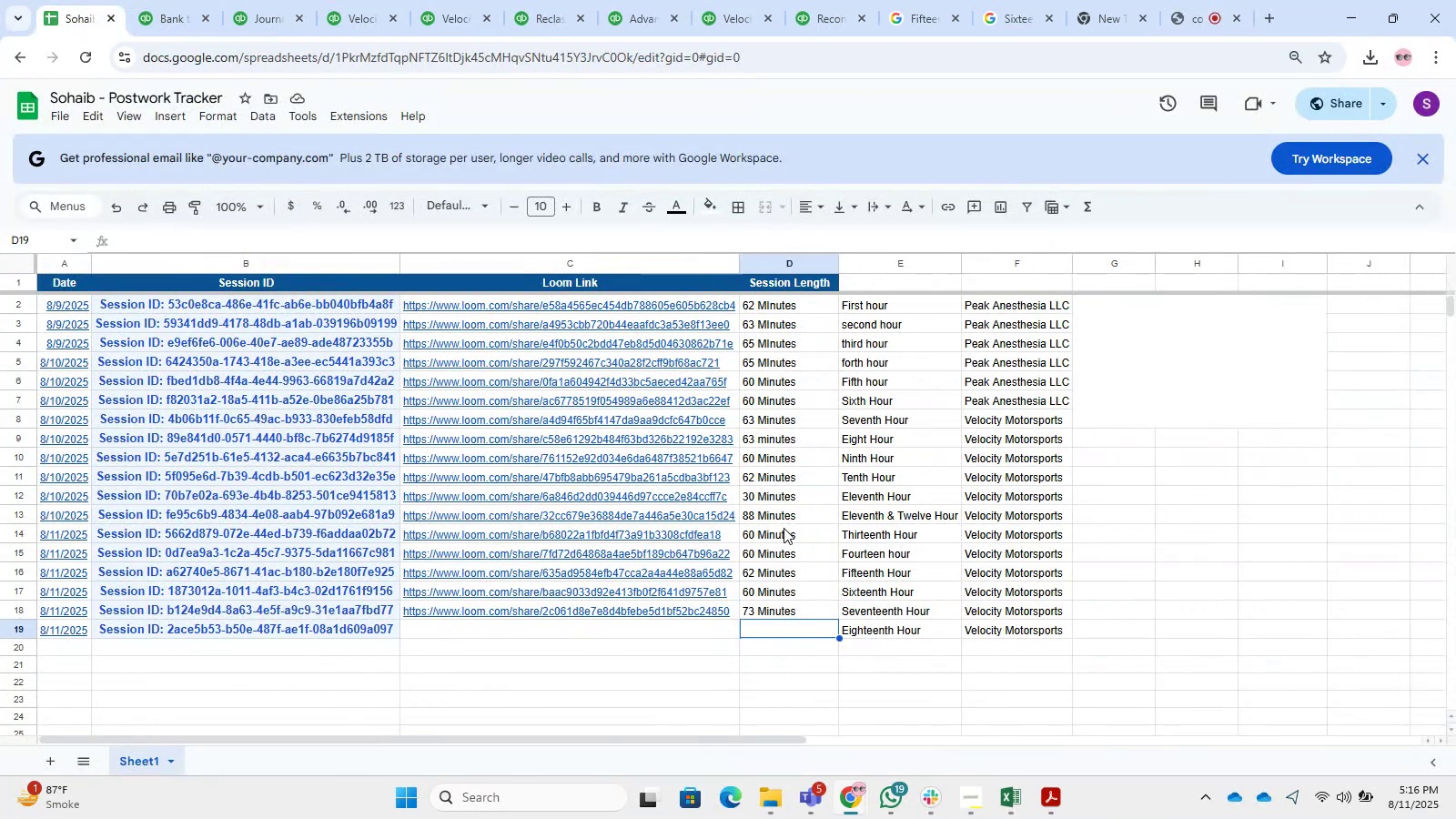 
left_click([787, 521])
 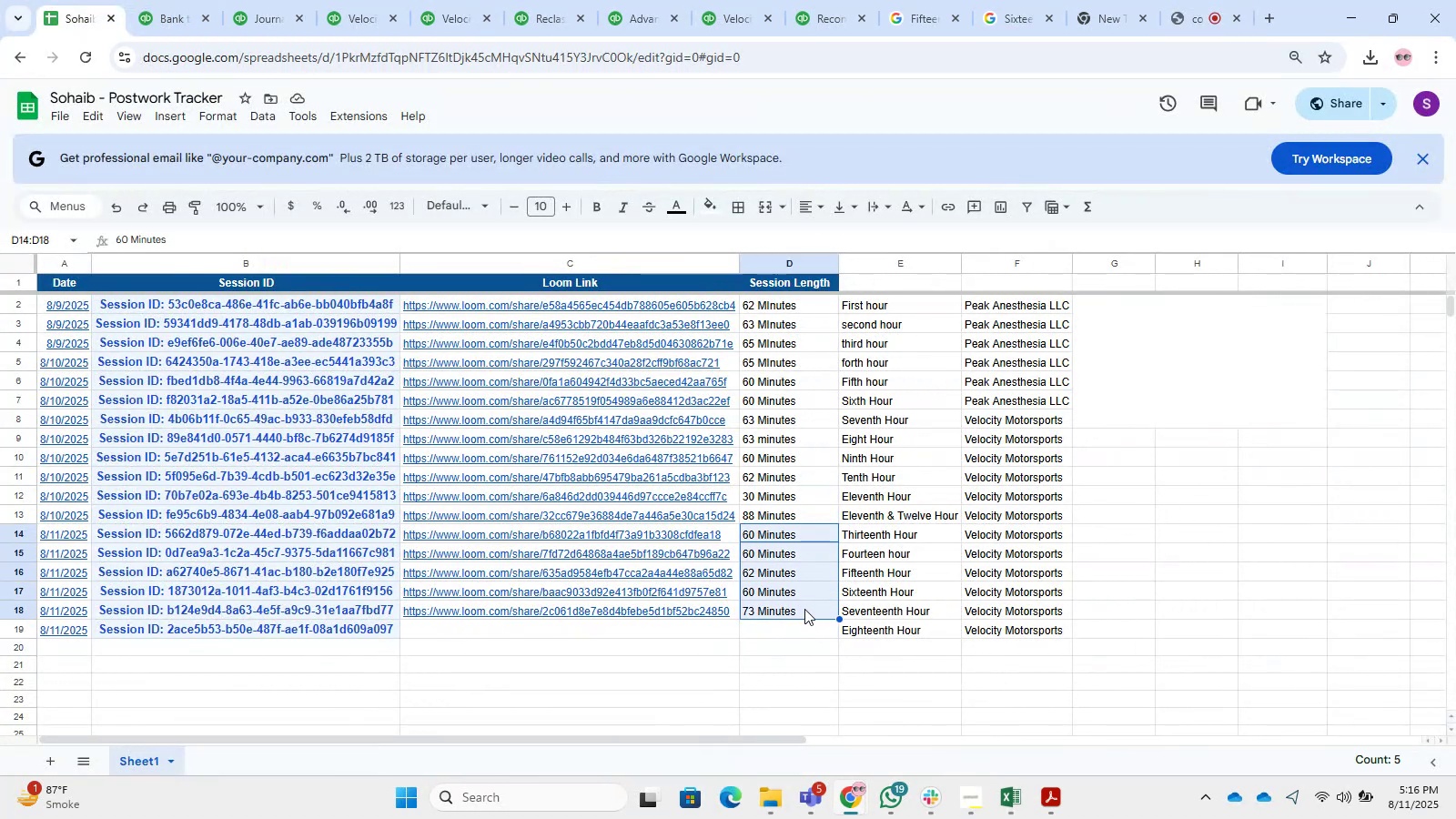 
wait(9.65)
 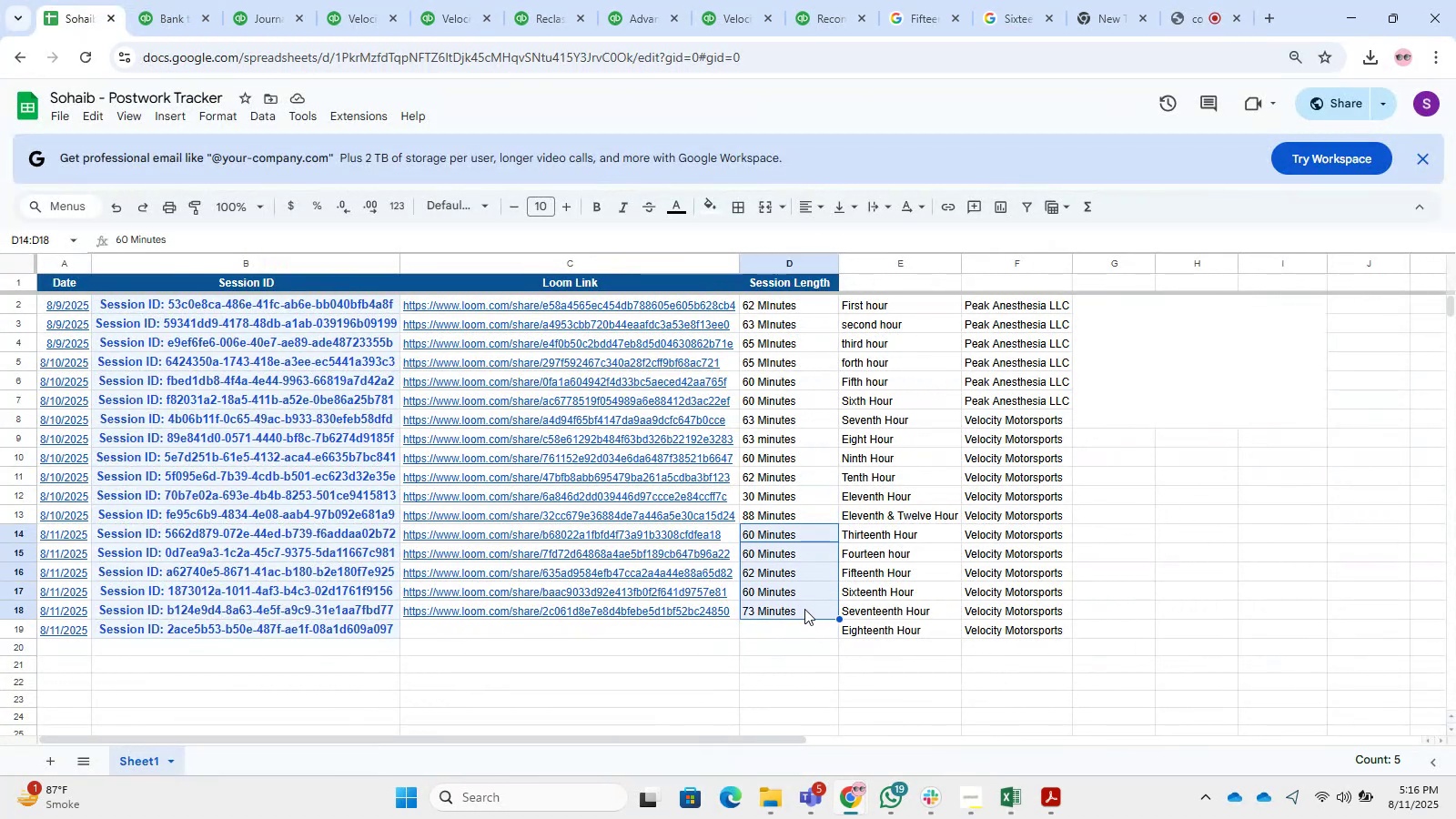 
double_click([851, 278])
 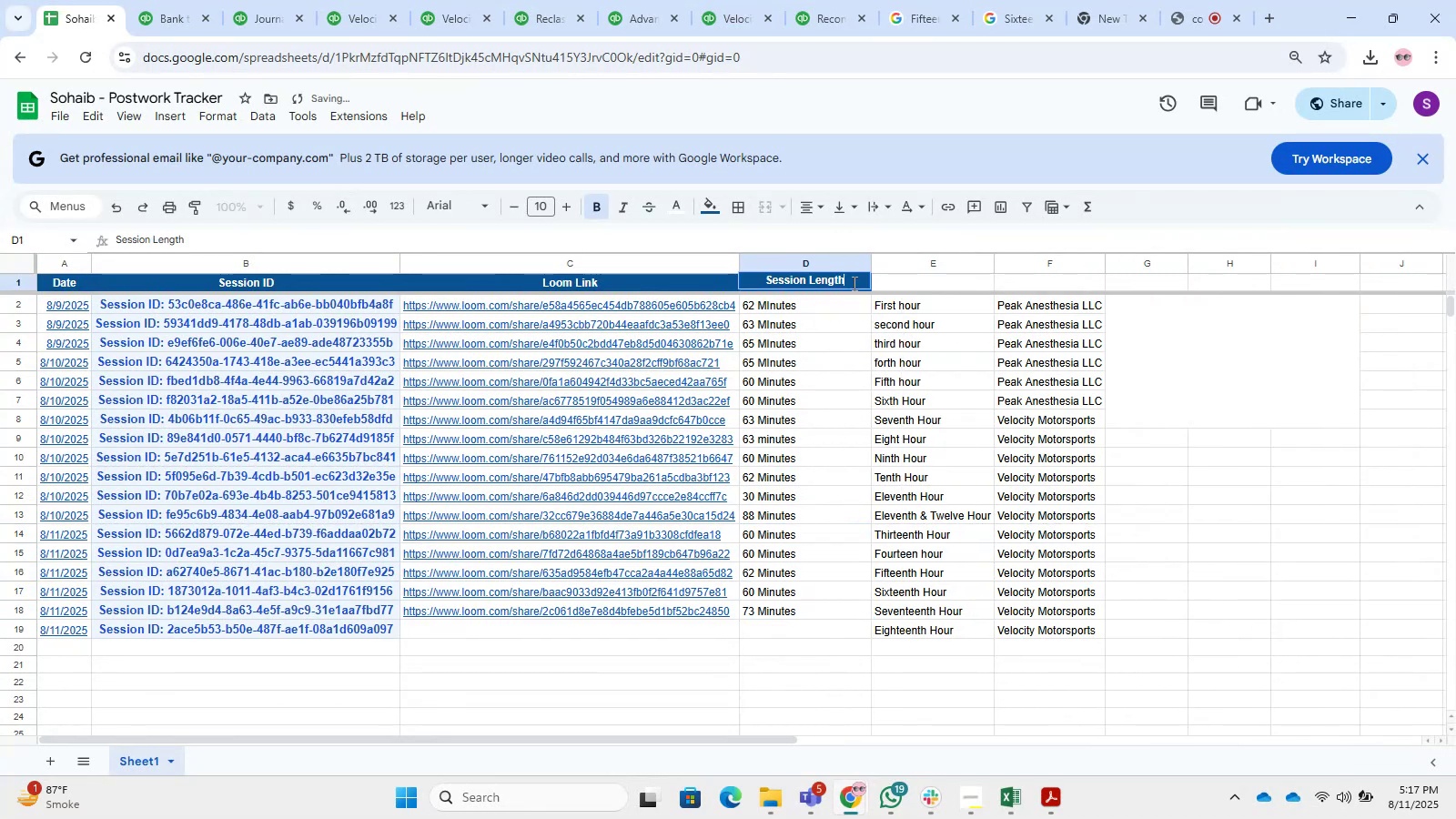 
type( In Minsu)
key(Backspace)
key(Backspace)
type(utes)
 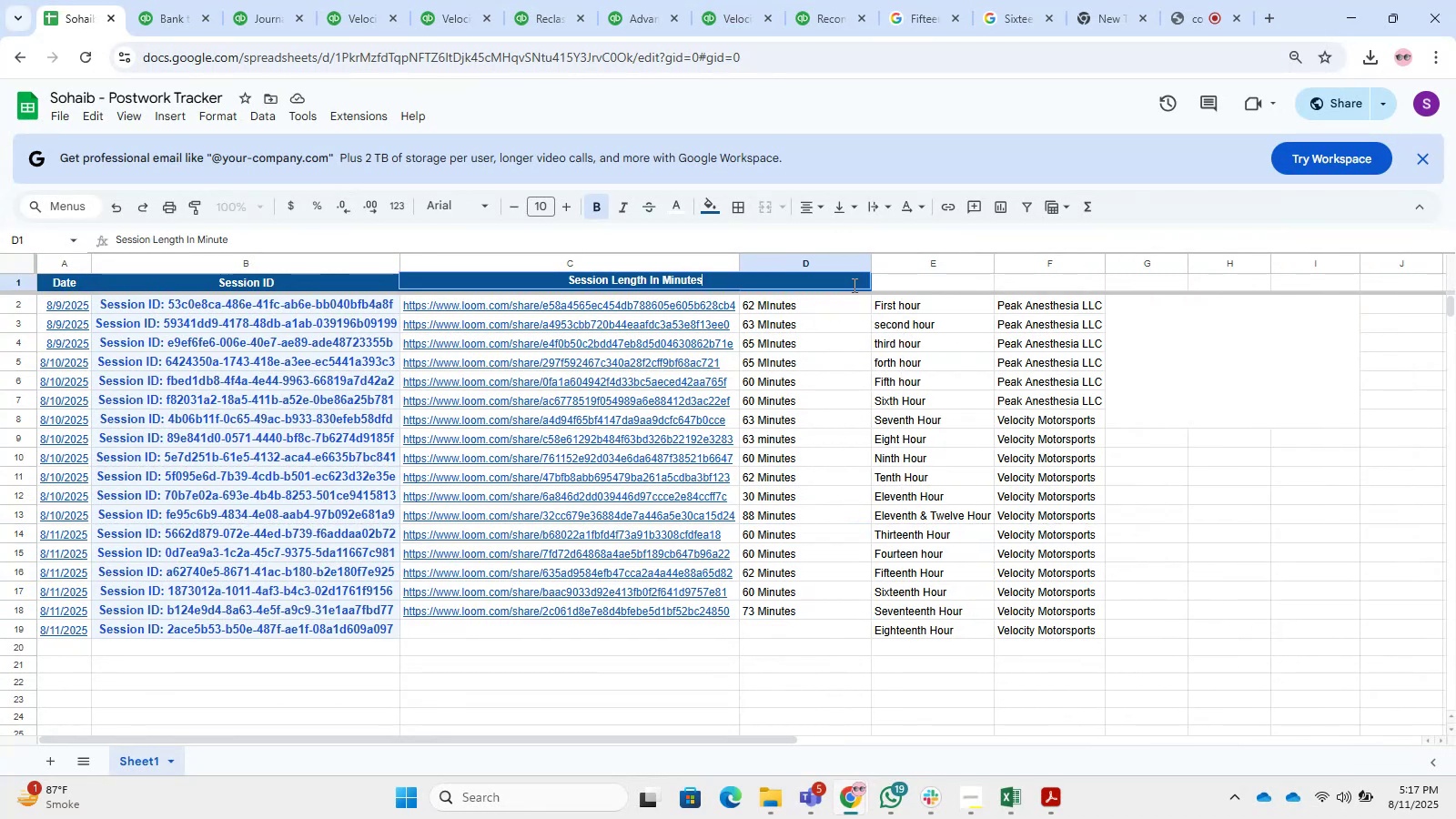 
key(Enter)
 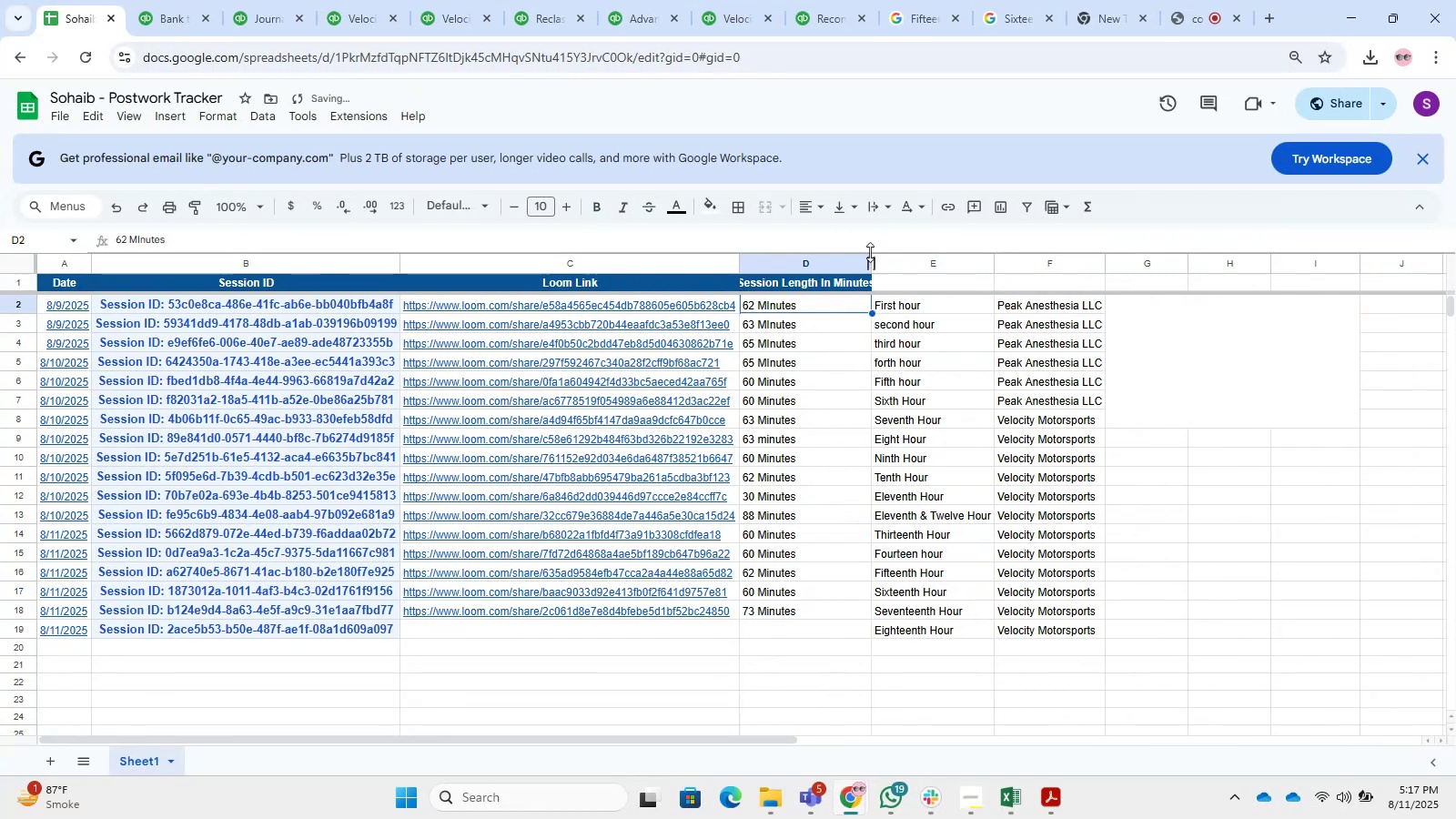 
double_click([872, 263])
 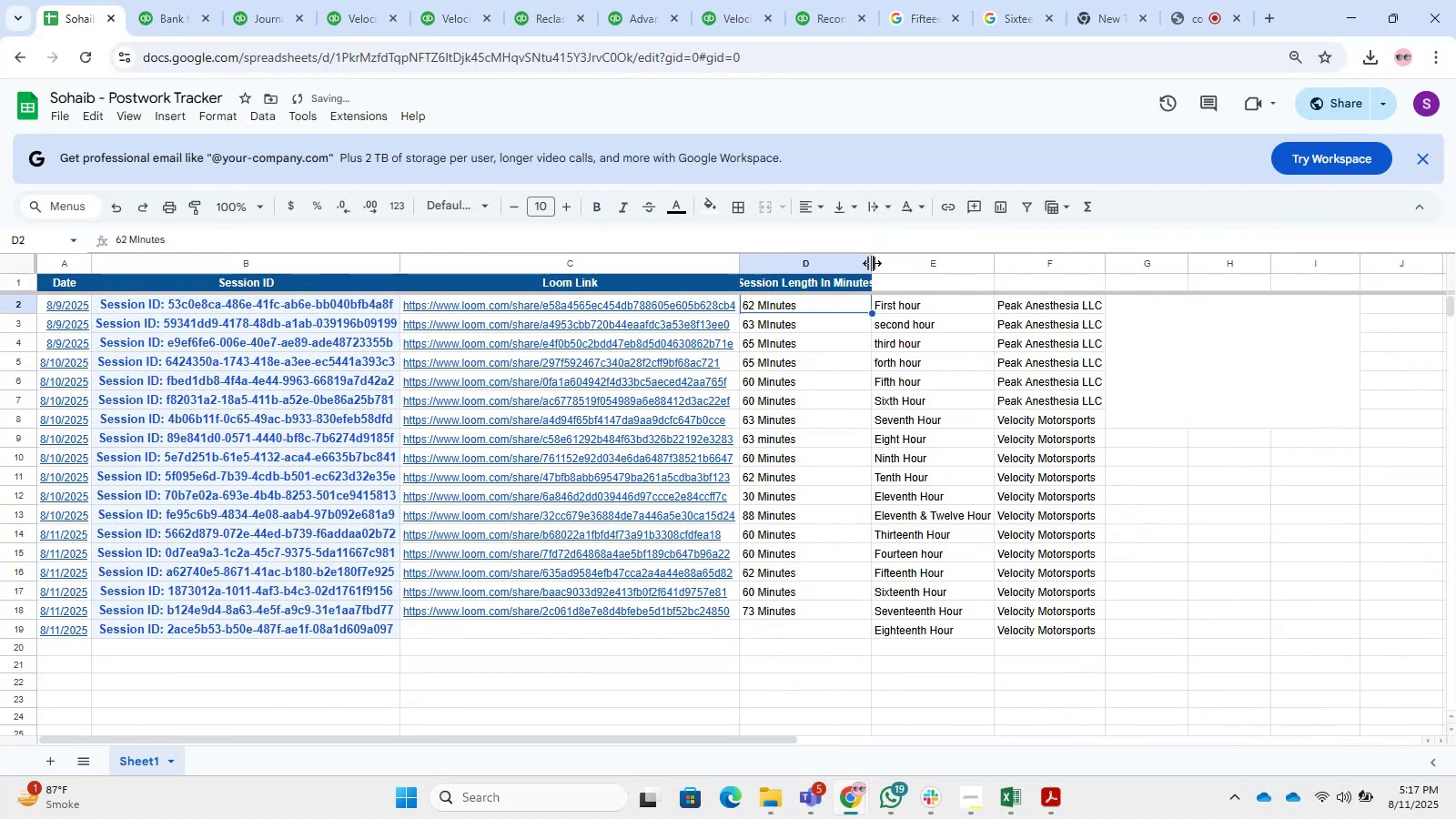 
triple_click([872, 263])
 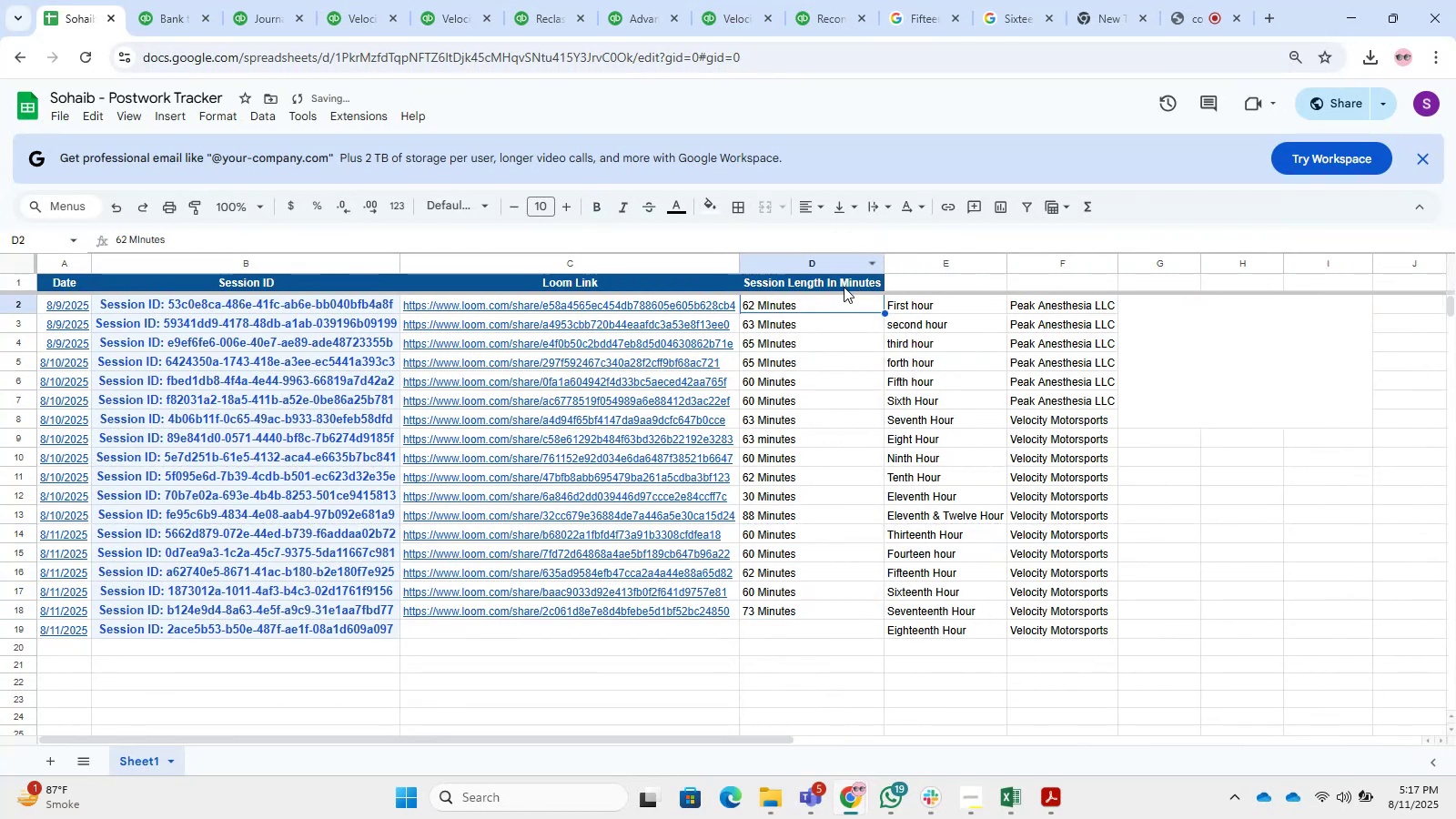 
left_click([834, 293])
 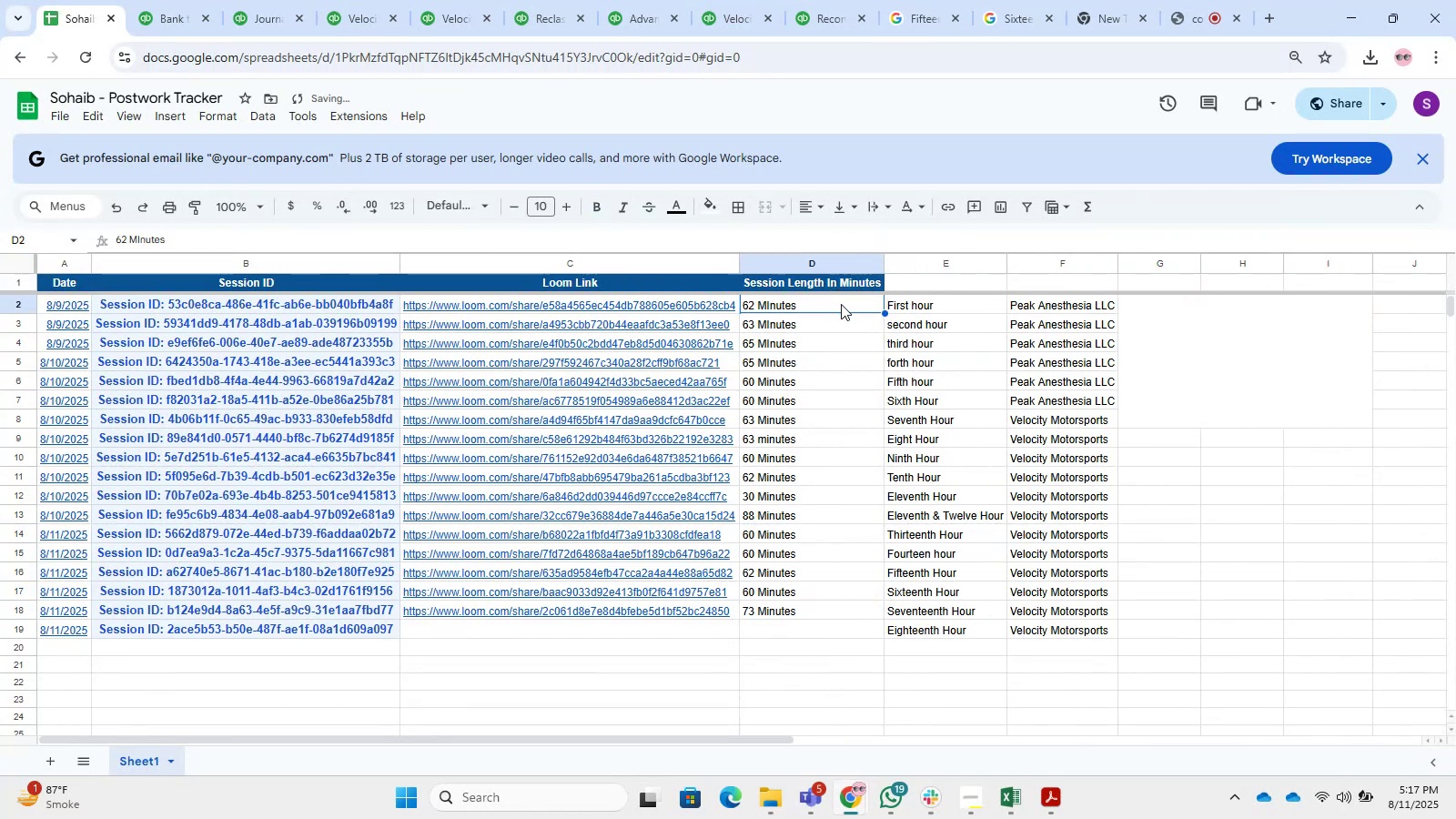 
left_click([843, 305])
 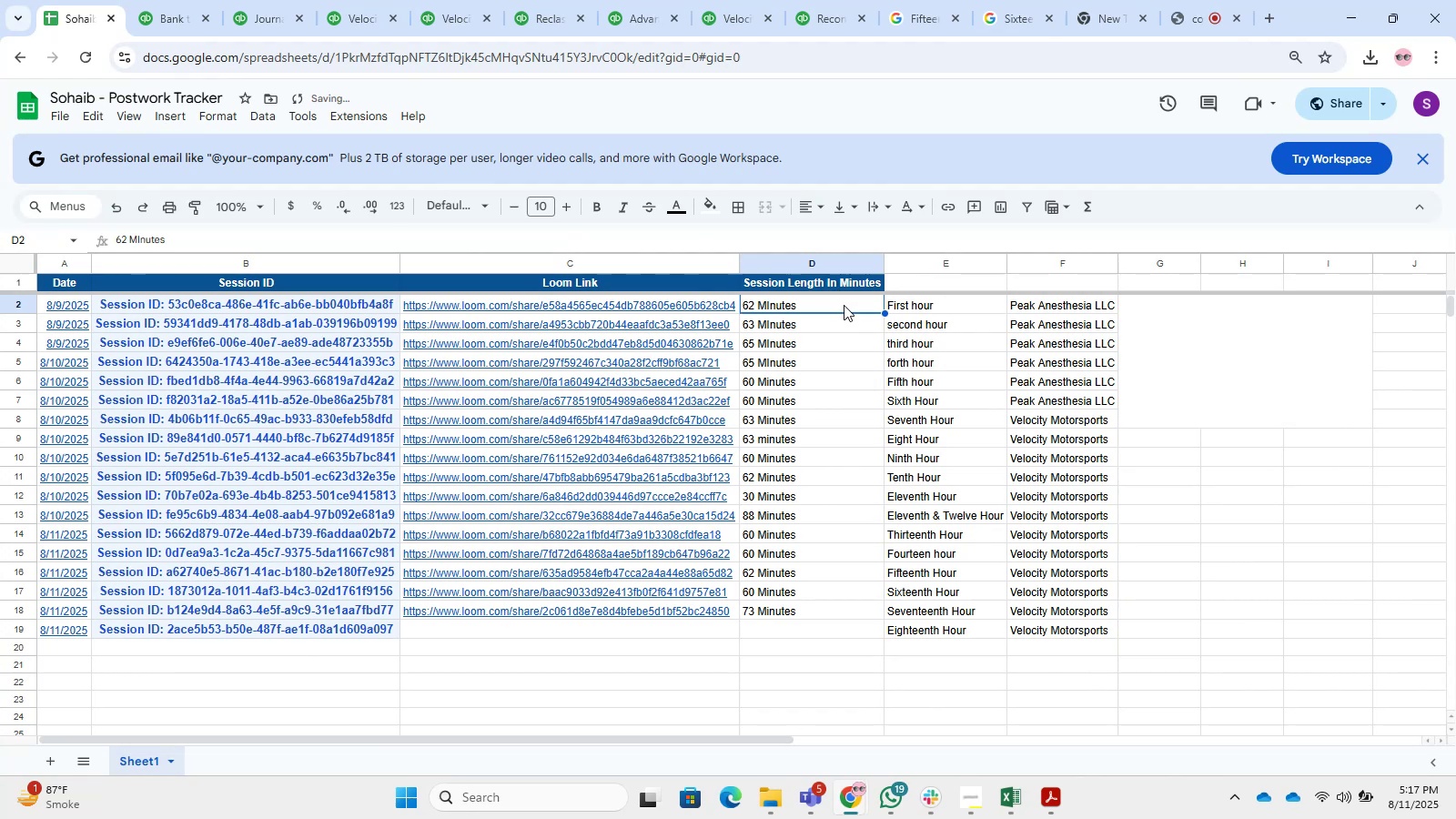 
key(Numpad6)
 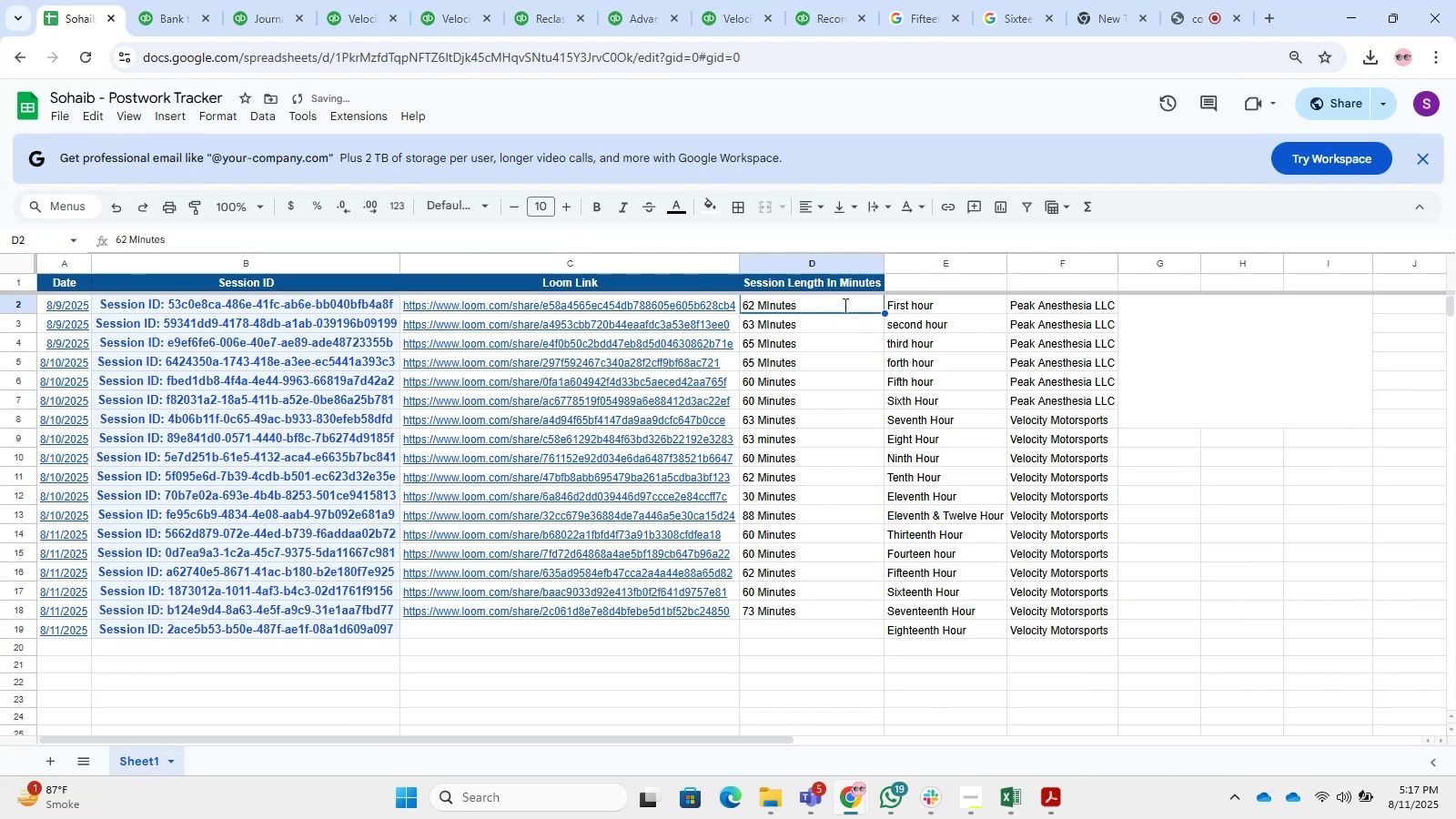 
key(Numpad2)
 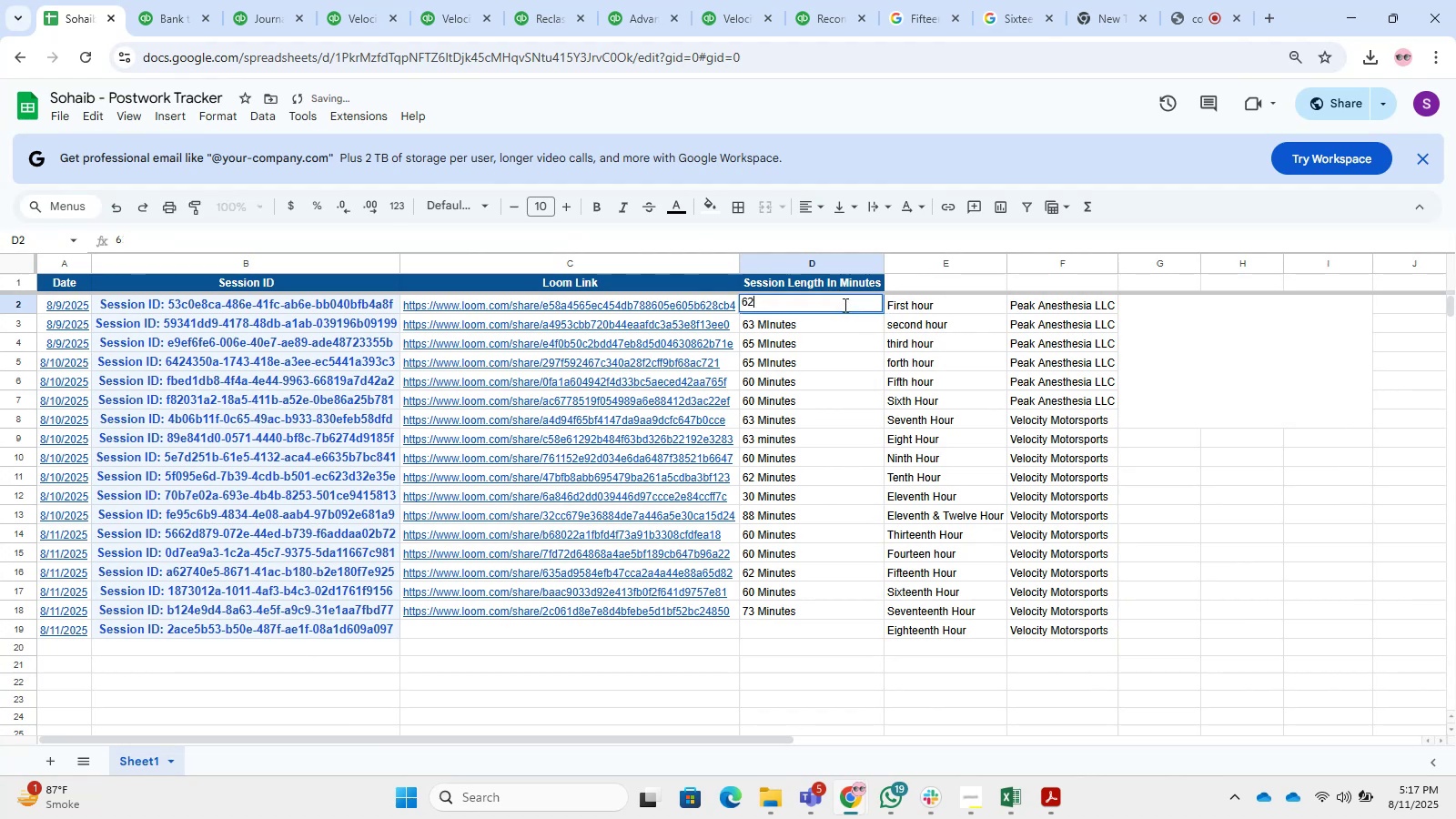 
key(NumpadEnter)
 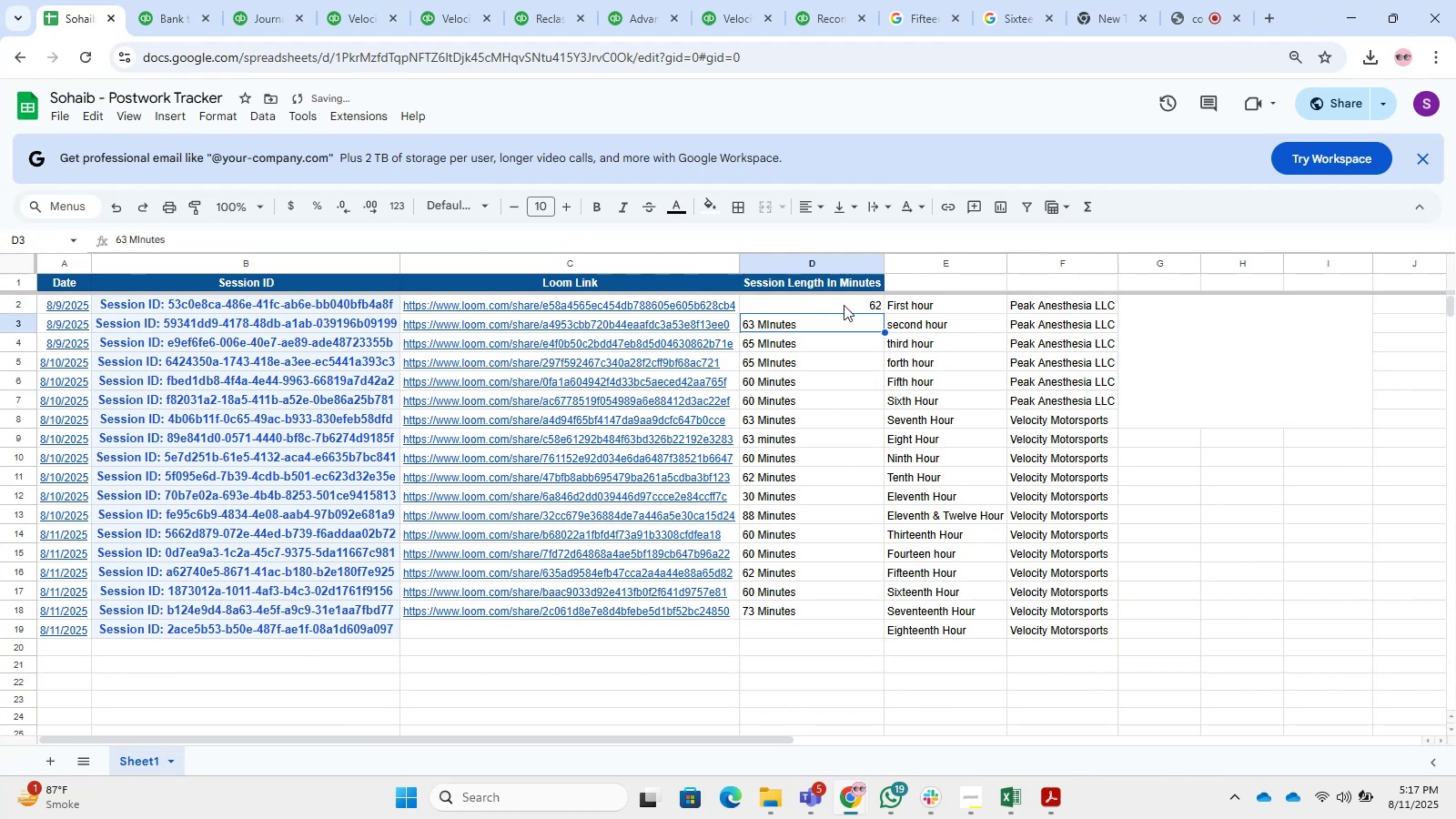 
key(Numpad6)
 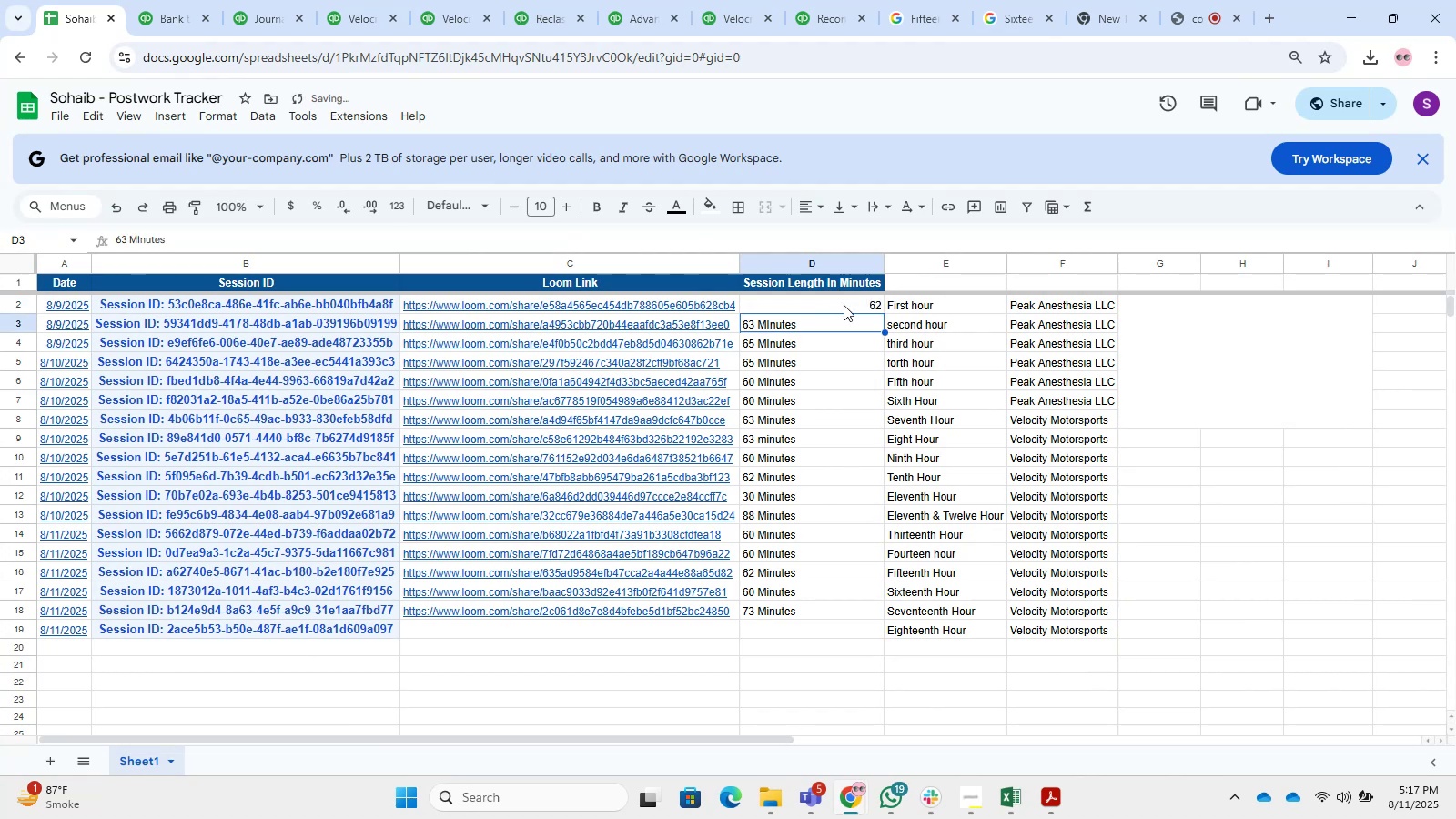 
key(Numpad3)
 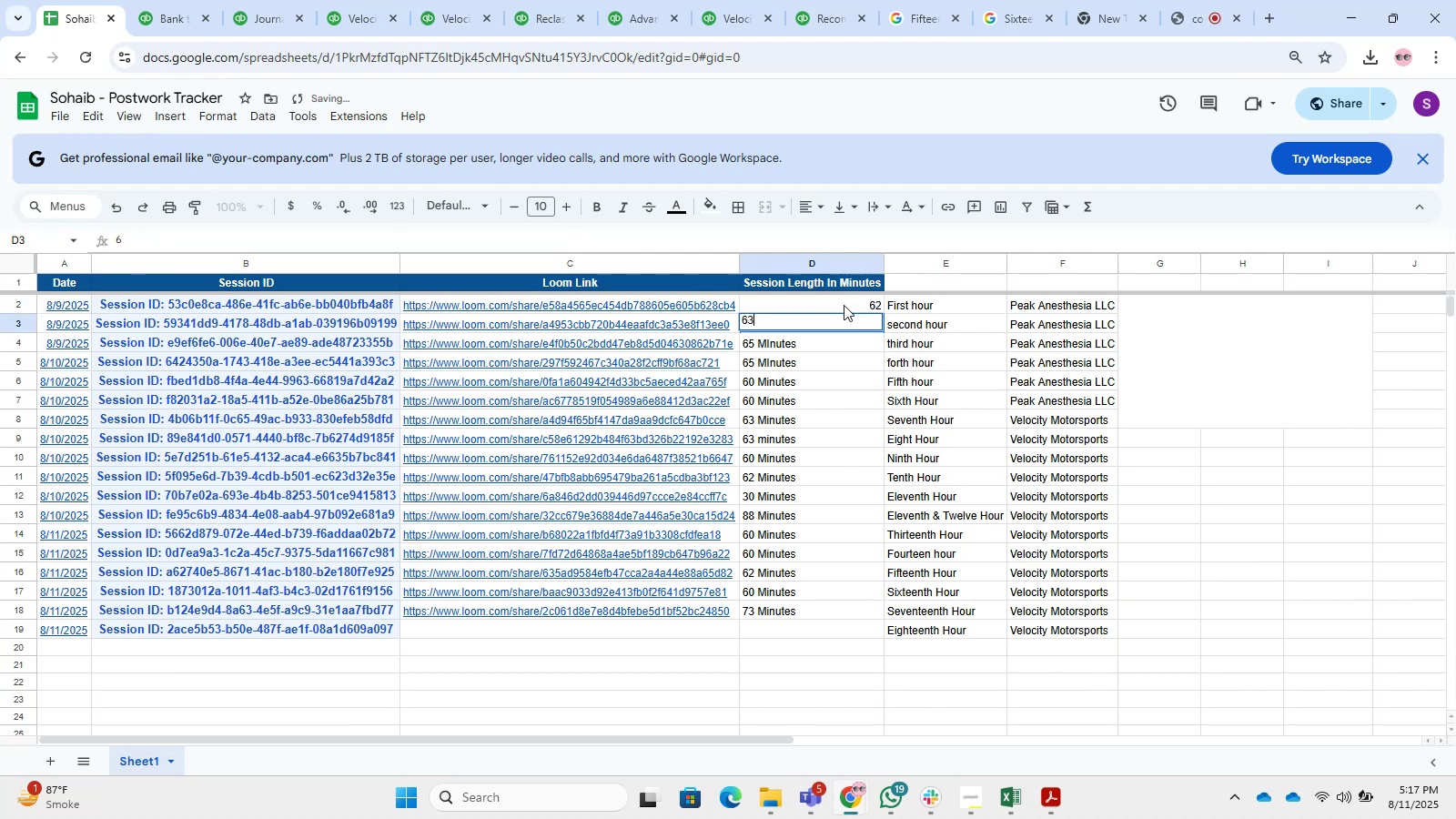 
key(NumpadEnter)
 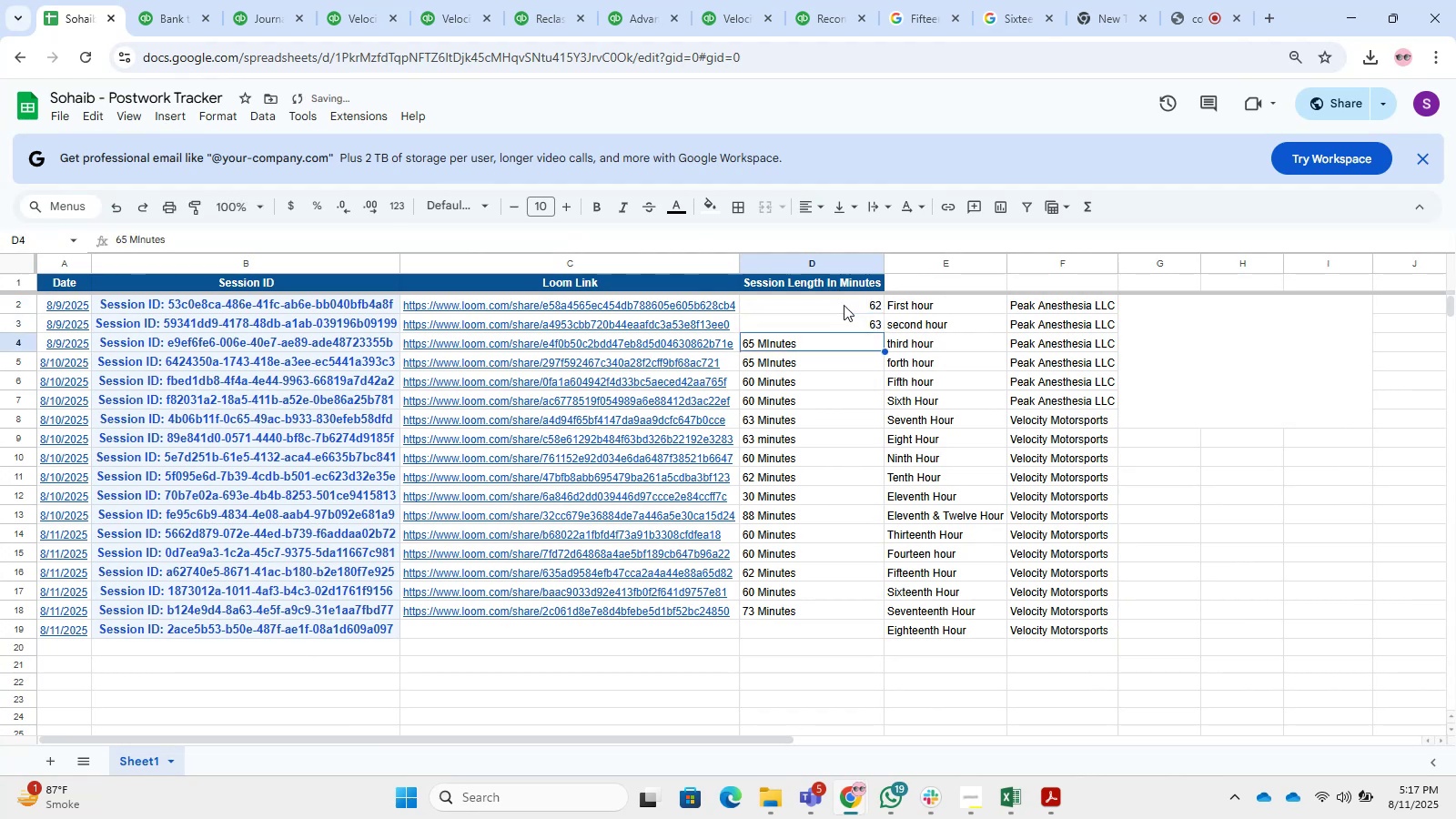 
key(Numpad6)
 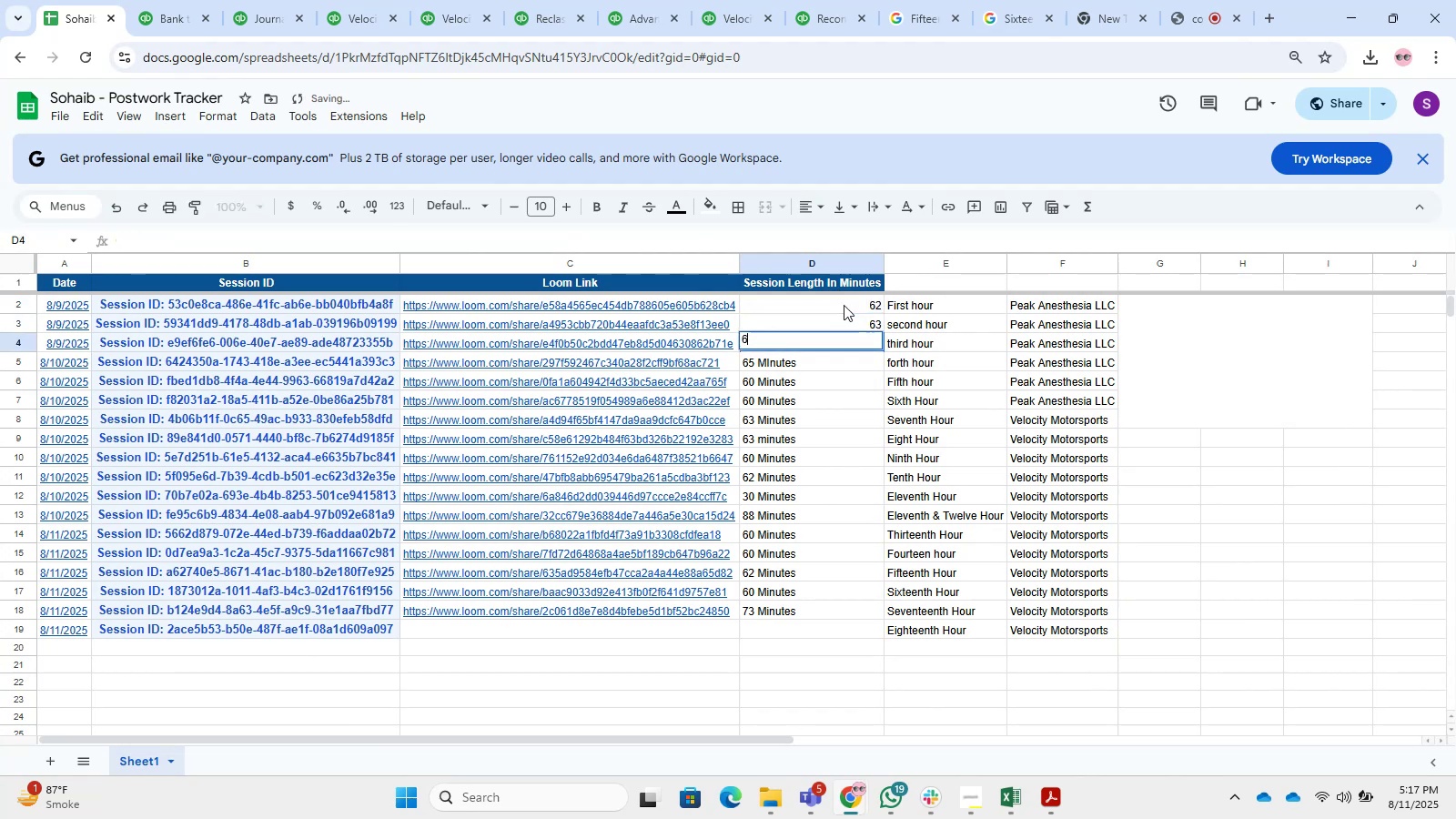 
key(Numpad5)
 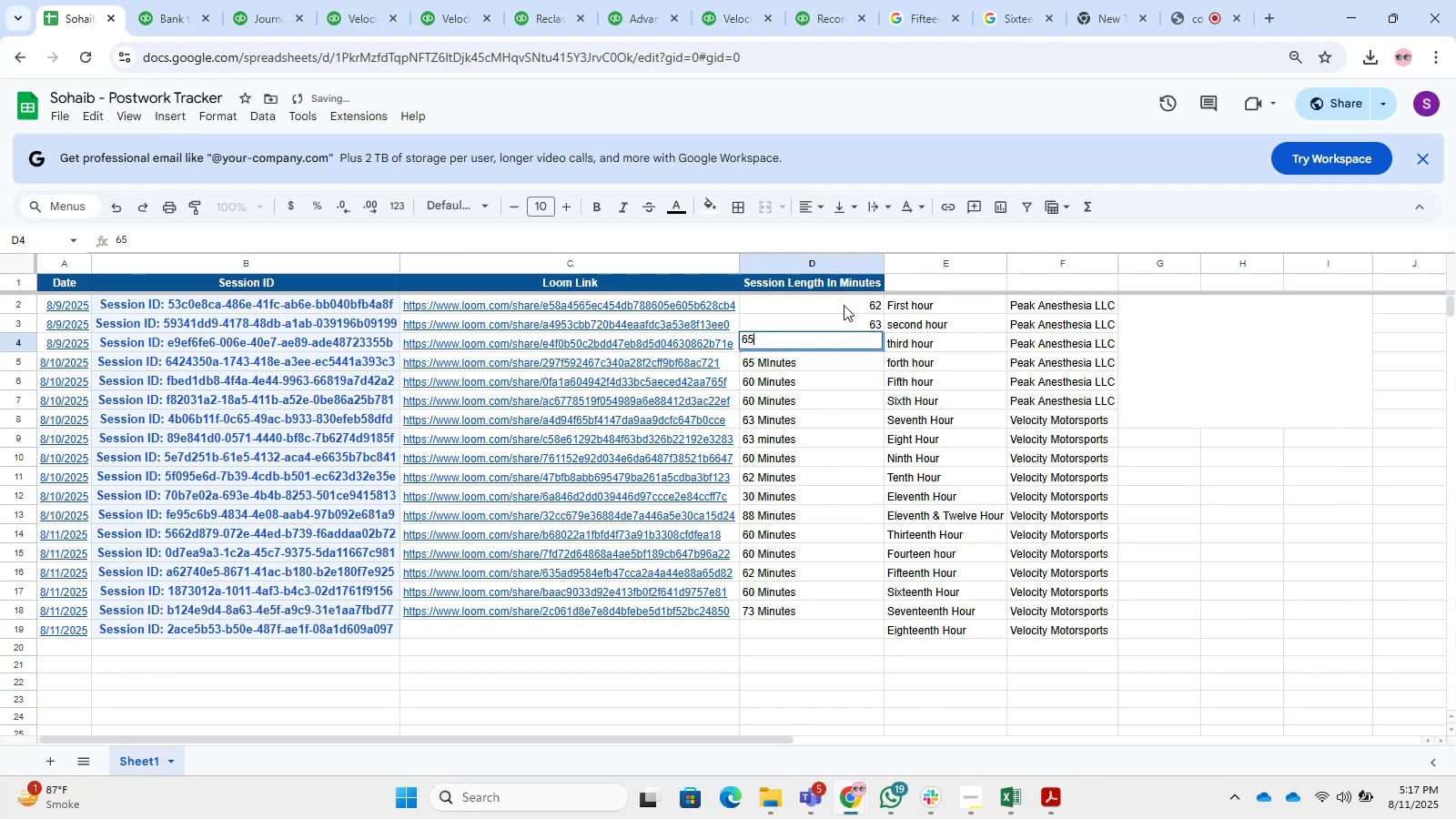 
key(NumpadEnter)
 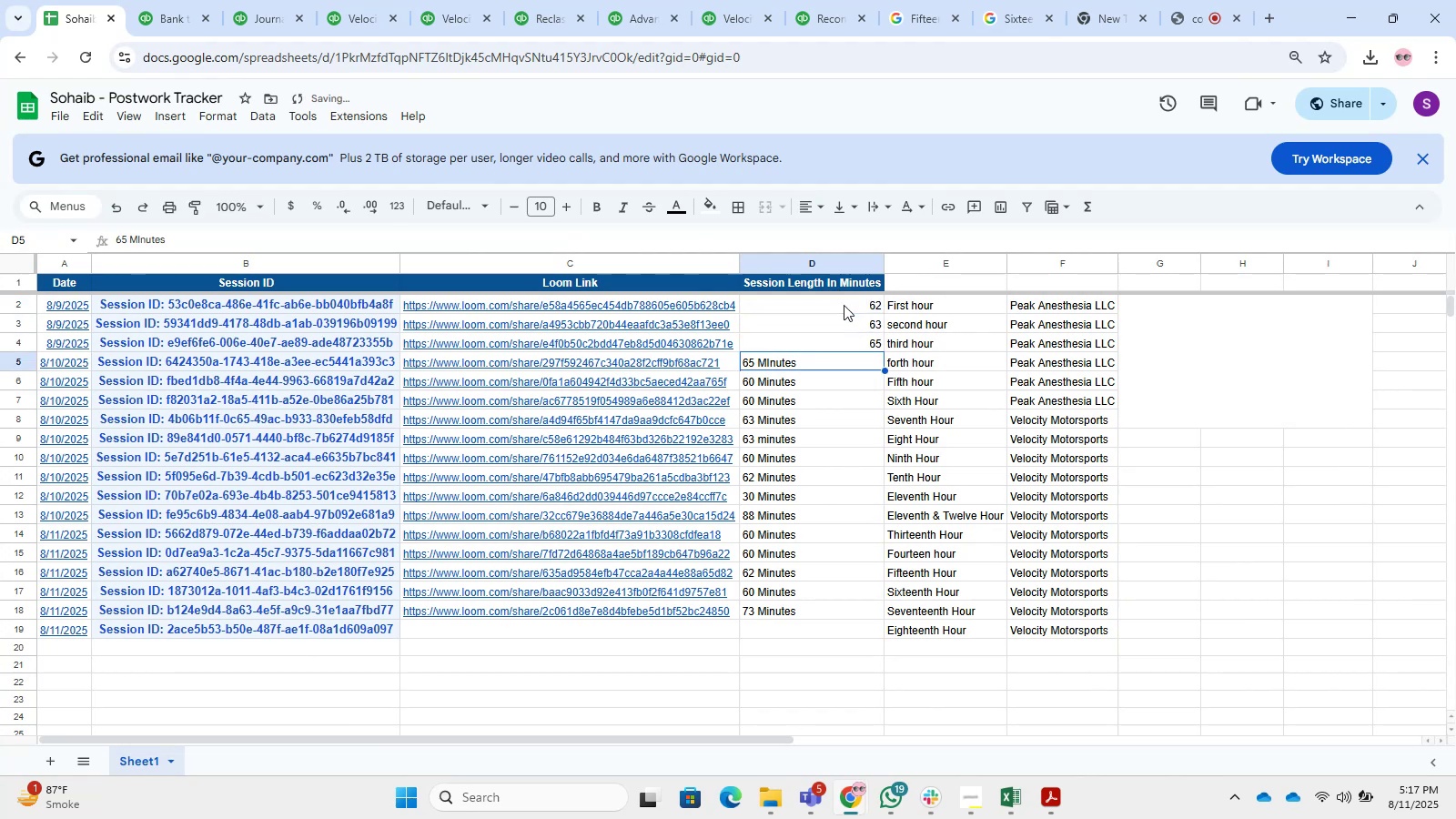 
key(Numpad6)
 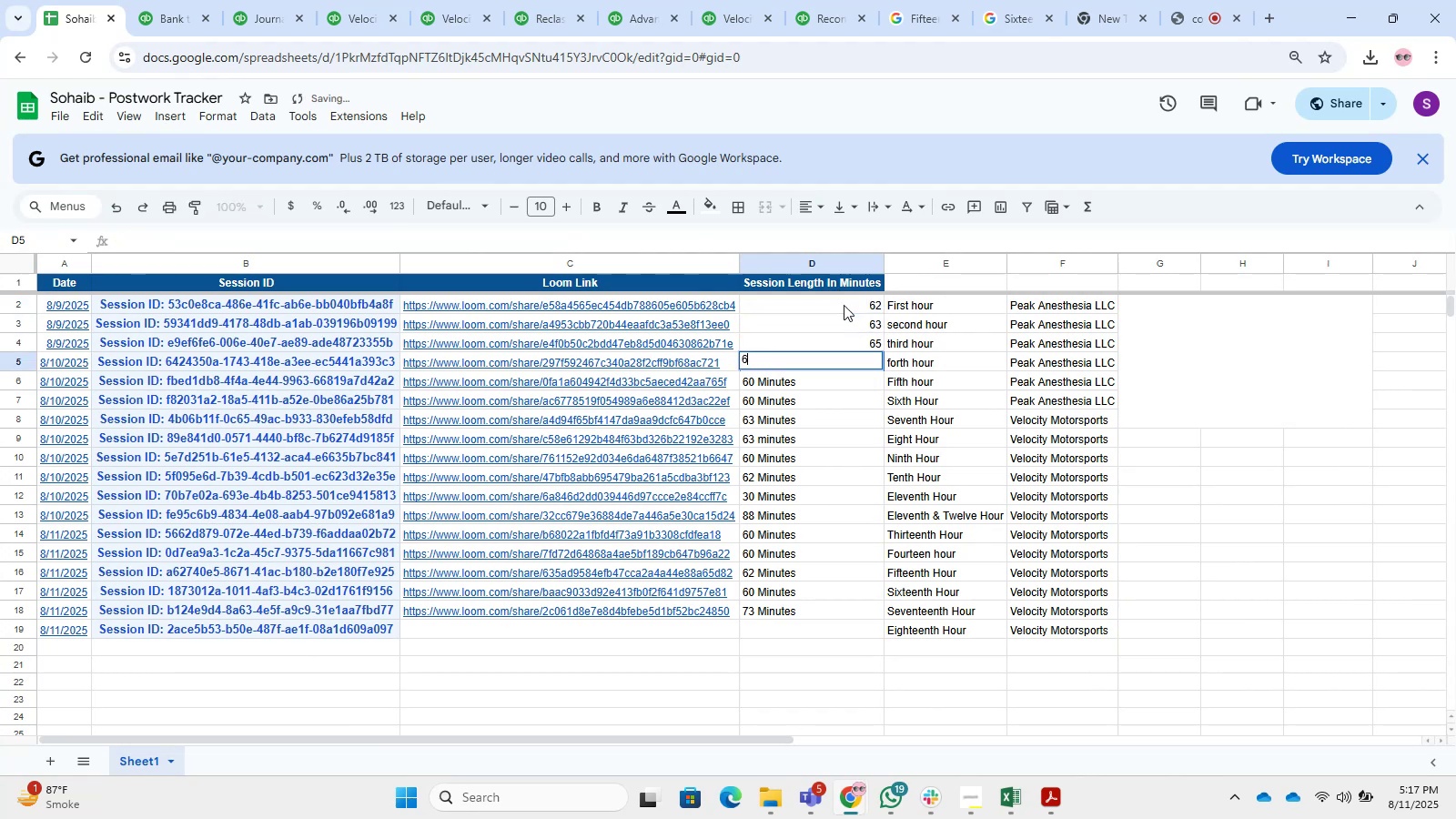 
key(Numpad5)
 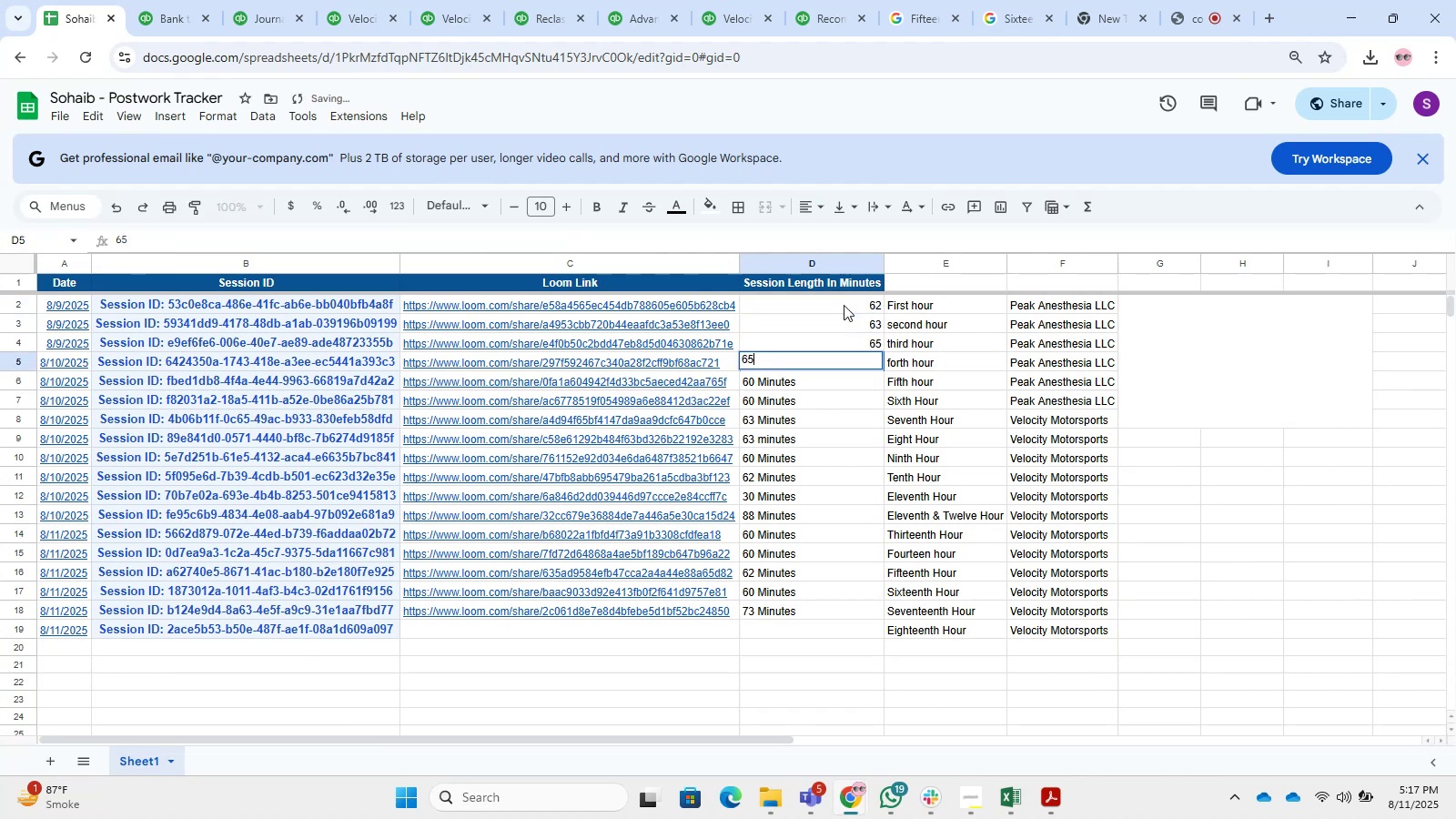 
key(NumpadEnter)
 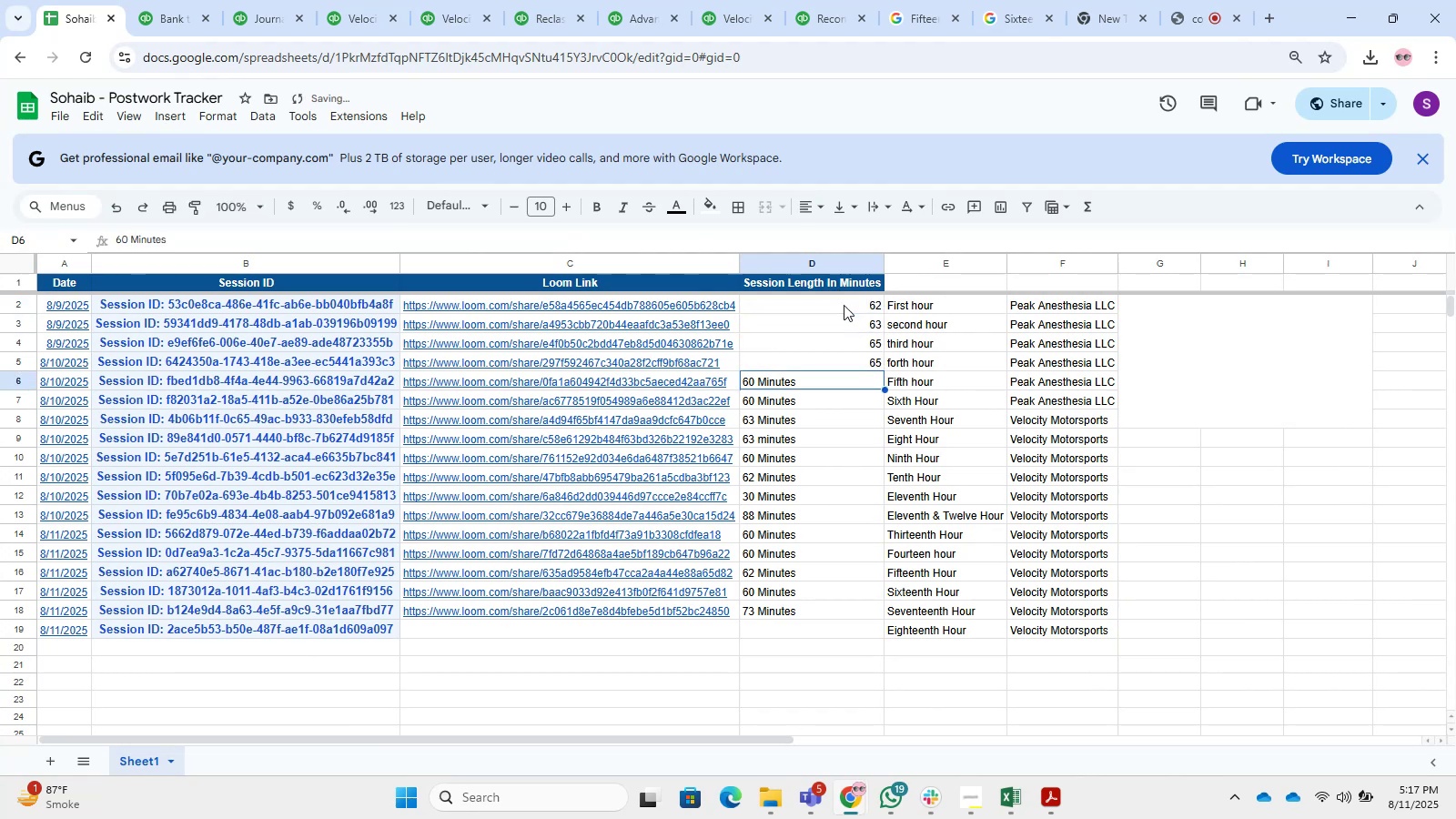 
key(Numpad6)
 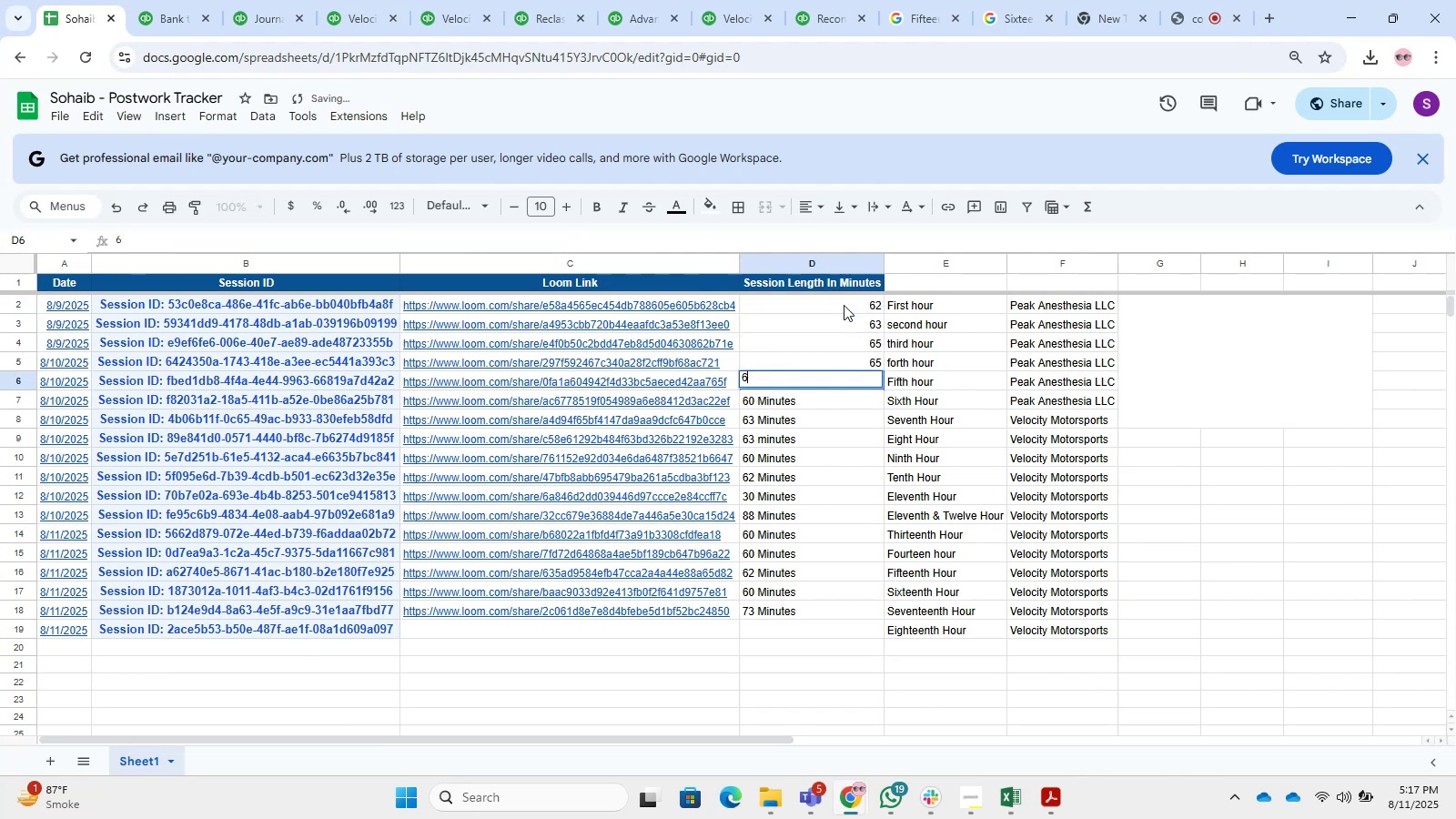 
key(Numpad0)
 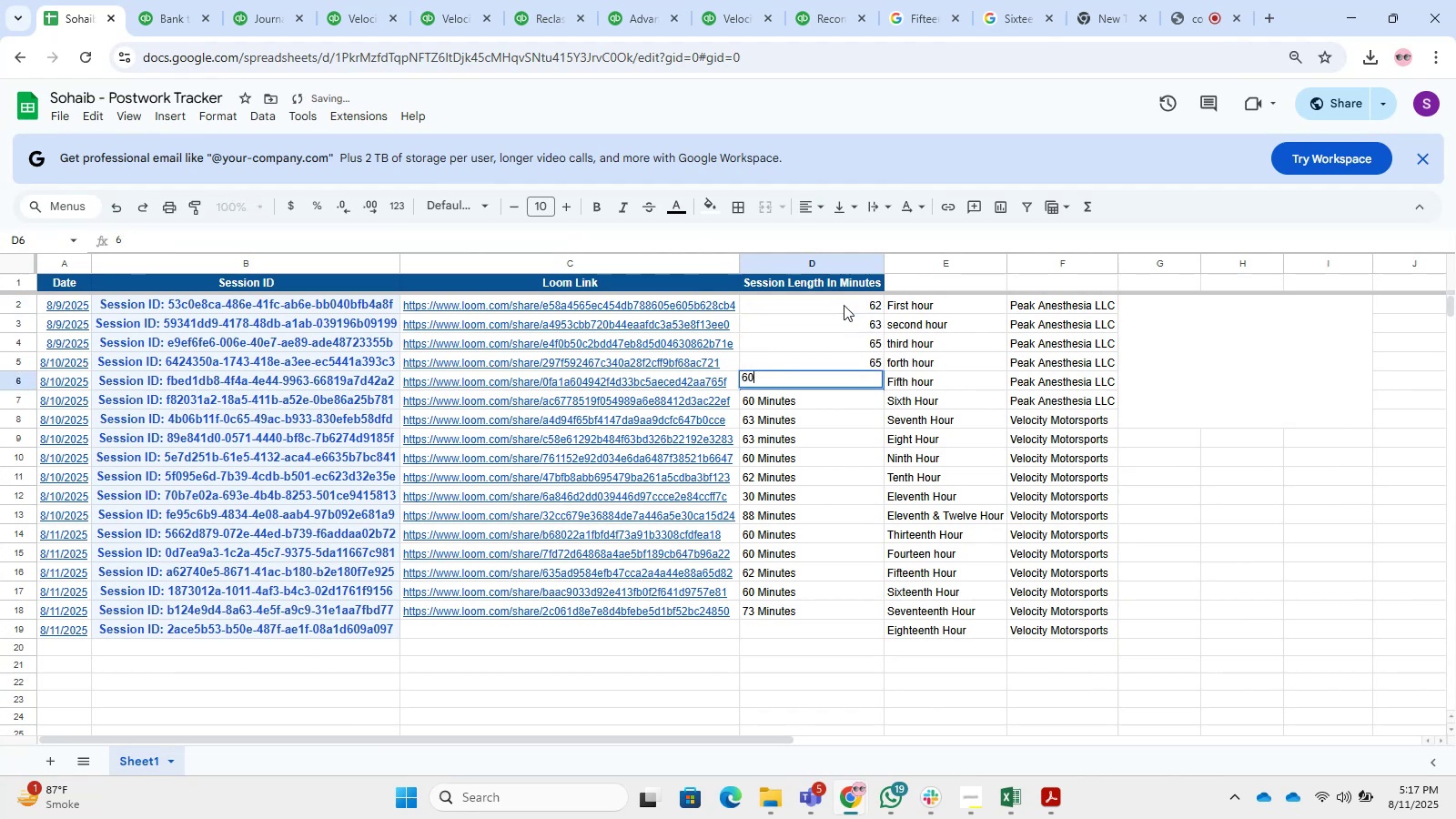 
key(NumpadEnter)
 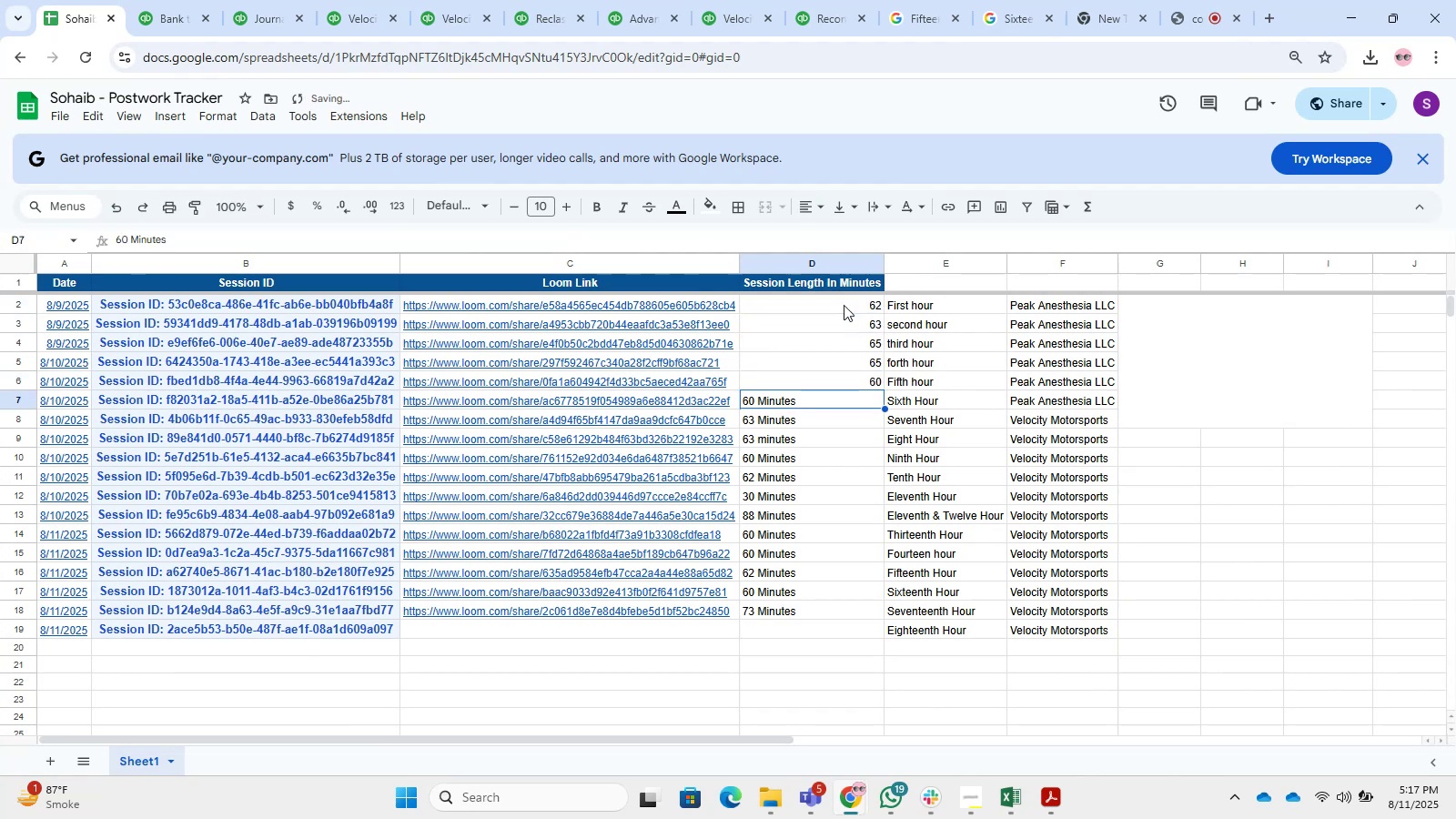 
key(Numpad6)
 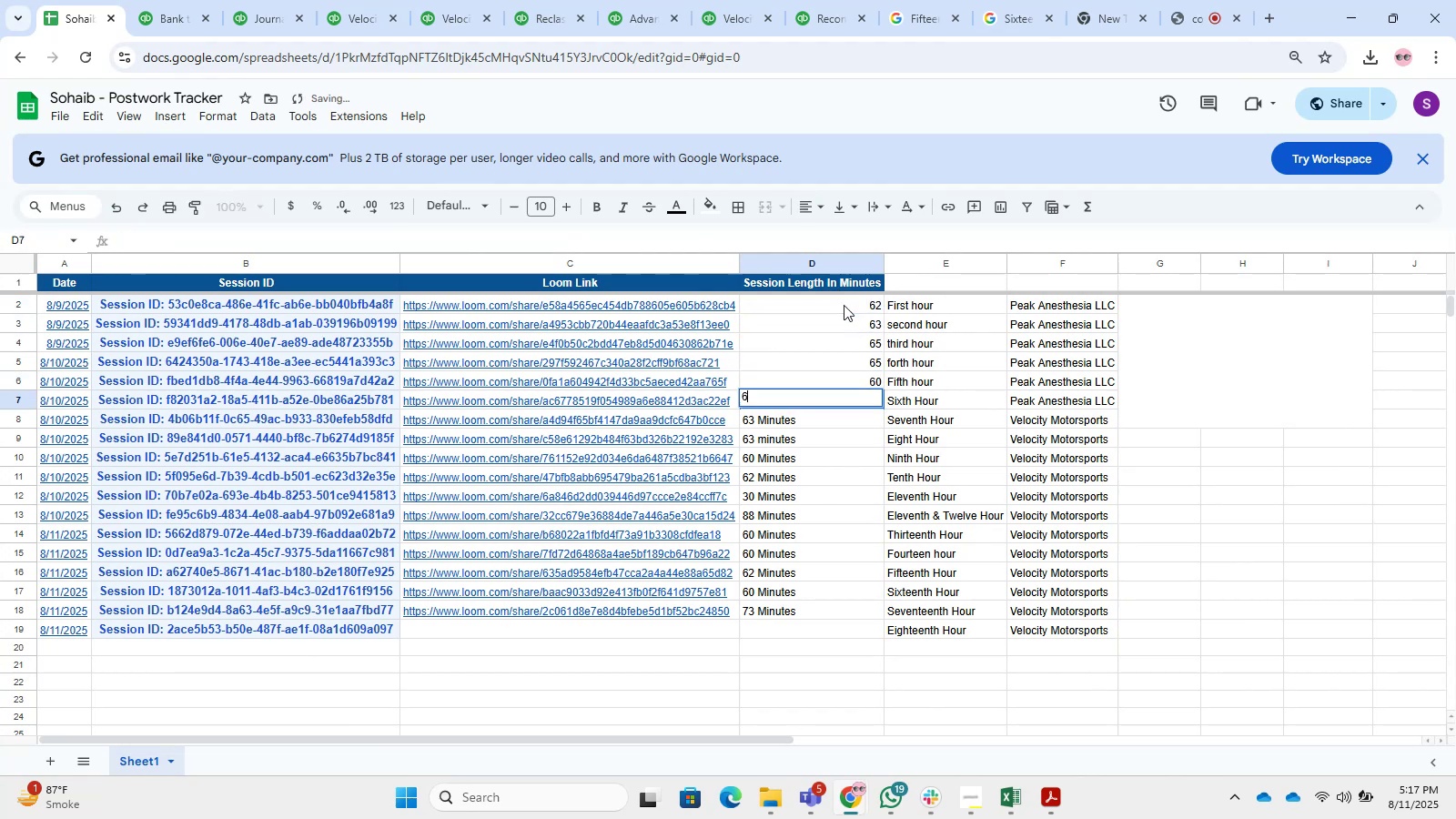 
key(Numpad0)
 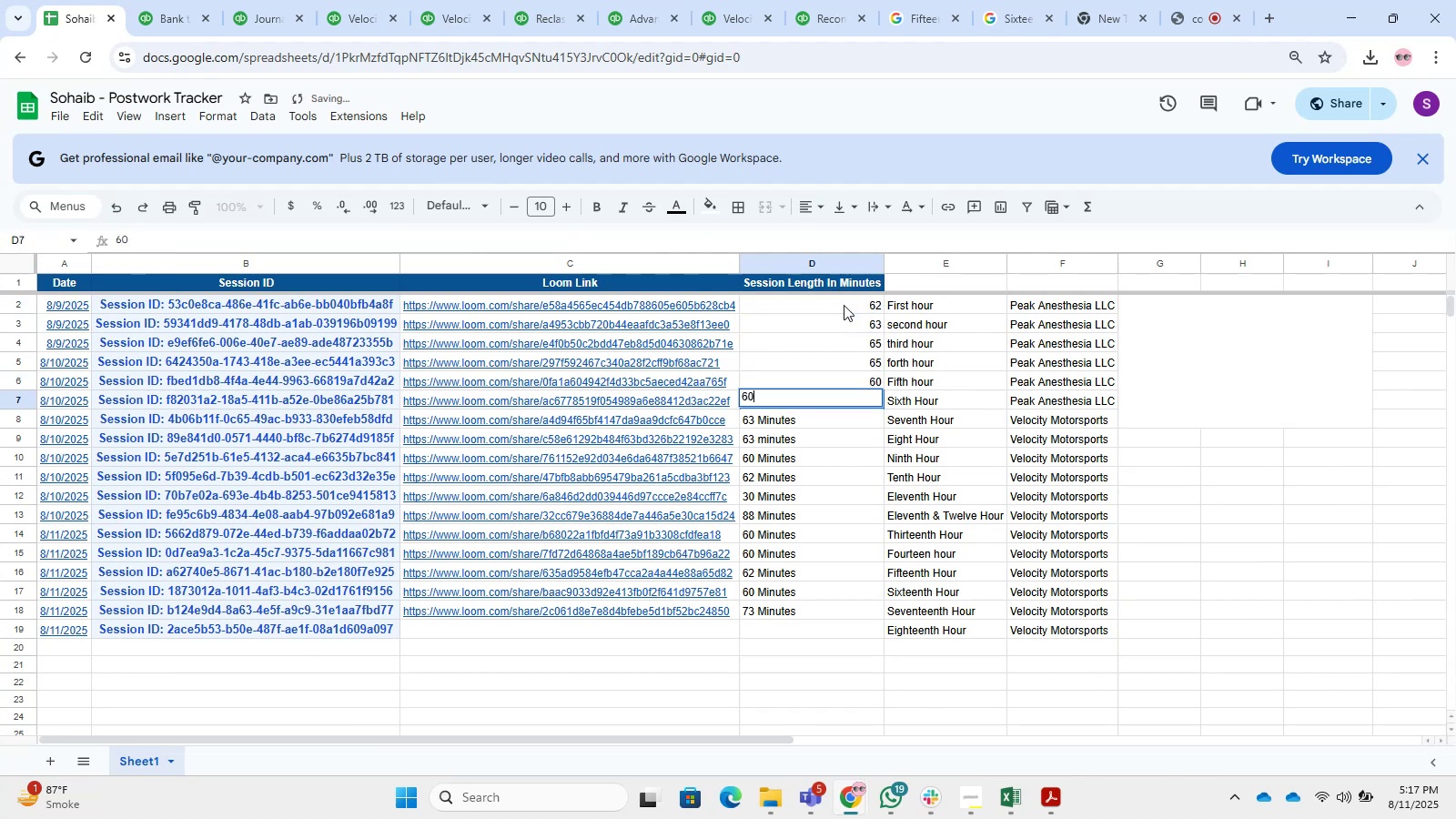 
key(NumpadEnter)
 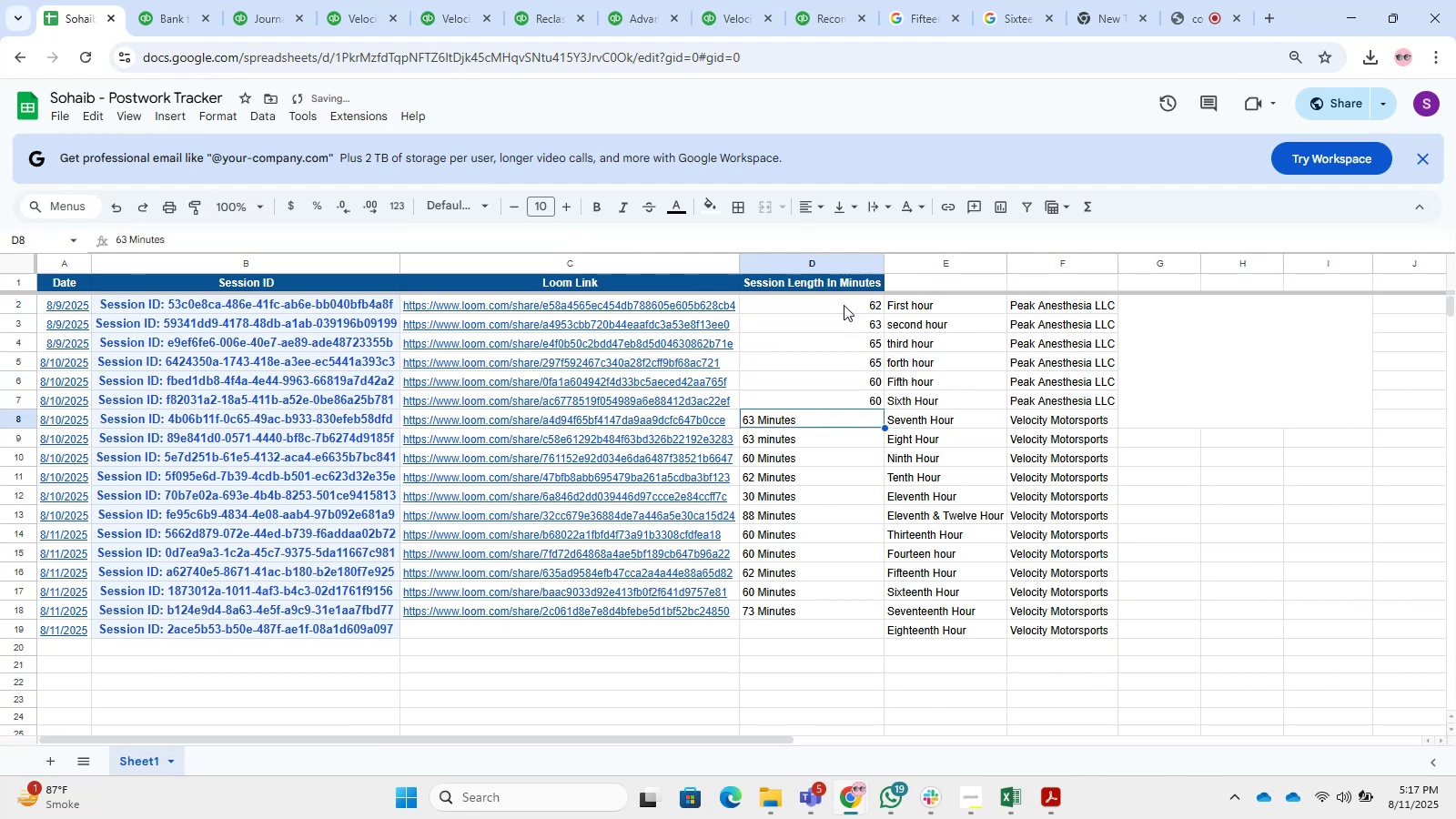 
key(Numpad6)
 